 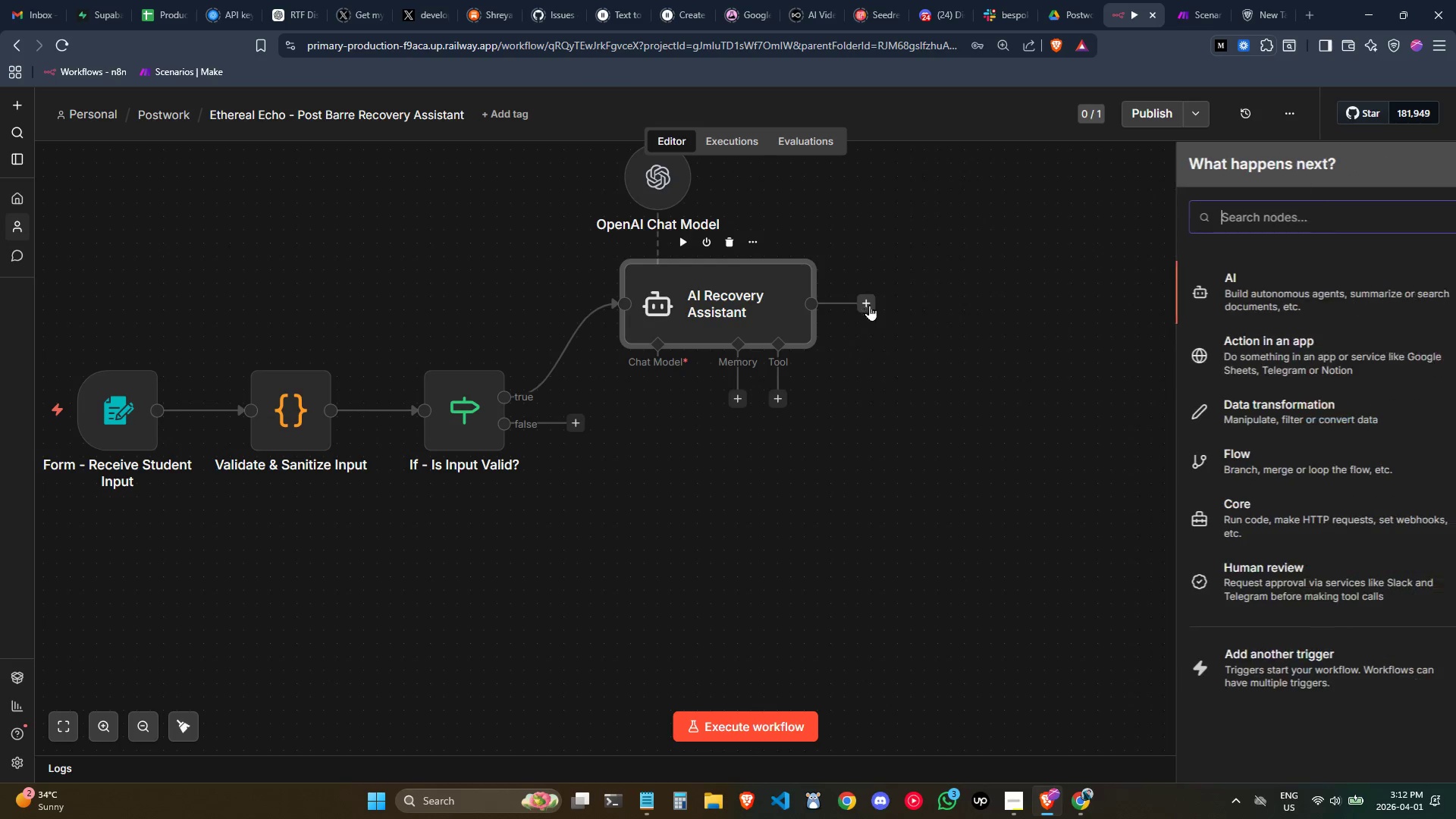 
key(Control+ControlLeft)
 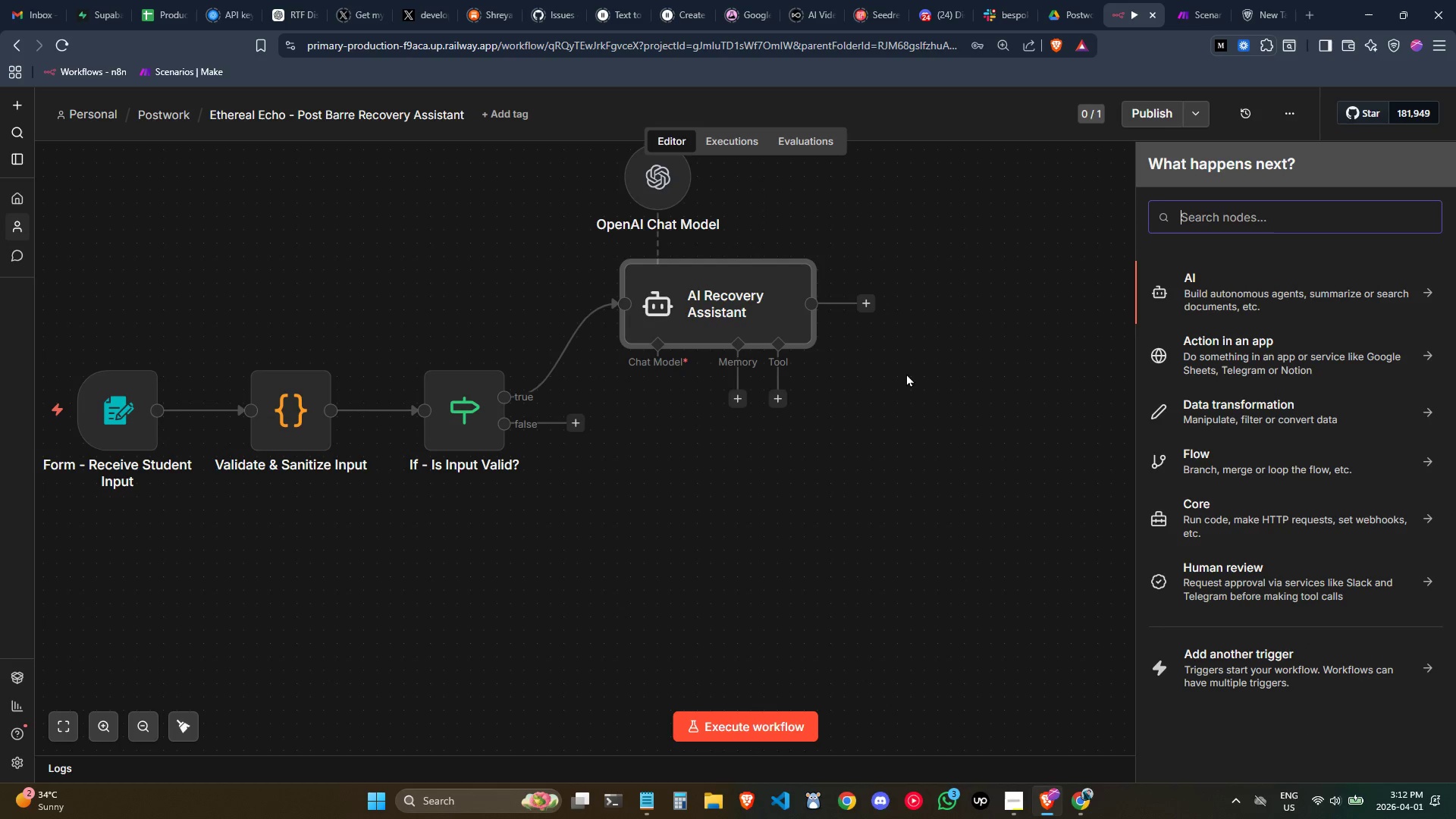 
type(respo)
 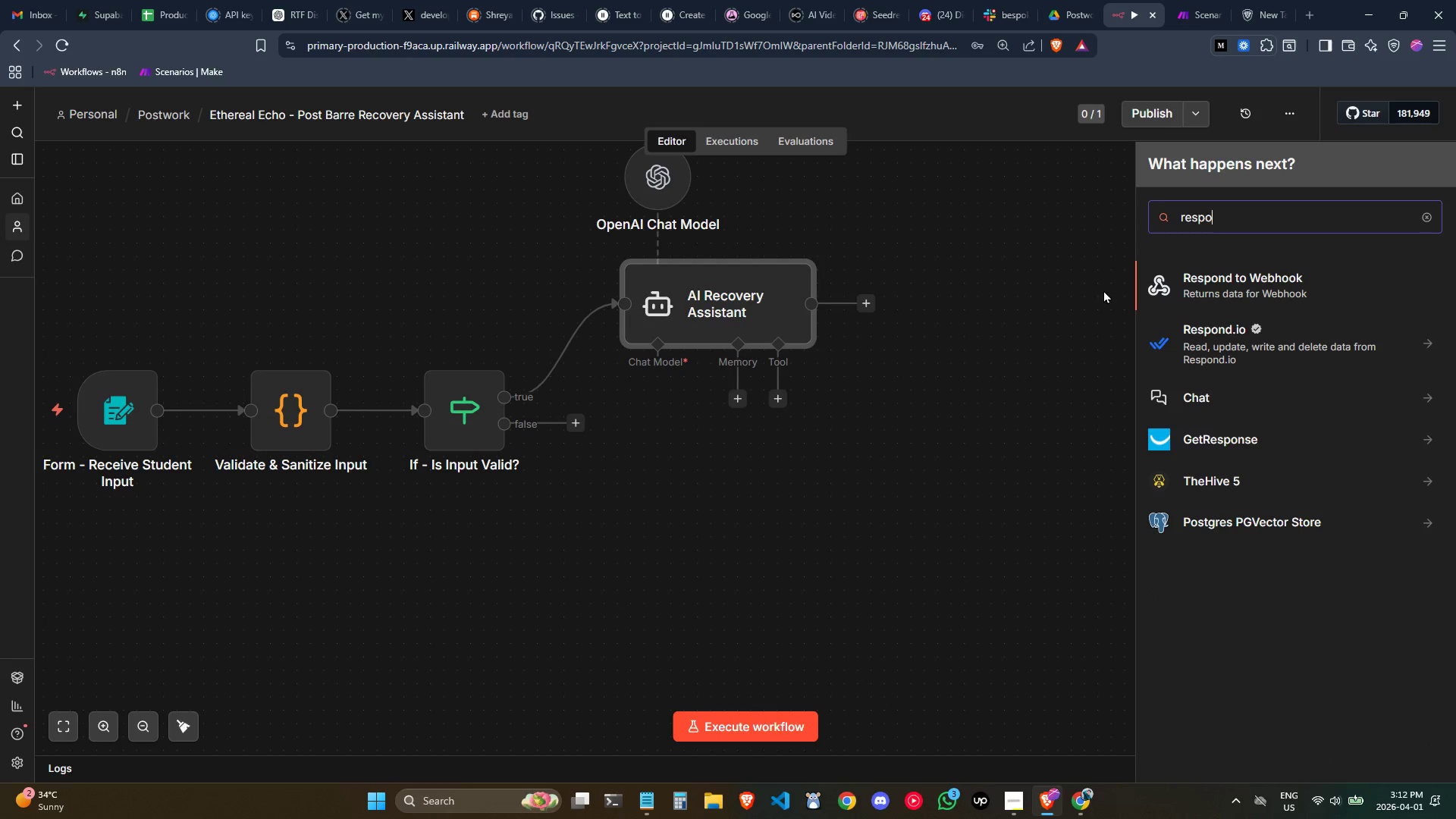 
left_click([1198, 276])
 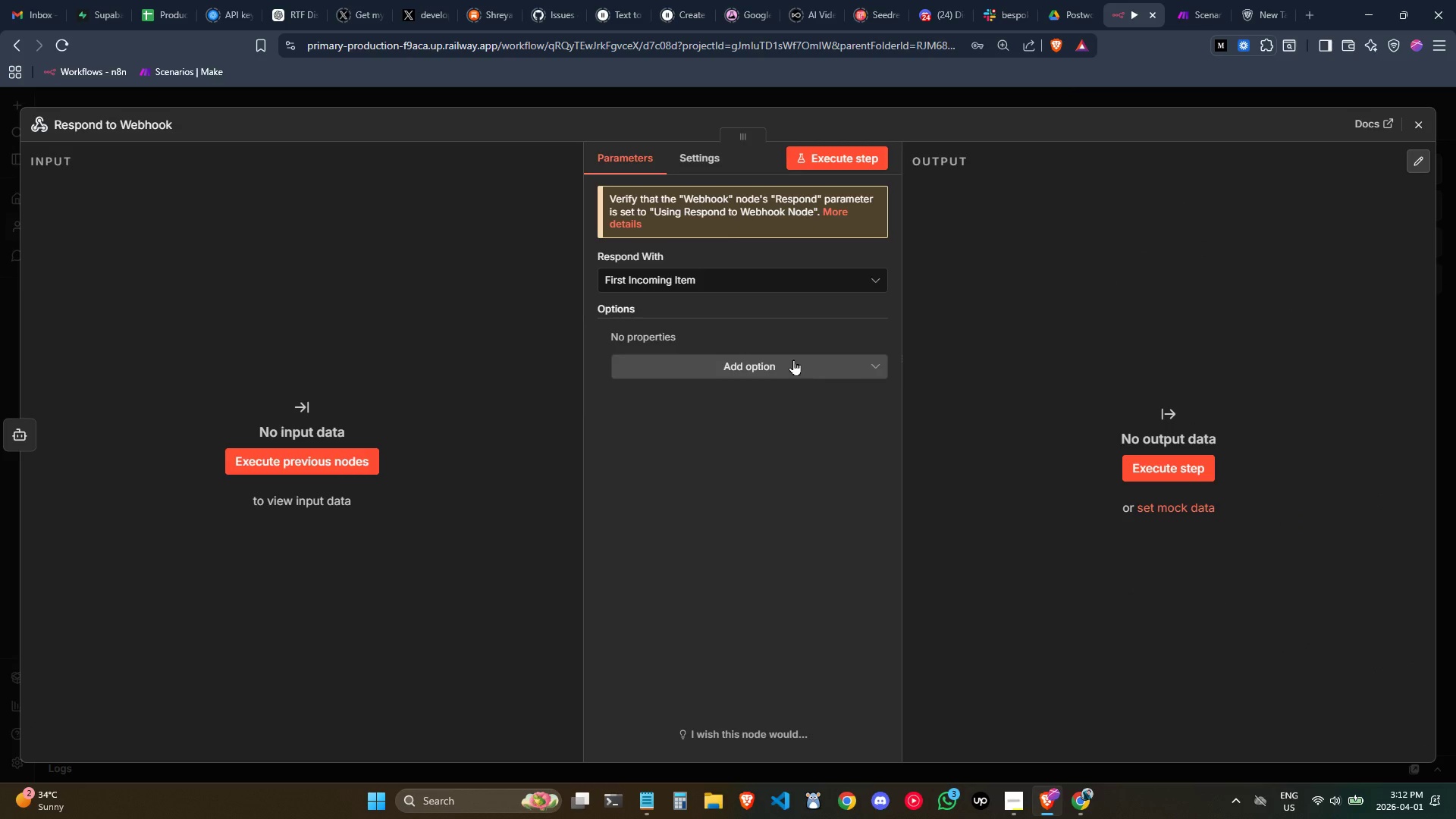 
left_click([784, 275])
 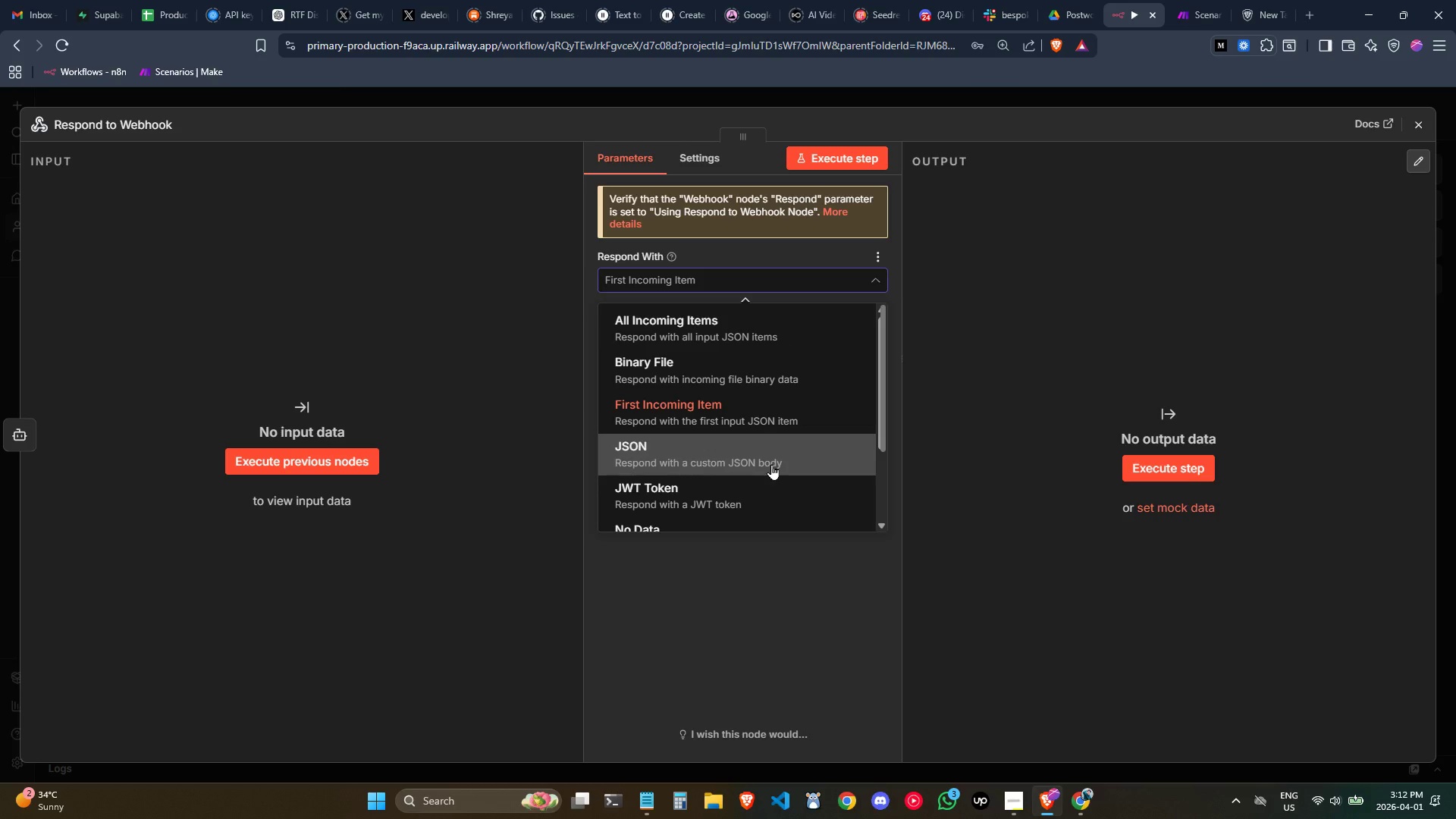 
wait(8.72)
 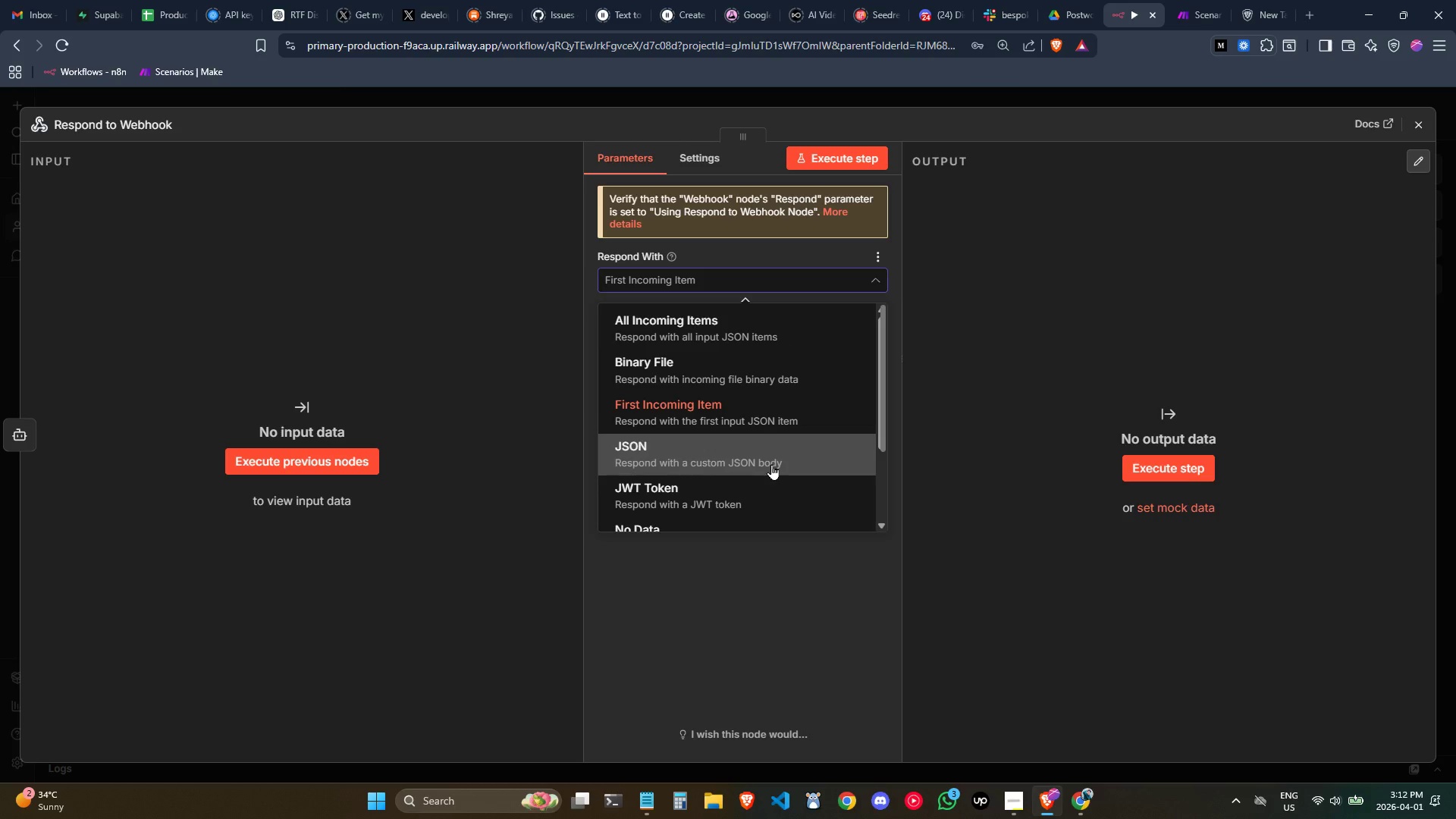 
left_click([1430, 115])
 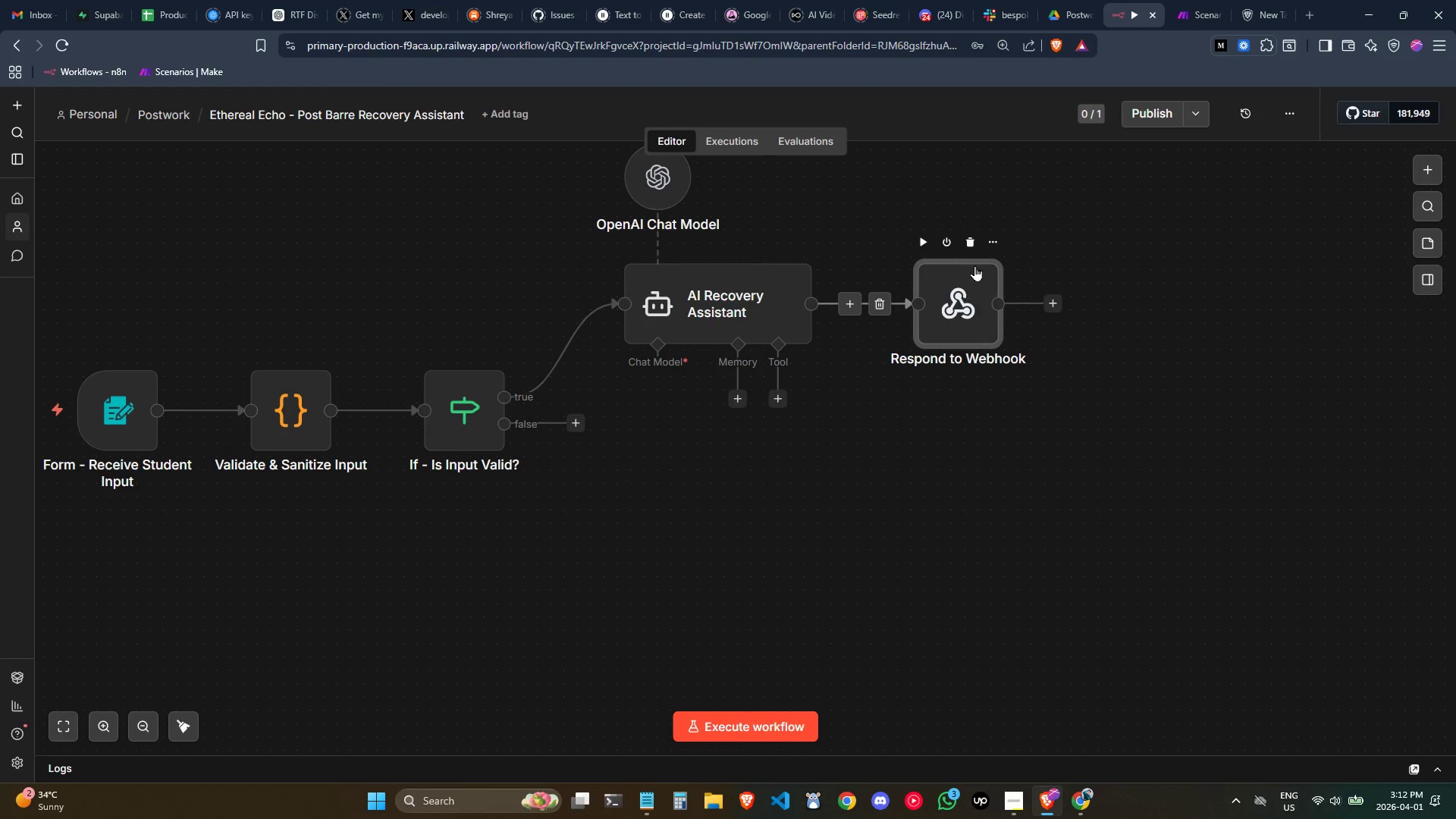 
left_click([974, 252])
 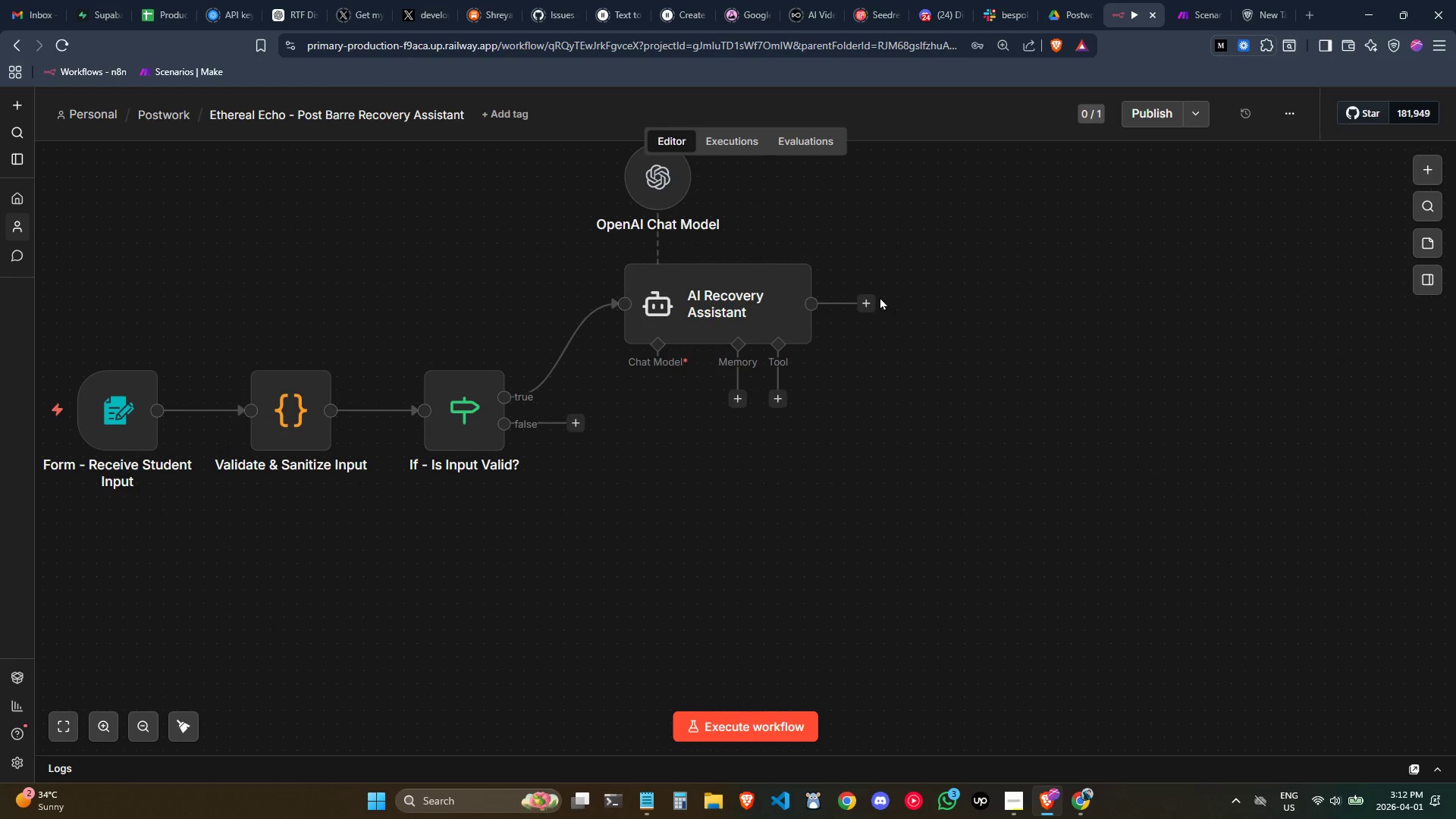 
left_click([872, 297])
 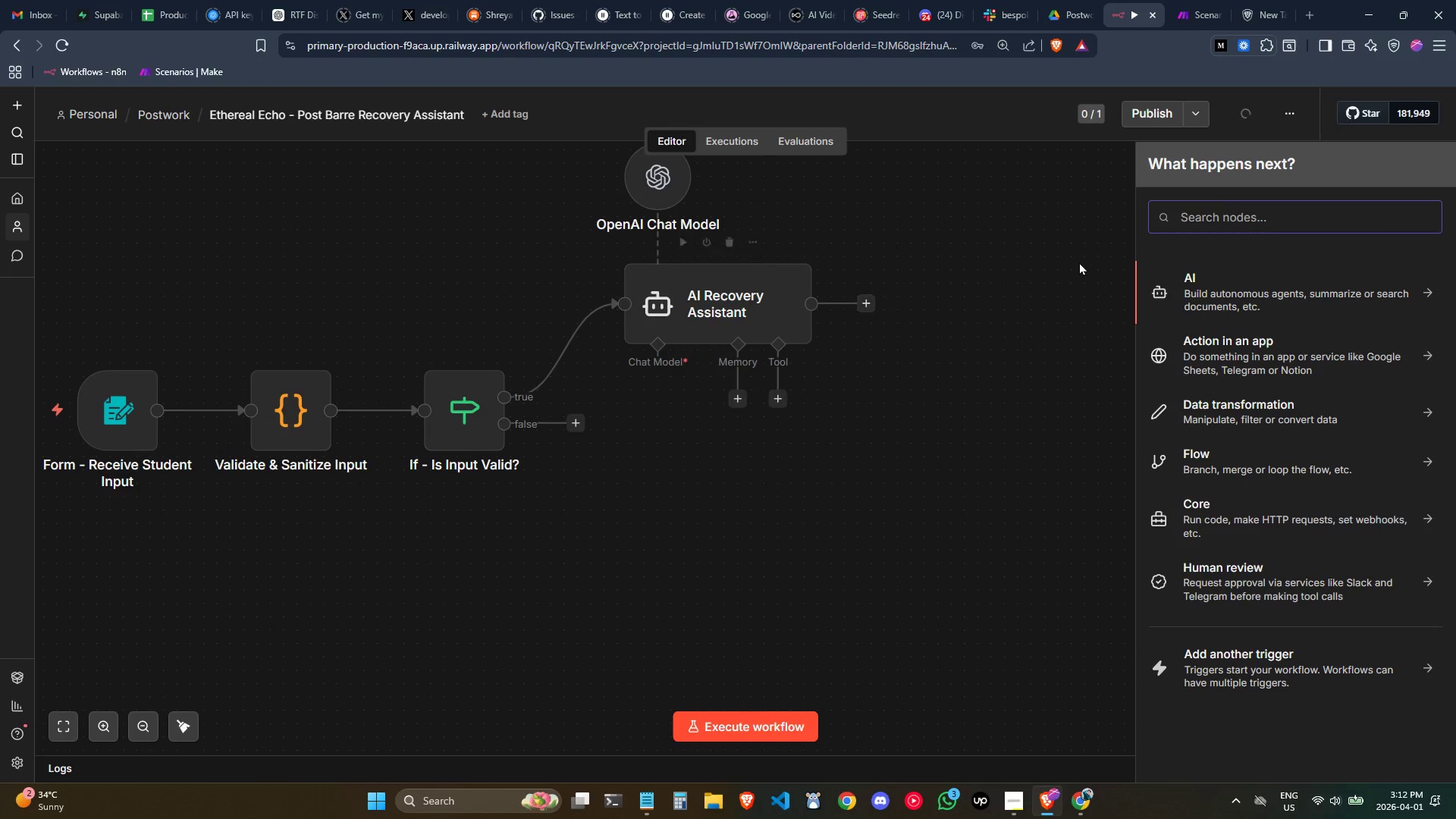 
type(code)
 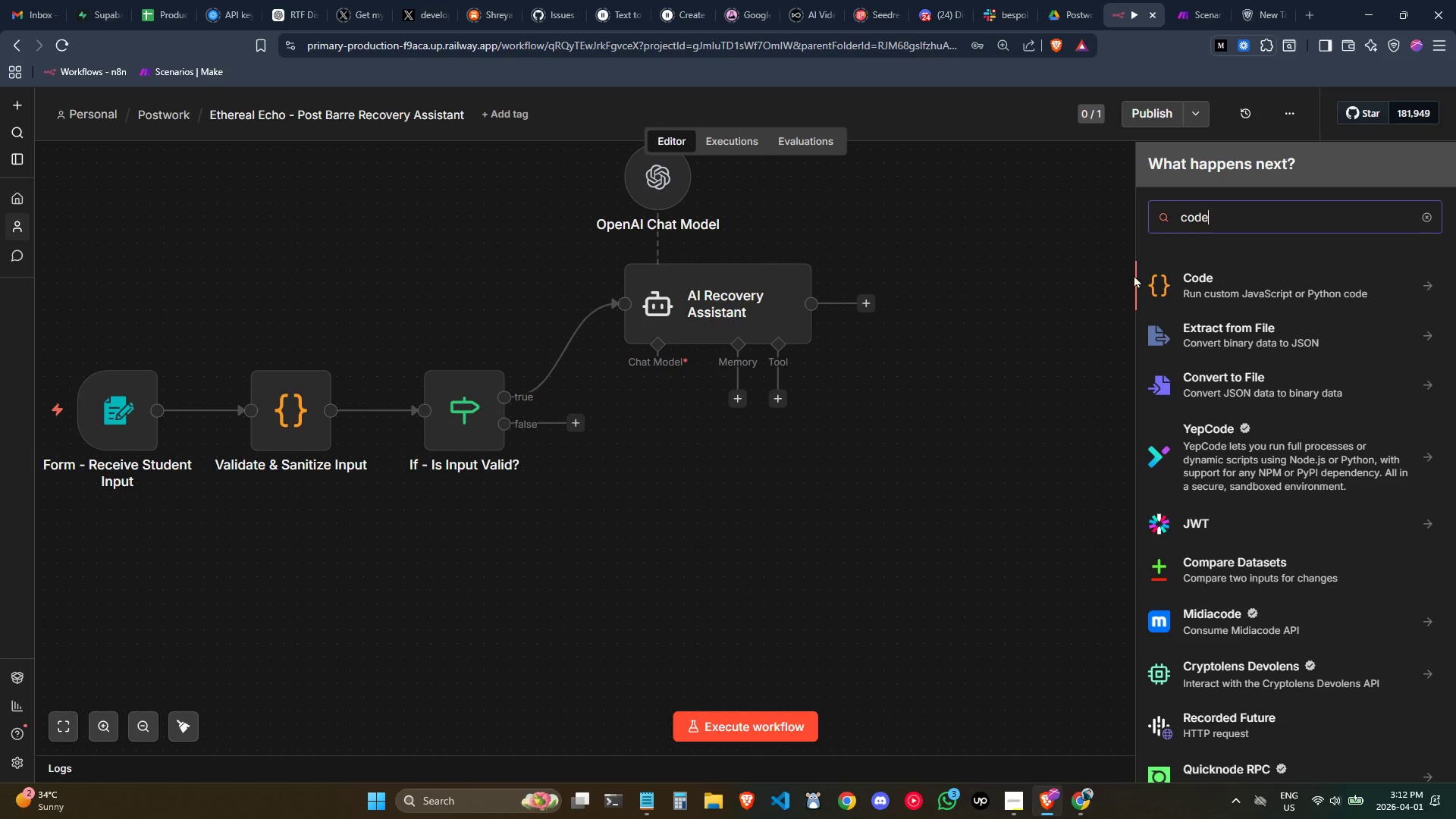 
left_click([1201, 265])
 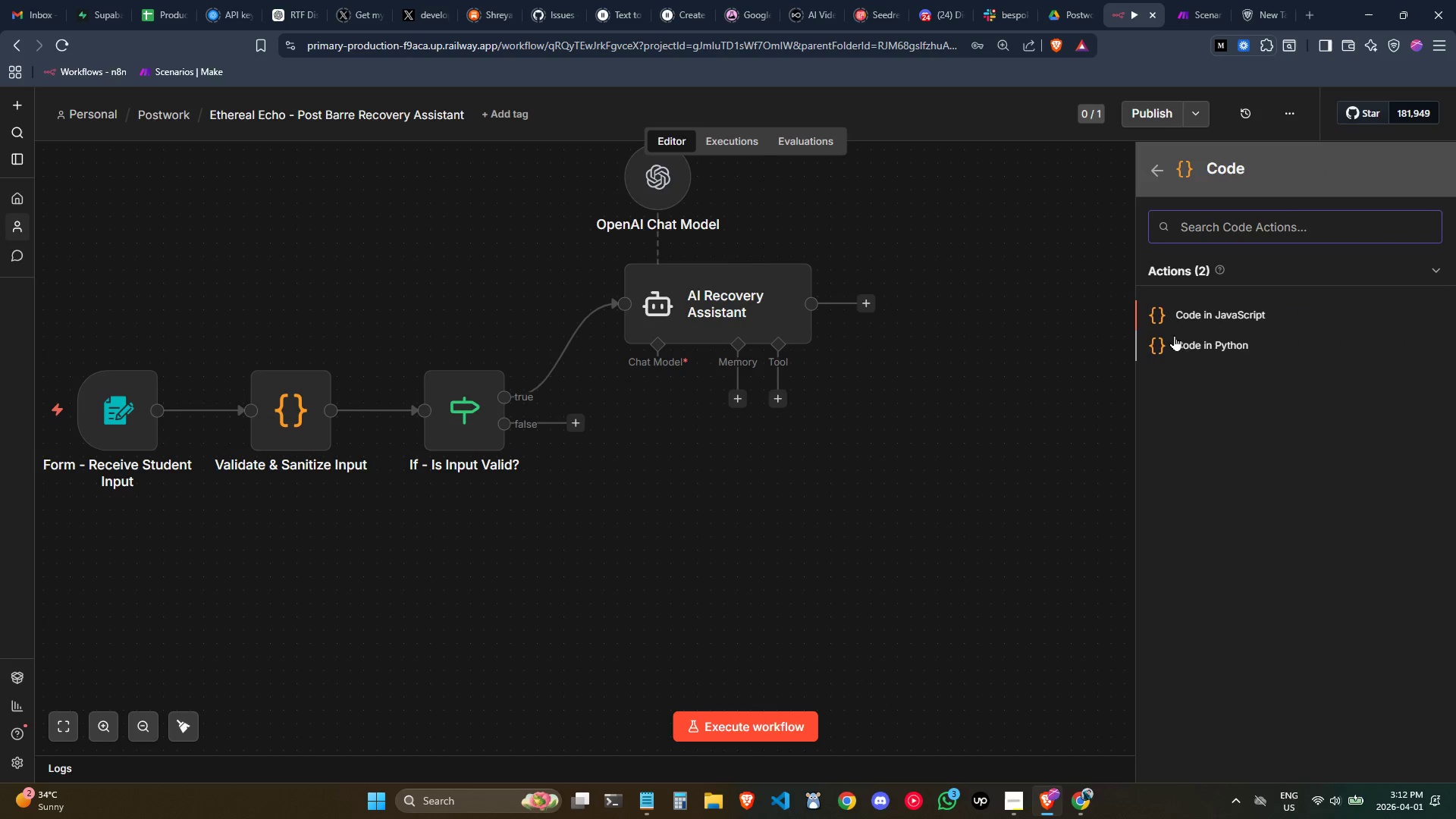 
left_click([1187, 316])
 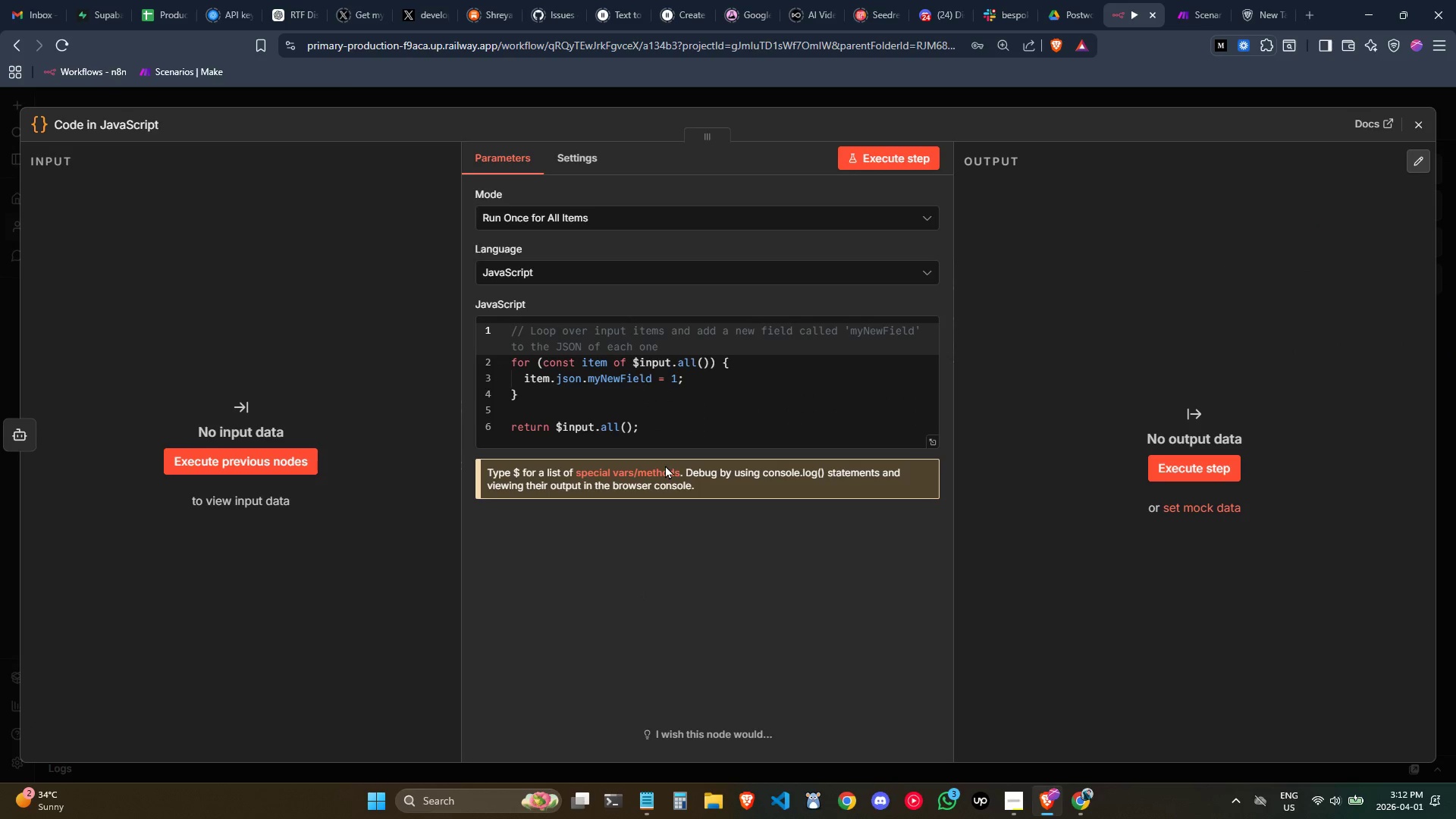 
left_click([677, 414])
 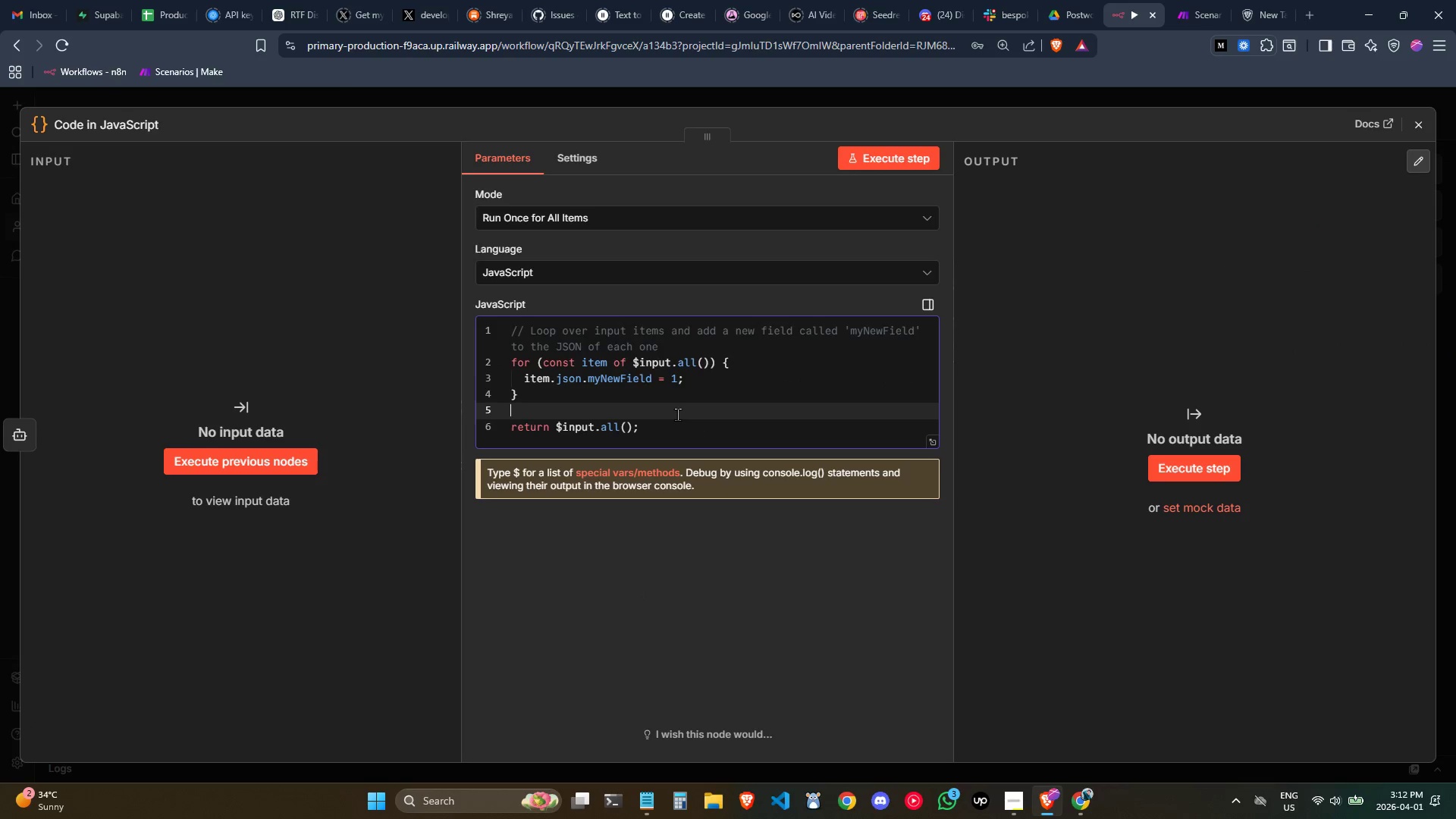 
key(Control+ControlLeft)
 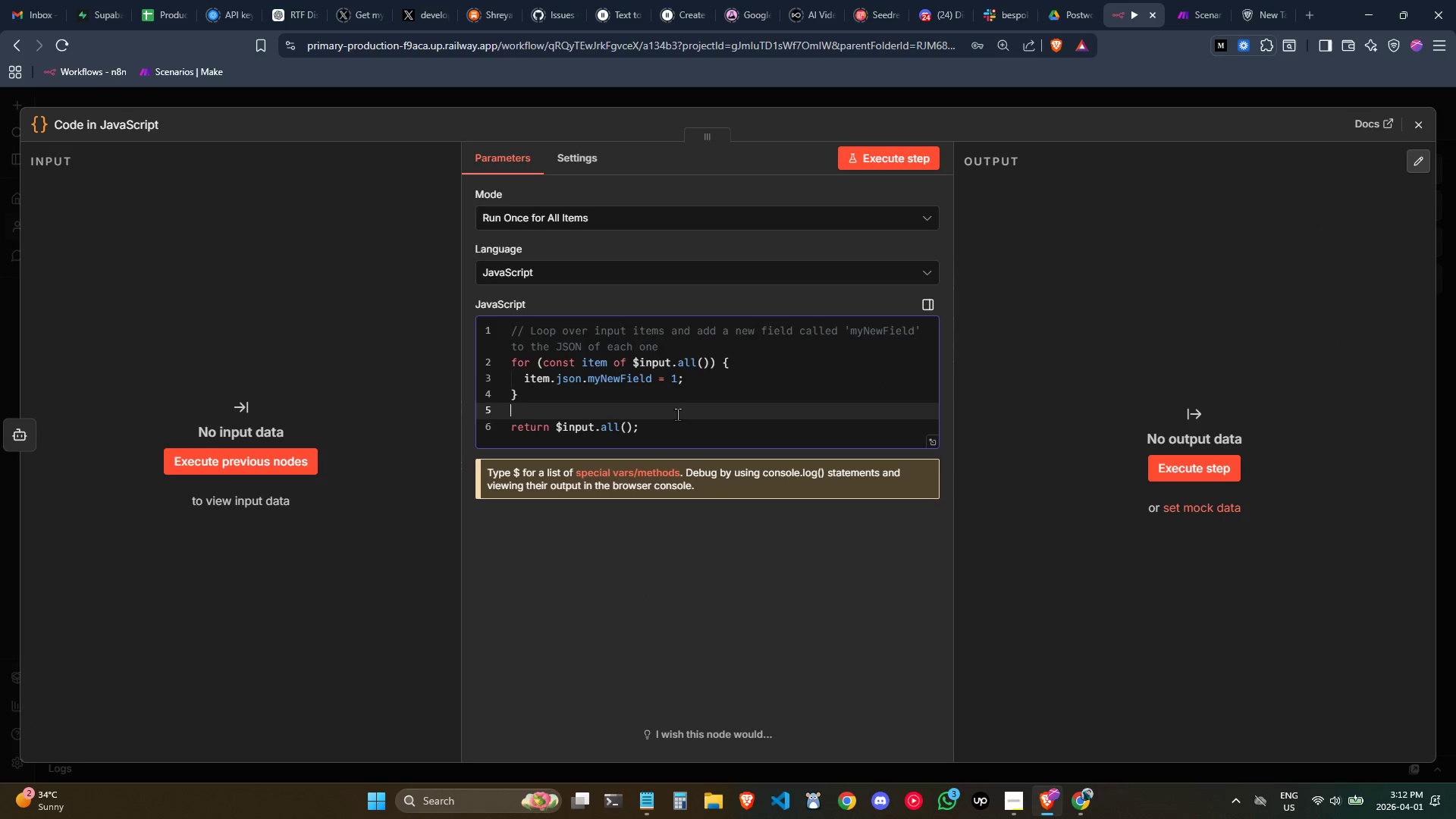 
key(Control+A)
 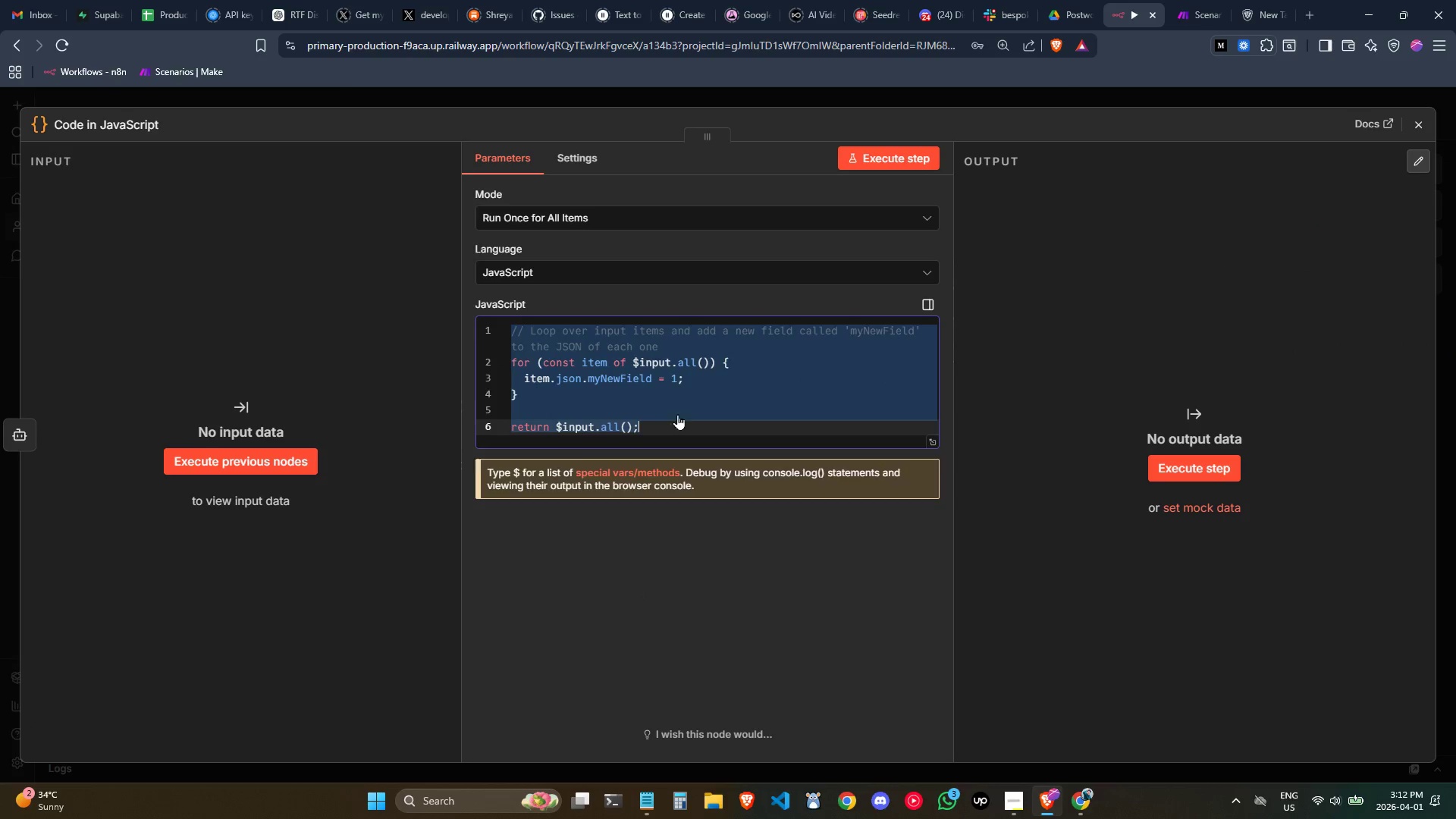 
key(Backspace)
type(// GEt )
key(Backspace)
key(Backspace)
key(Backspace)
type(et the raw AI rep)
key(Backspace)
type(sponse text)
 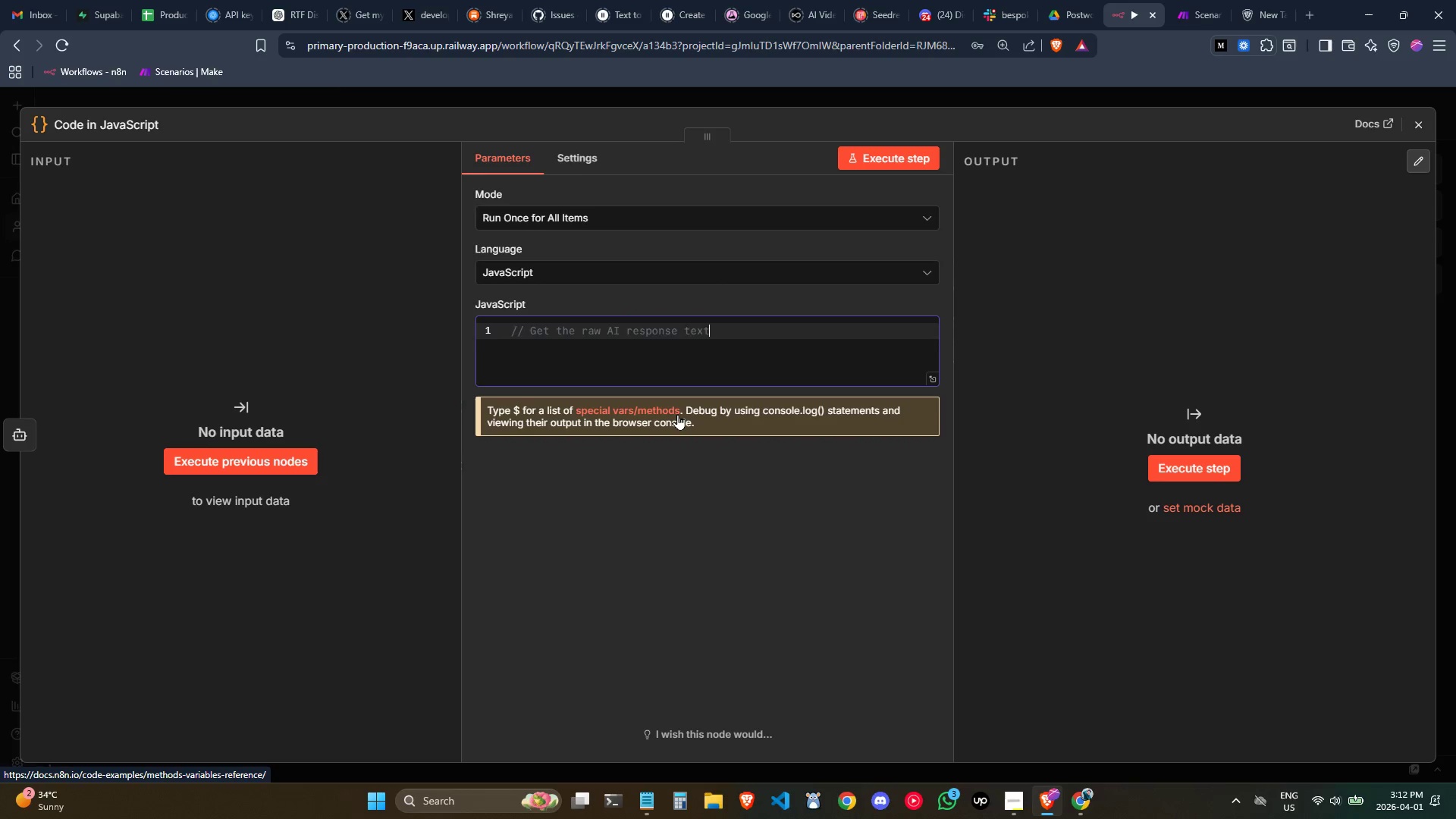 
 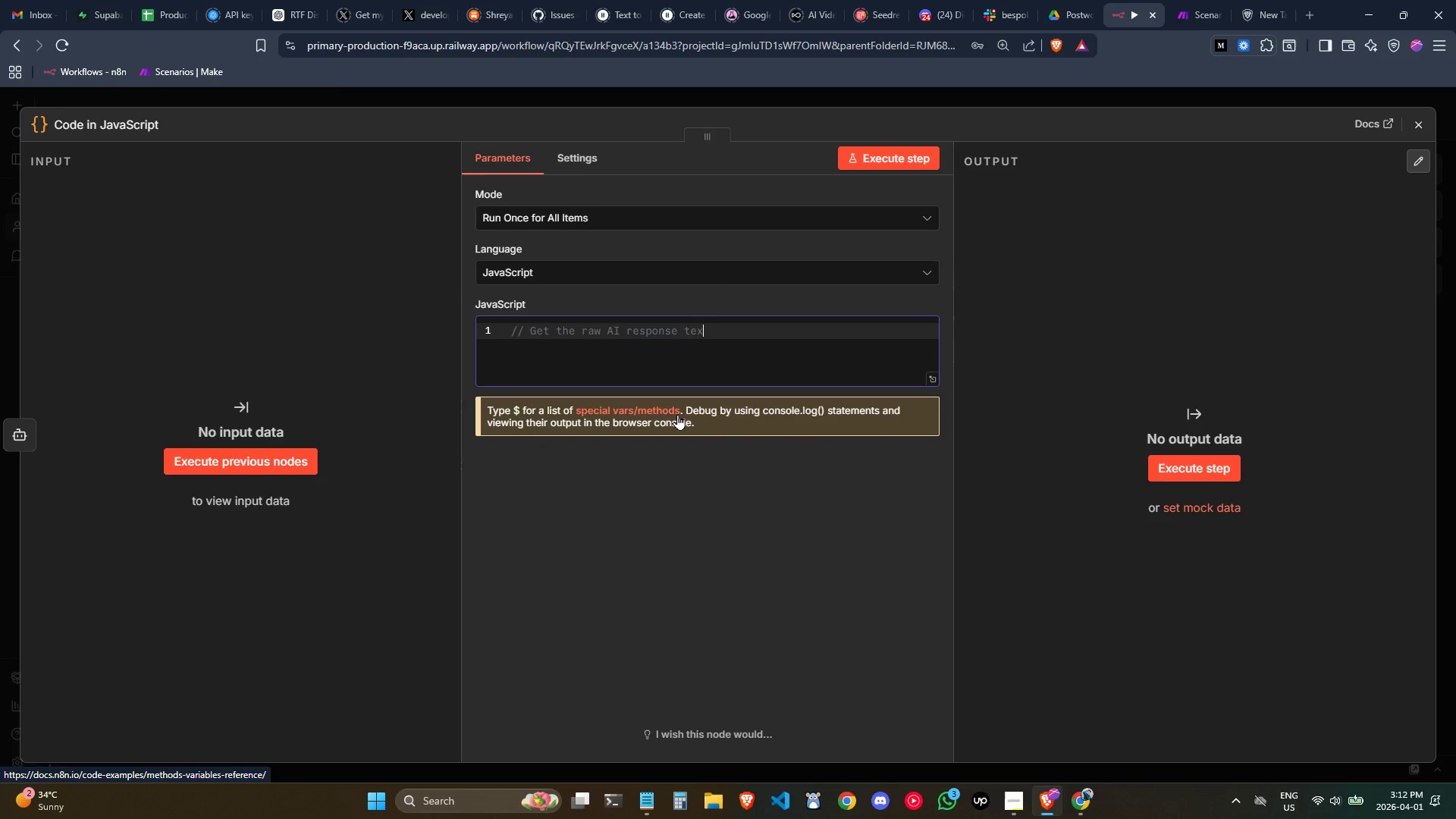 
key(Enter)
 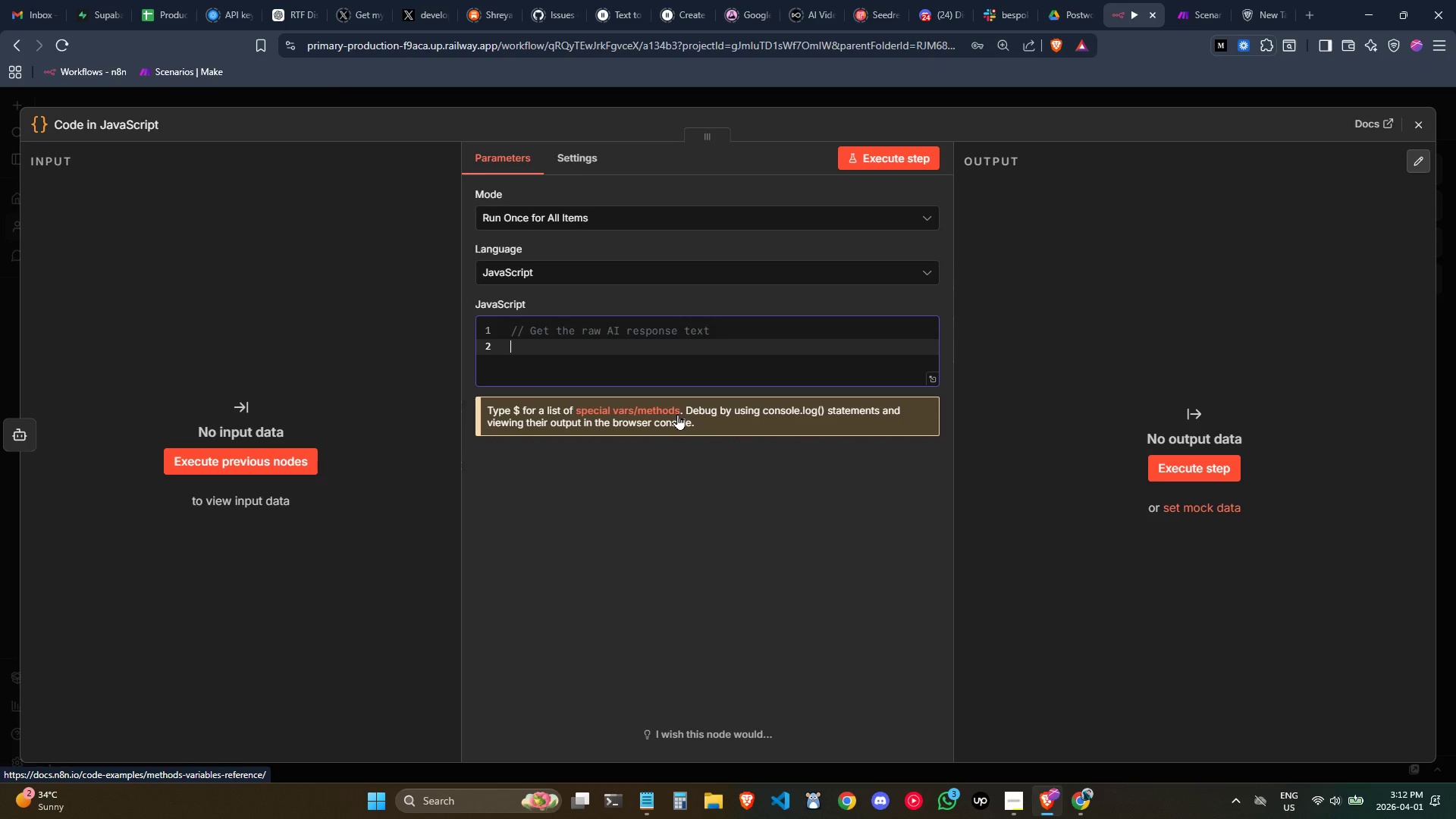 
type(const aiText = $json.,)
key(Backspace)
type(me)
 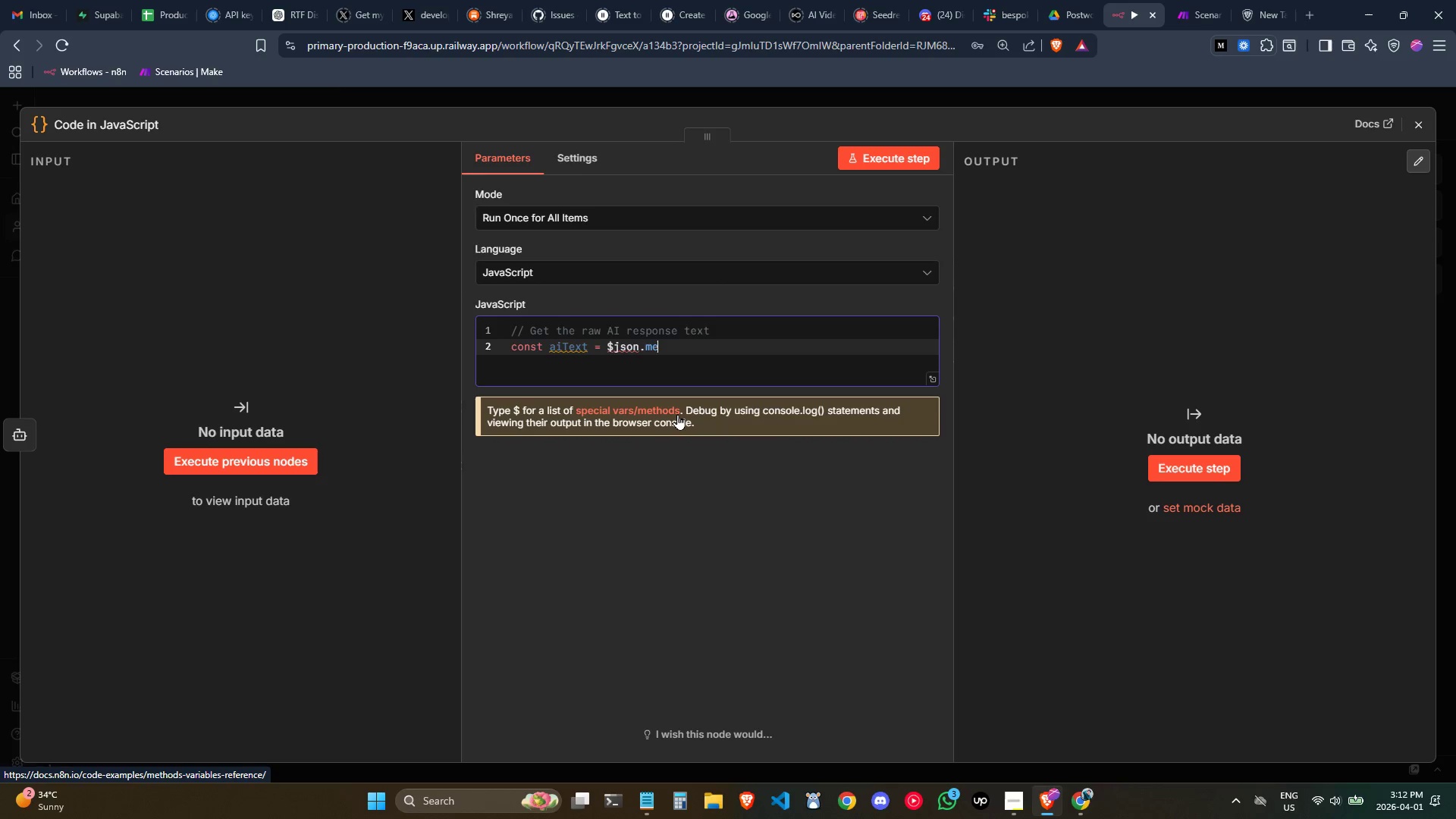 
key(Control+Backspace)
 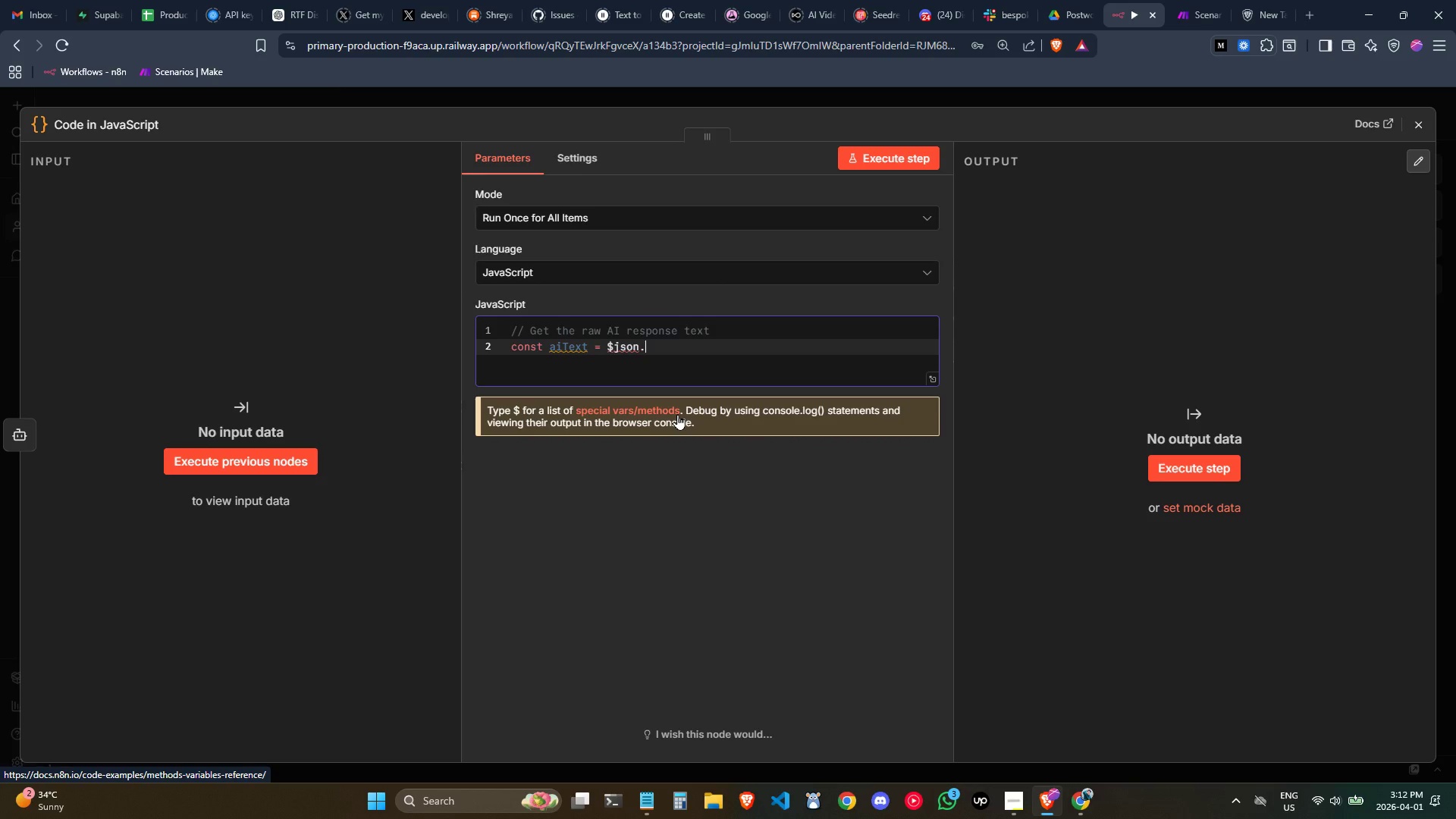 
key(Control+Backspace)
 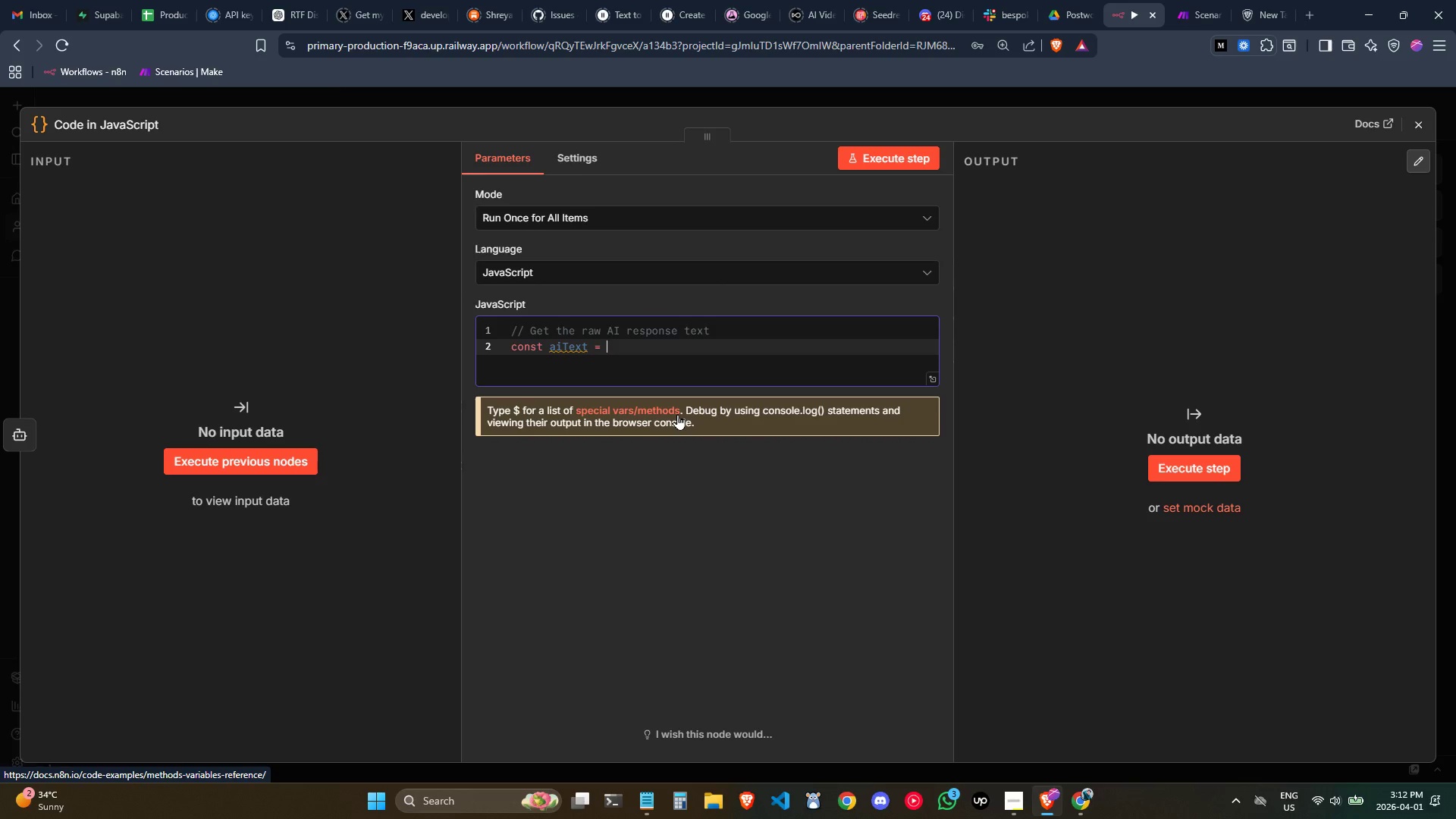 
key(Control+Backspace)
 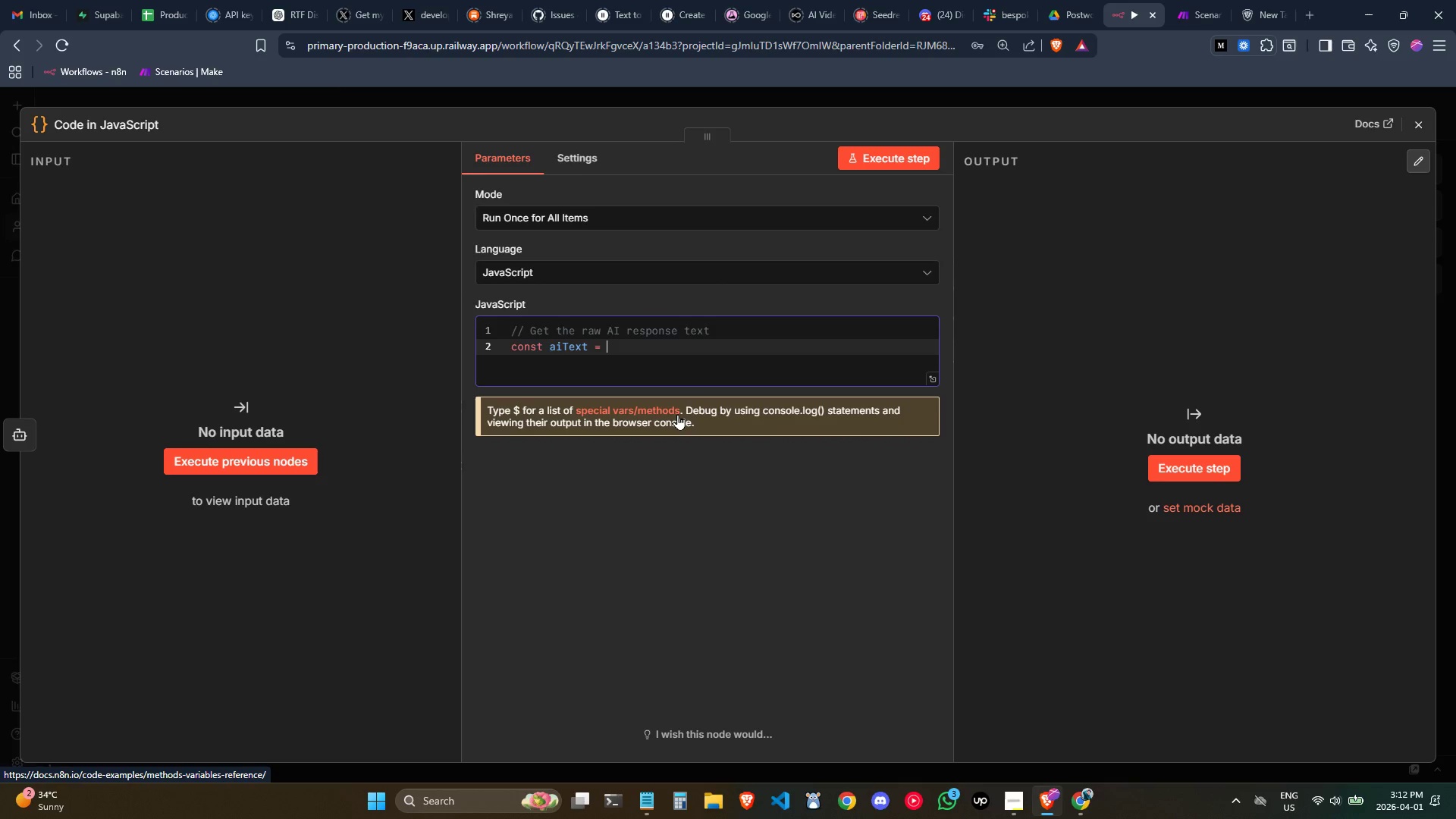 
key(Control+Z)
 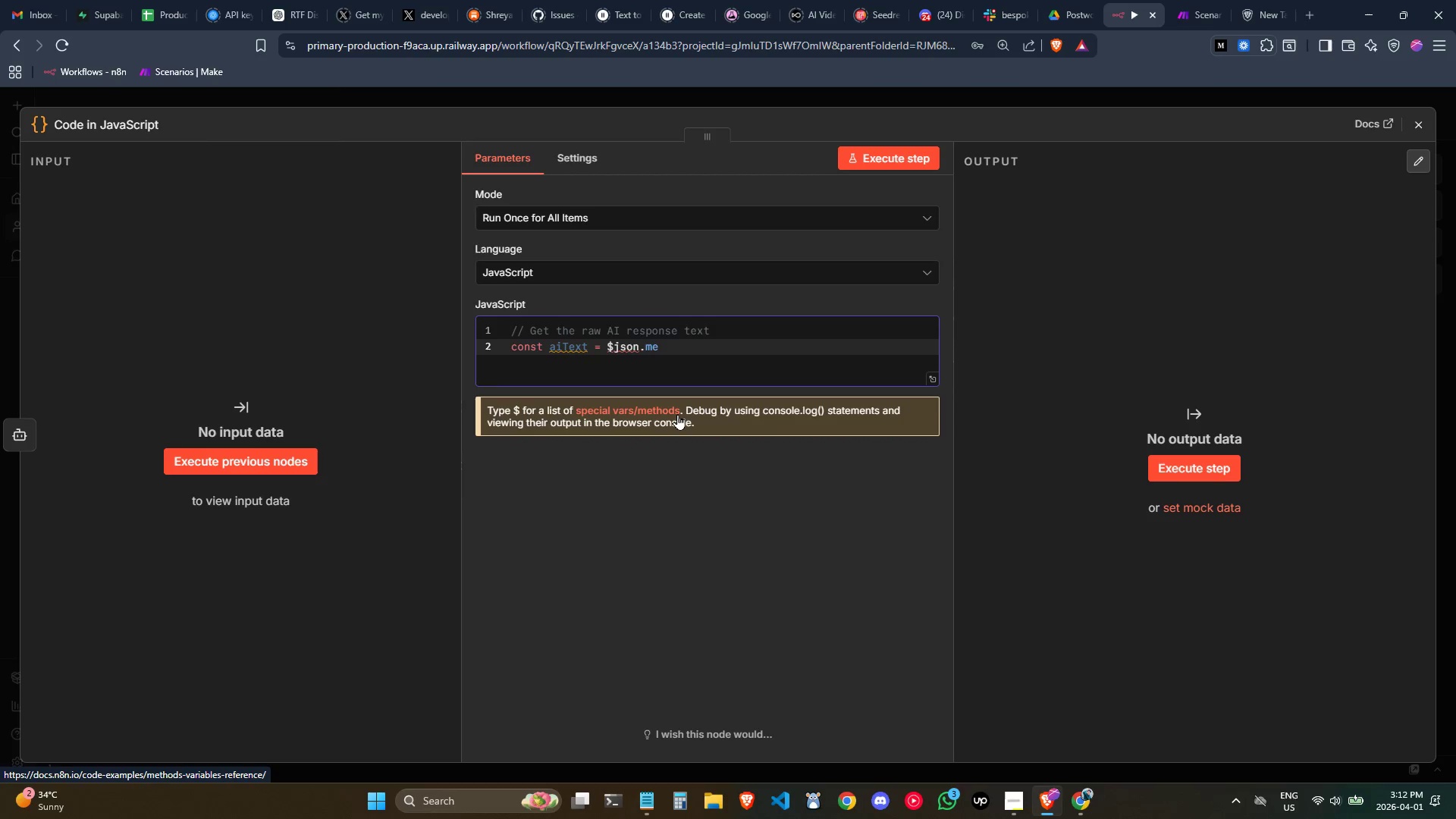 
key(Control+Slash)
 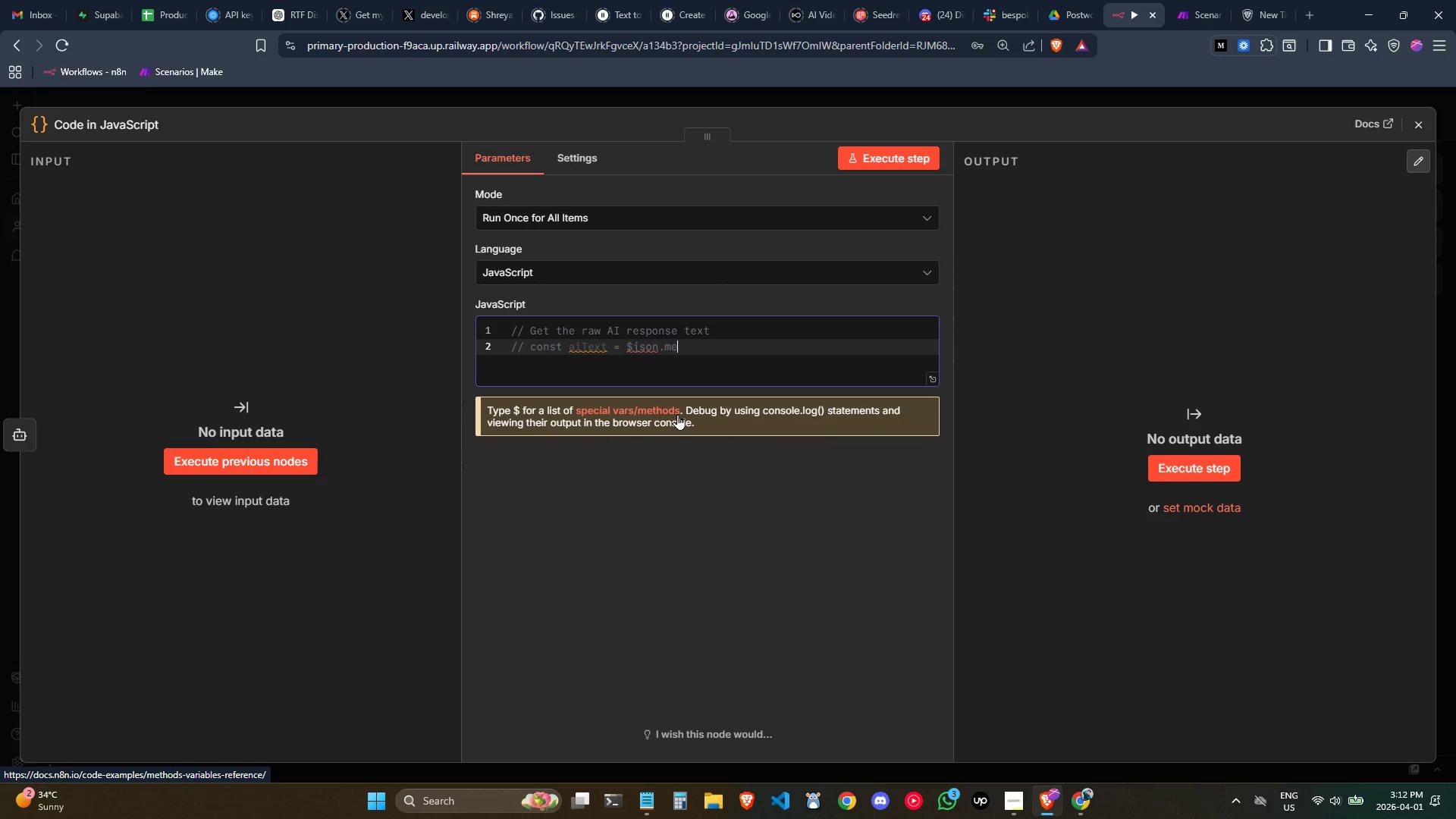 
key(Control+ArrowLeft)
 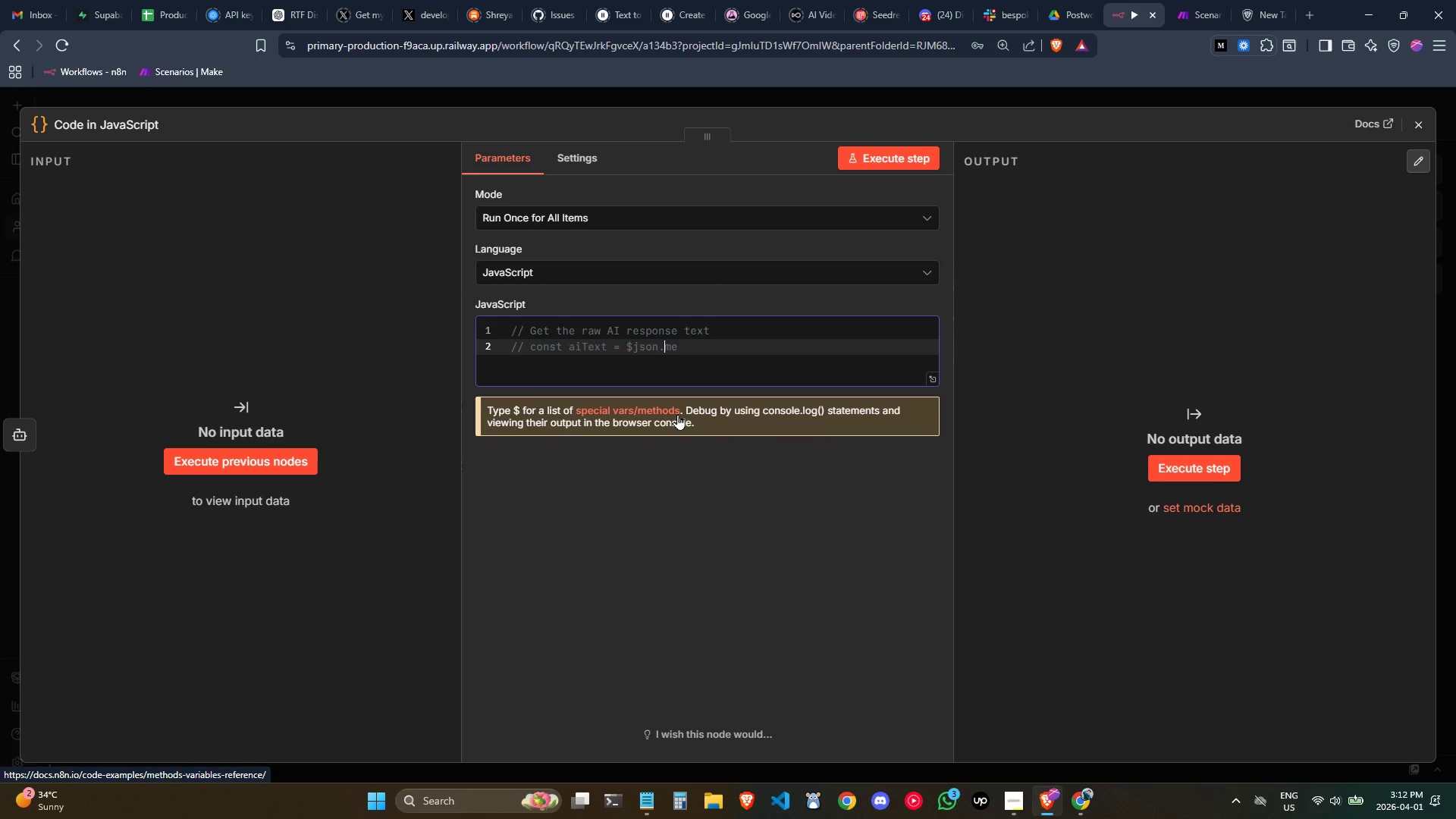 
hold_key(key=ControlLeft, duration=0.38)
 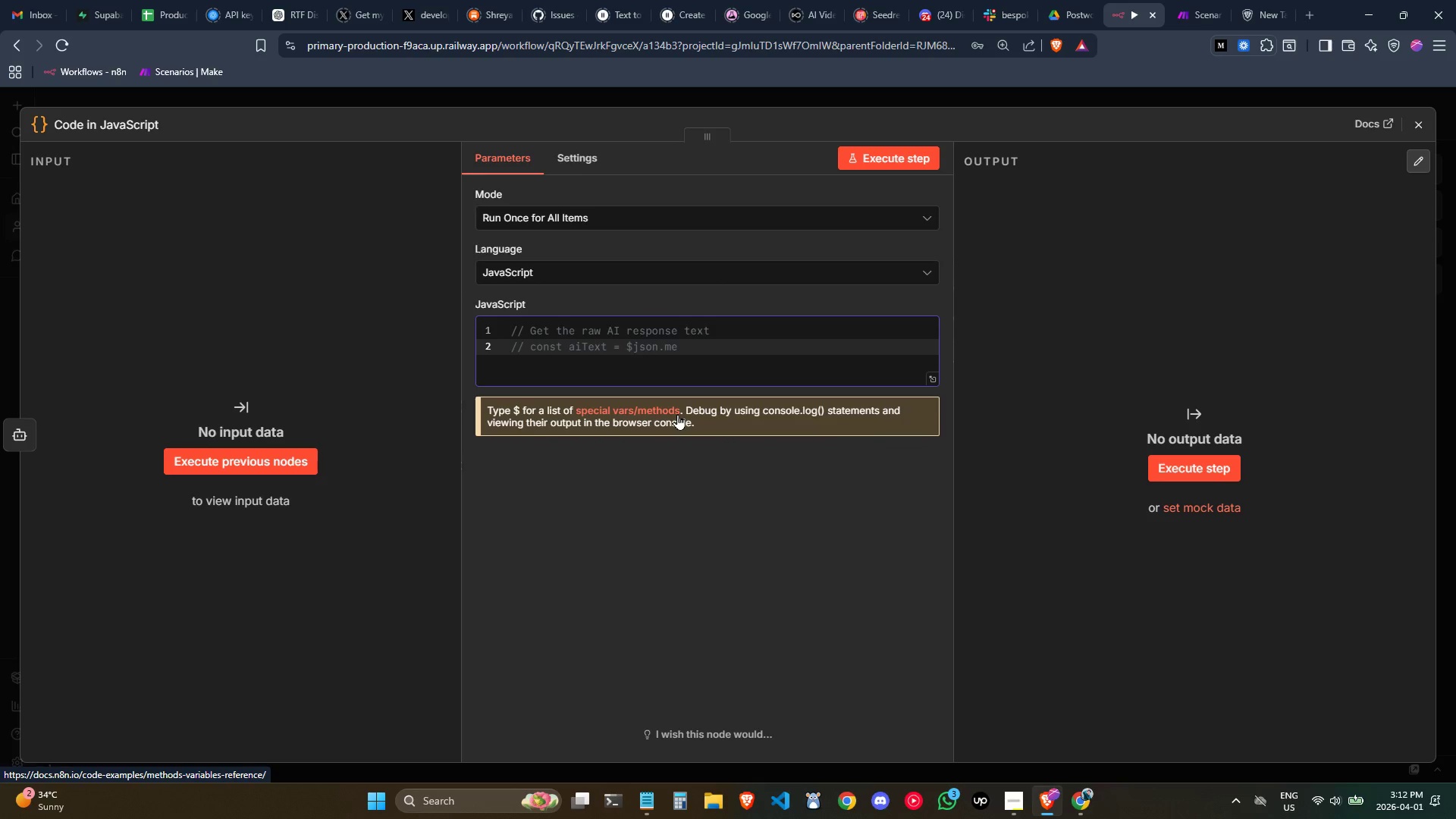 
key(Control+Z)
 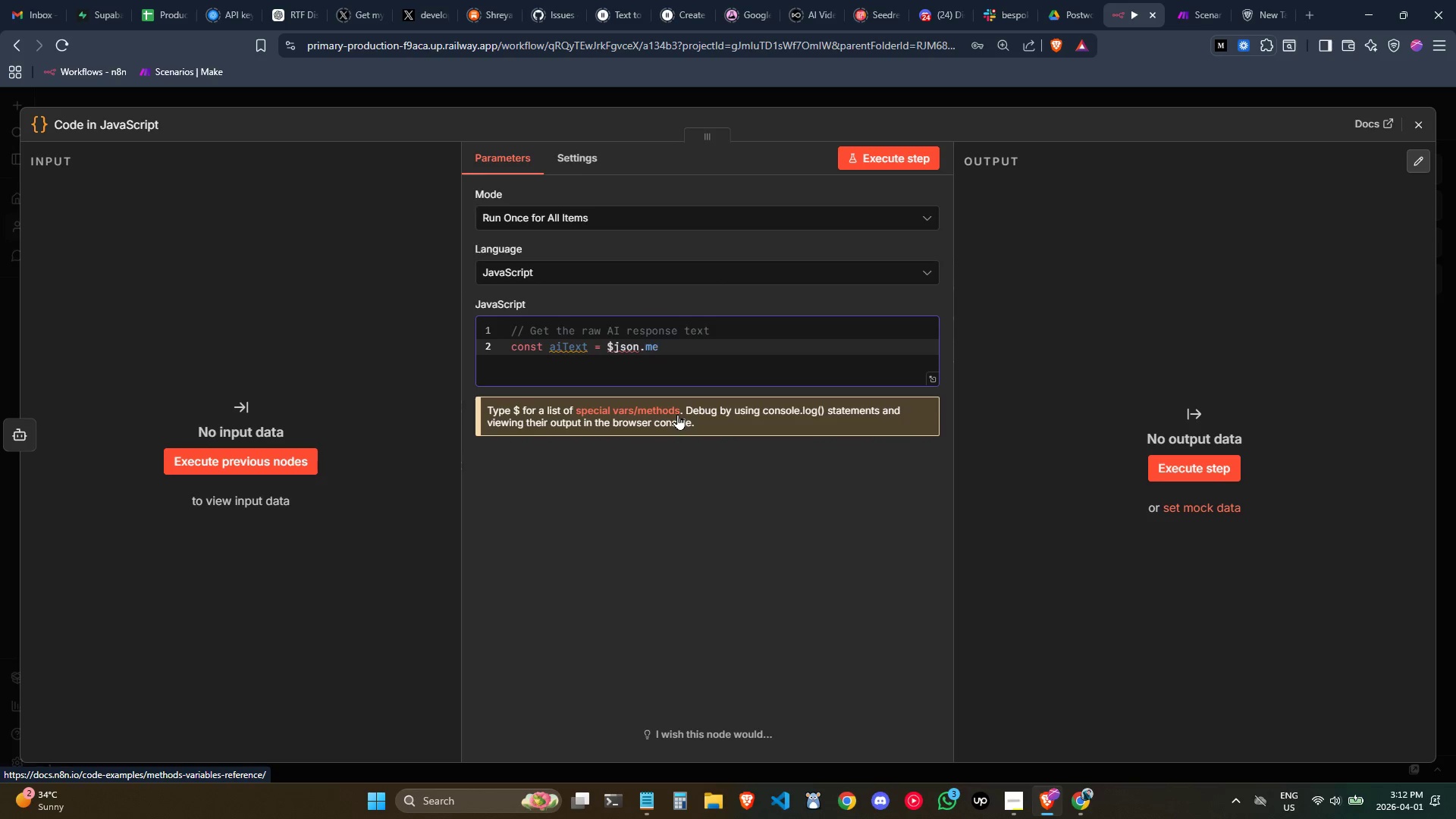 
key(Control+ArrowLeft)
 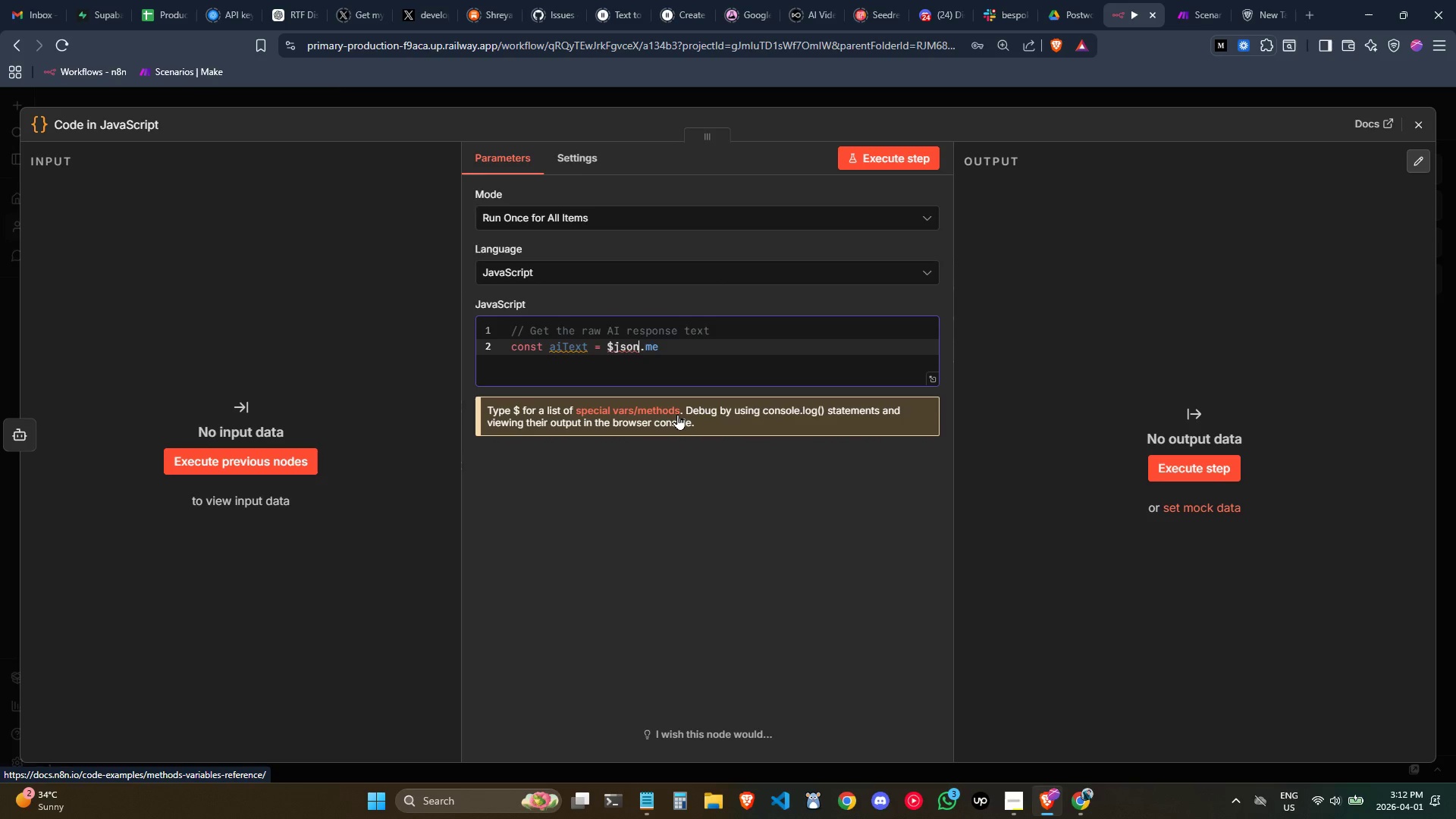 
key(Control+ArrowLeft)
 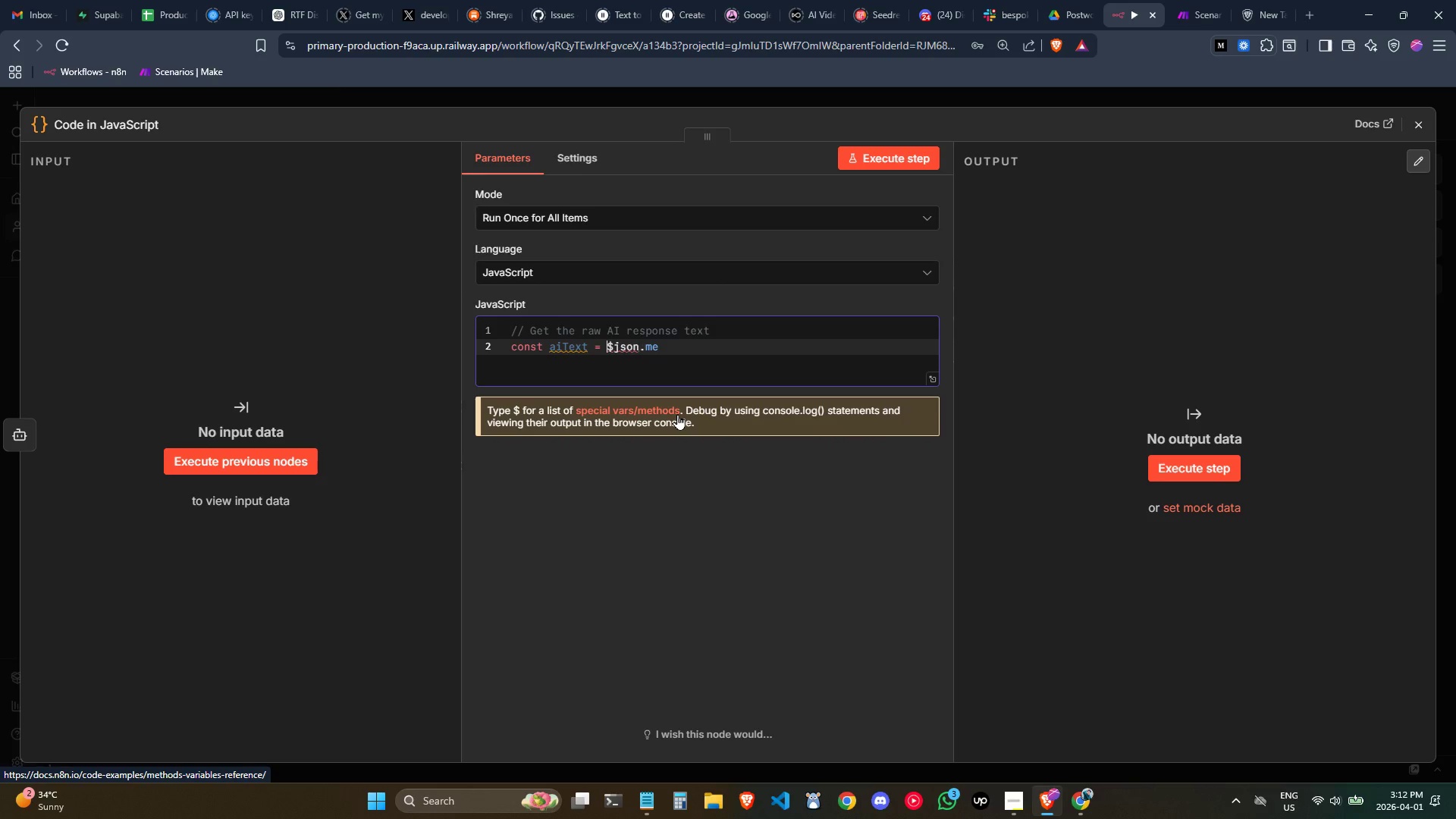 
key(Control+ArrowLeft)
 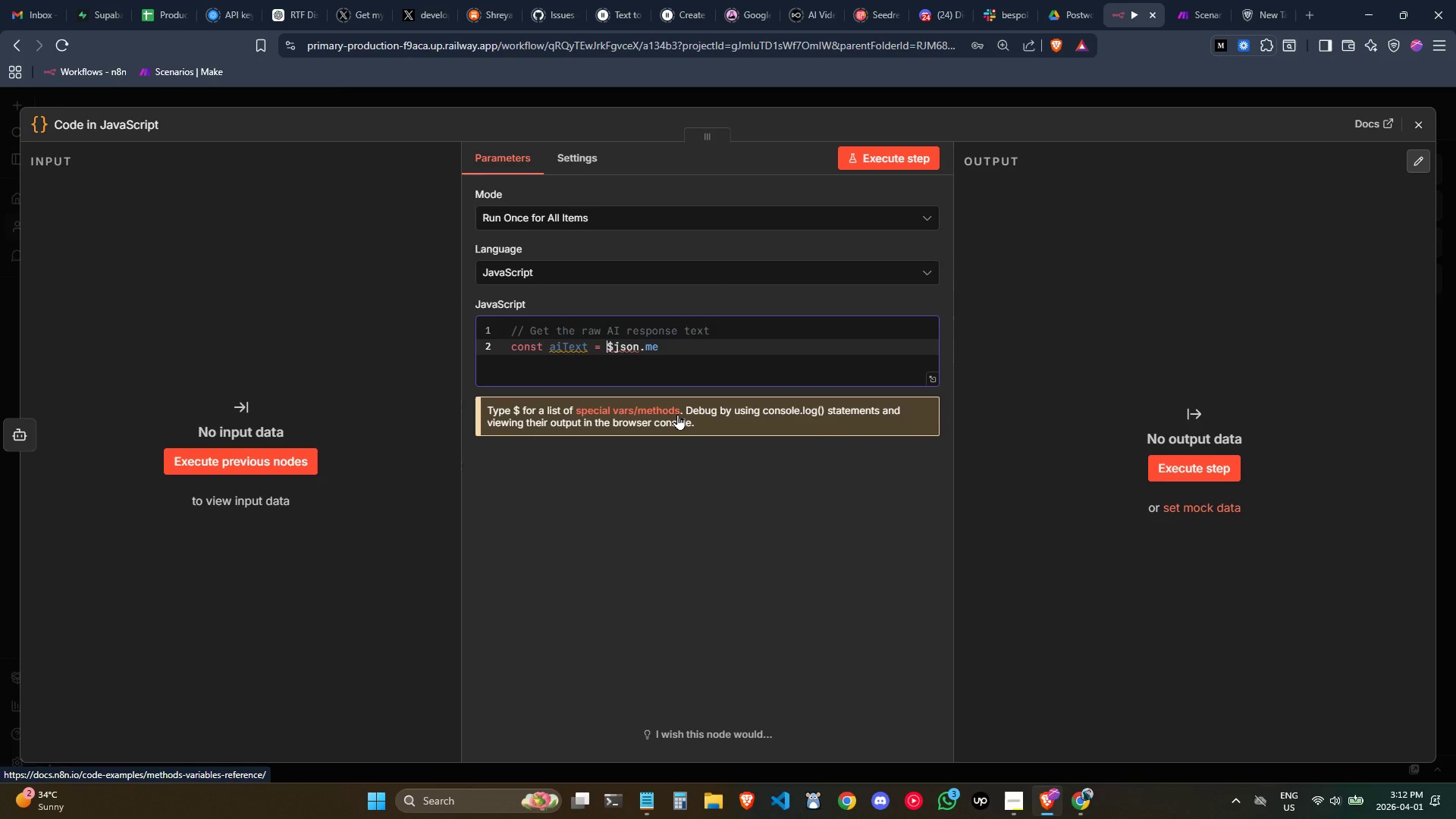 
key(ArrowRight)
 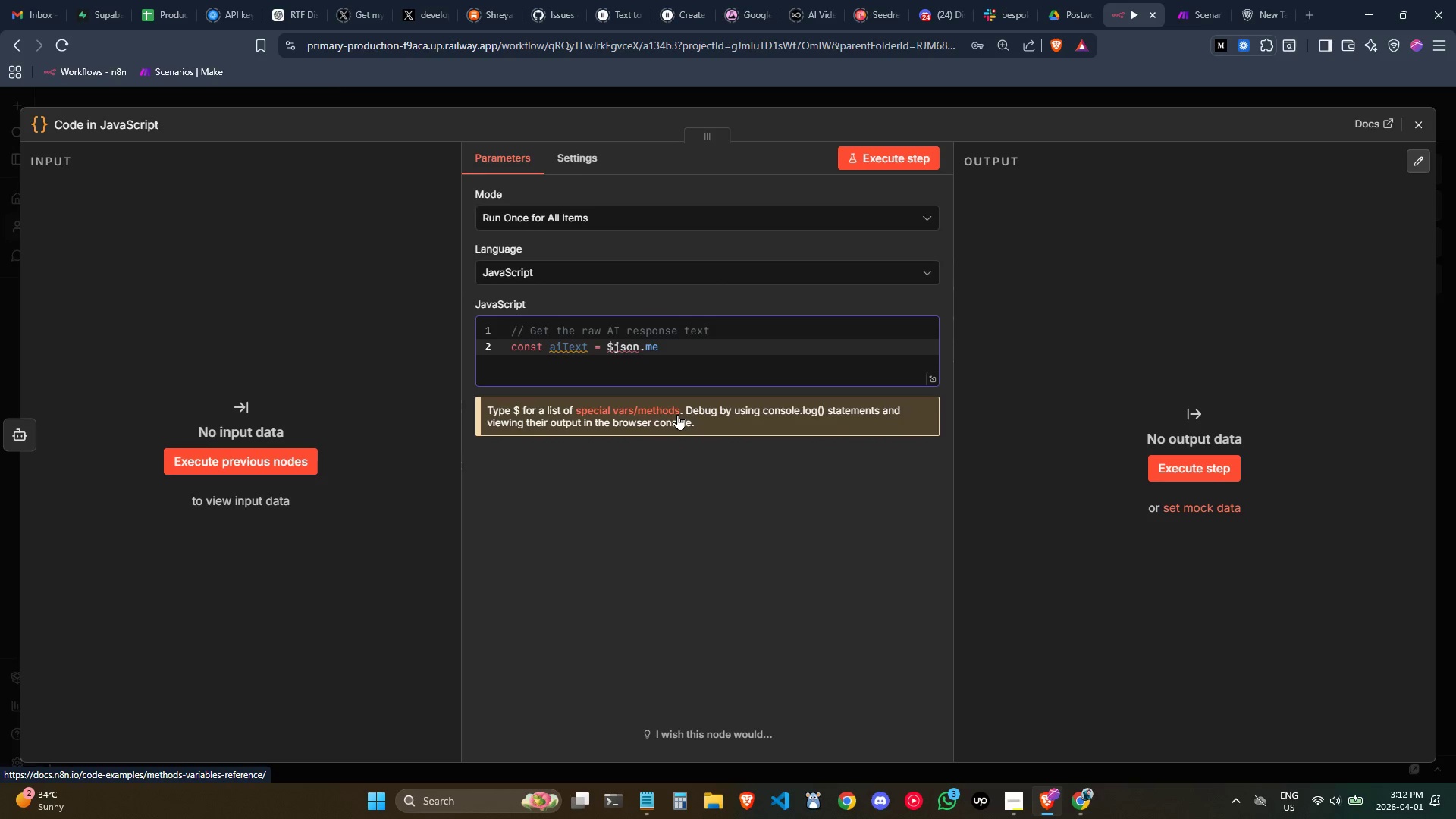 
type(input.first().)
 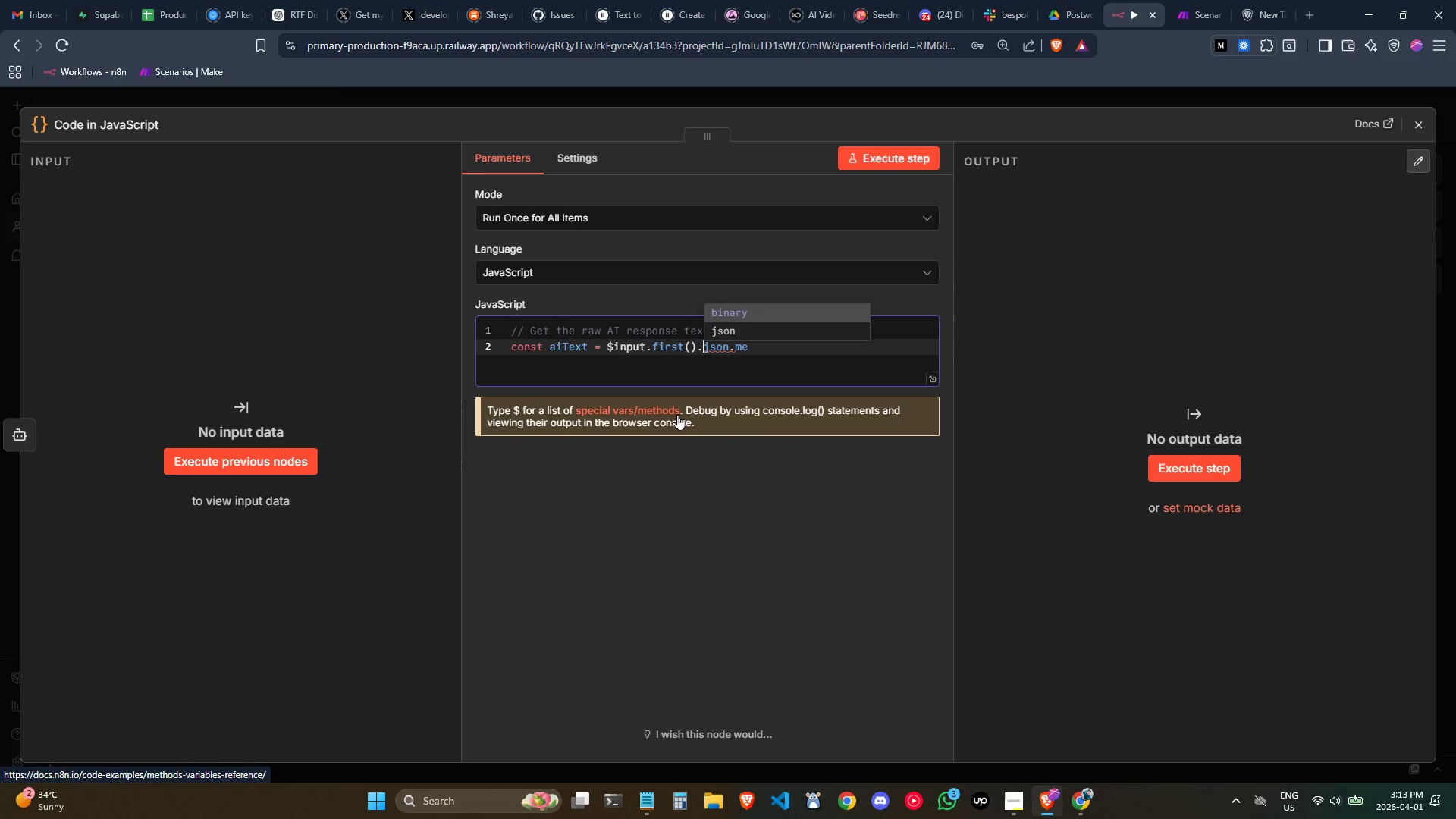 
 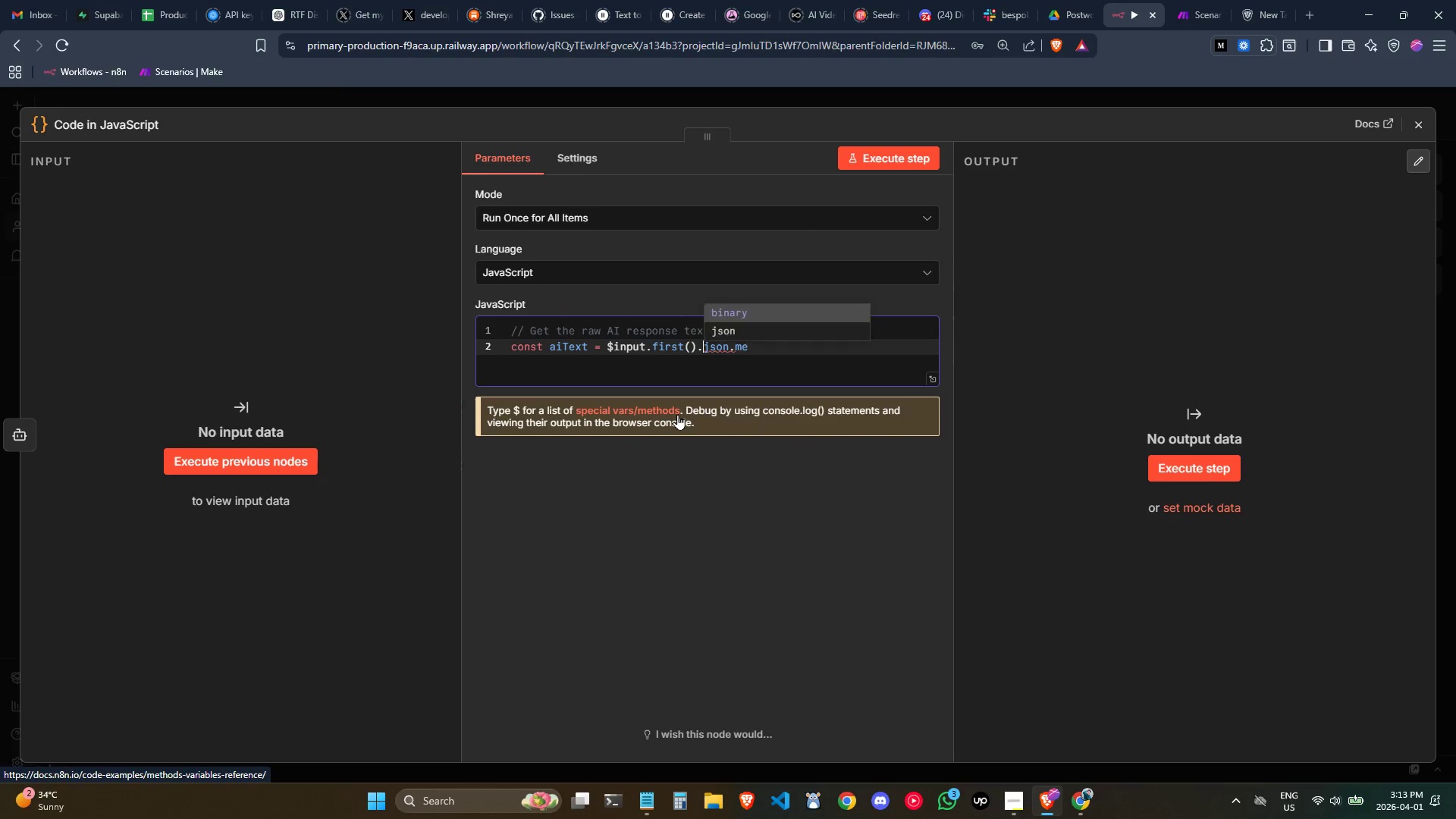 
key(Control+ControlLeft)
 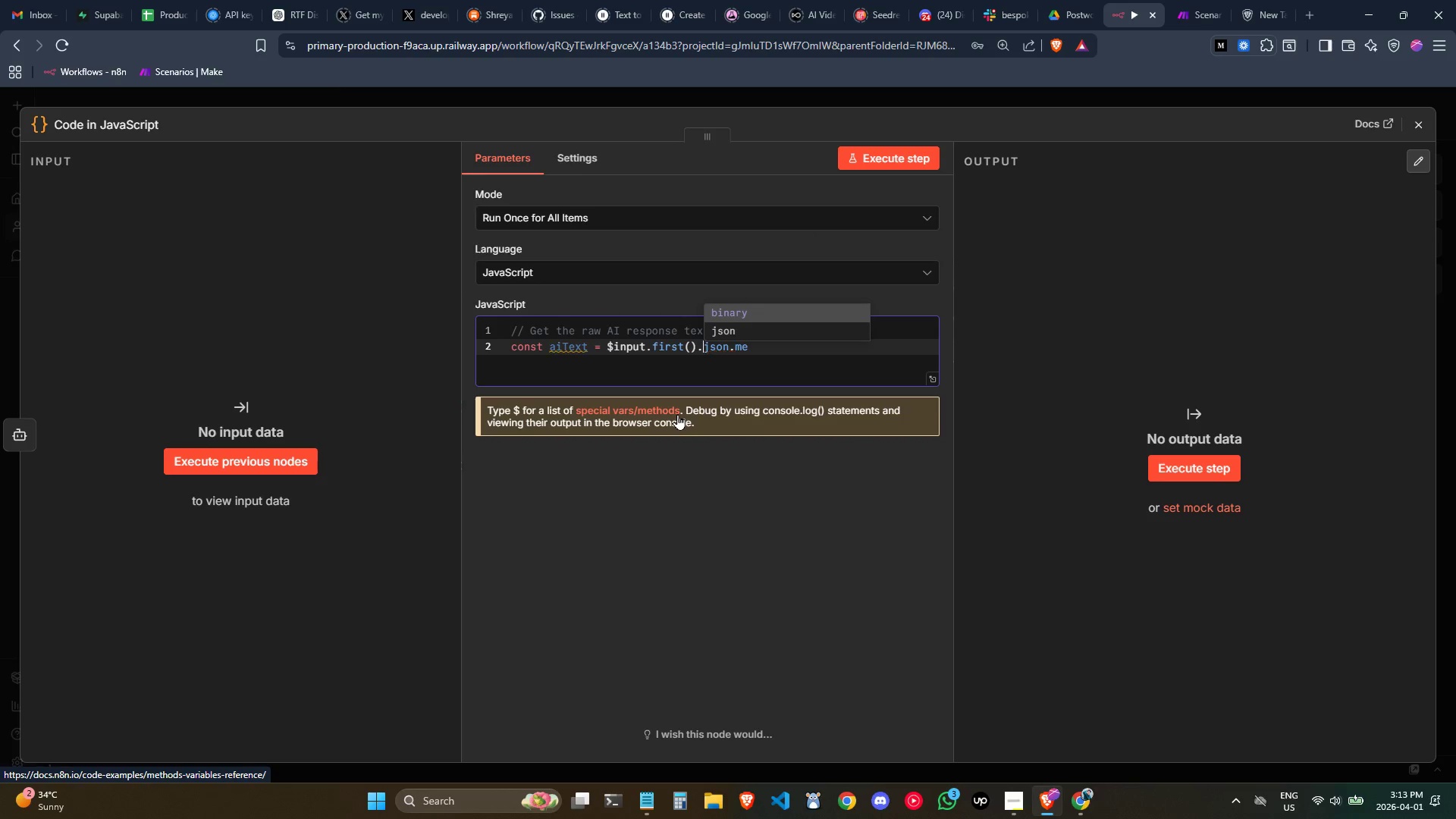 
key(Control+ArrowRight)
 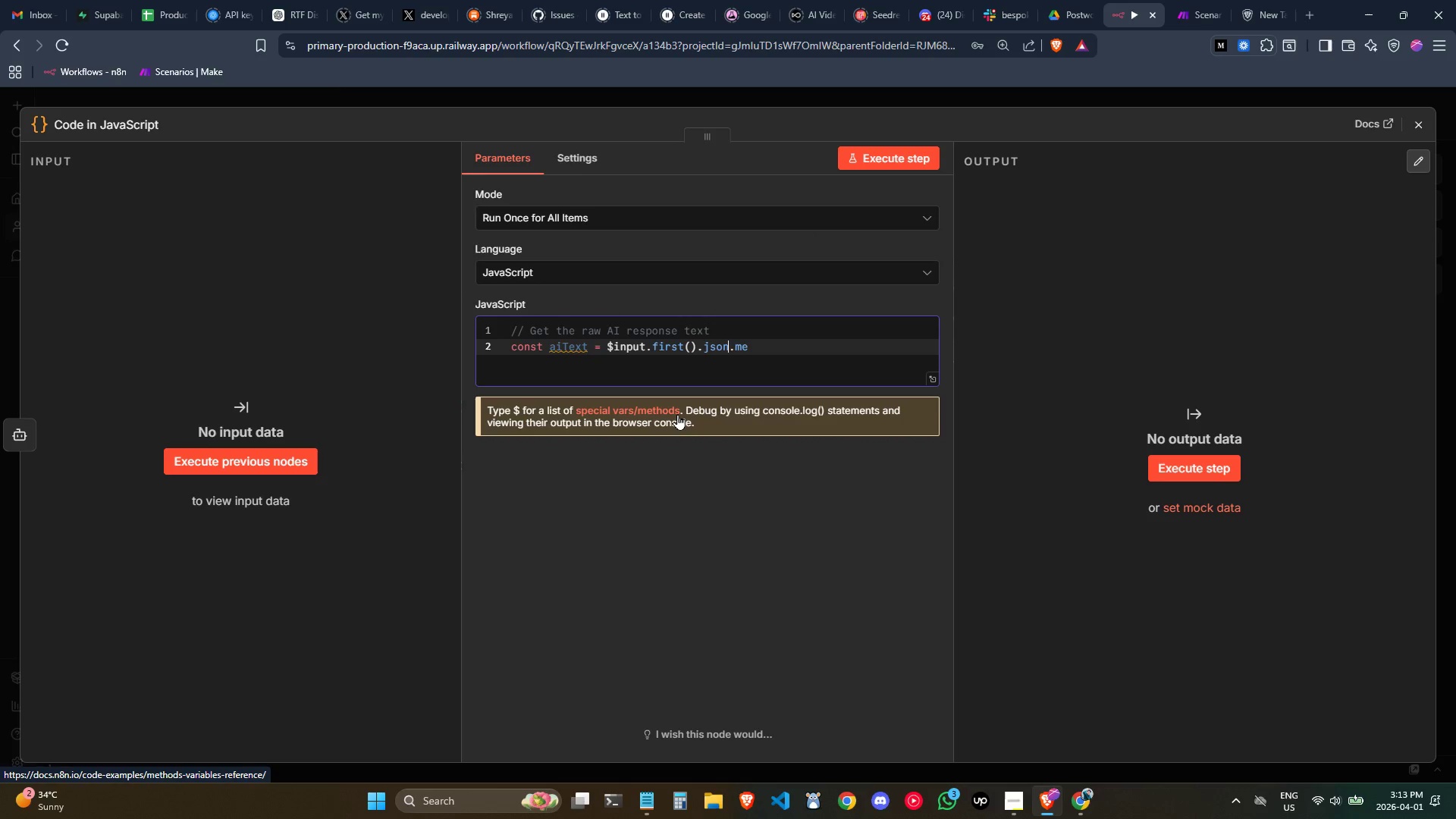 
key(ArrowRight)
 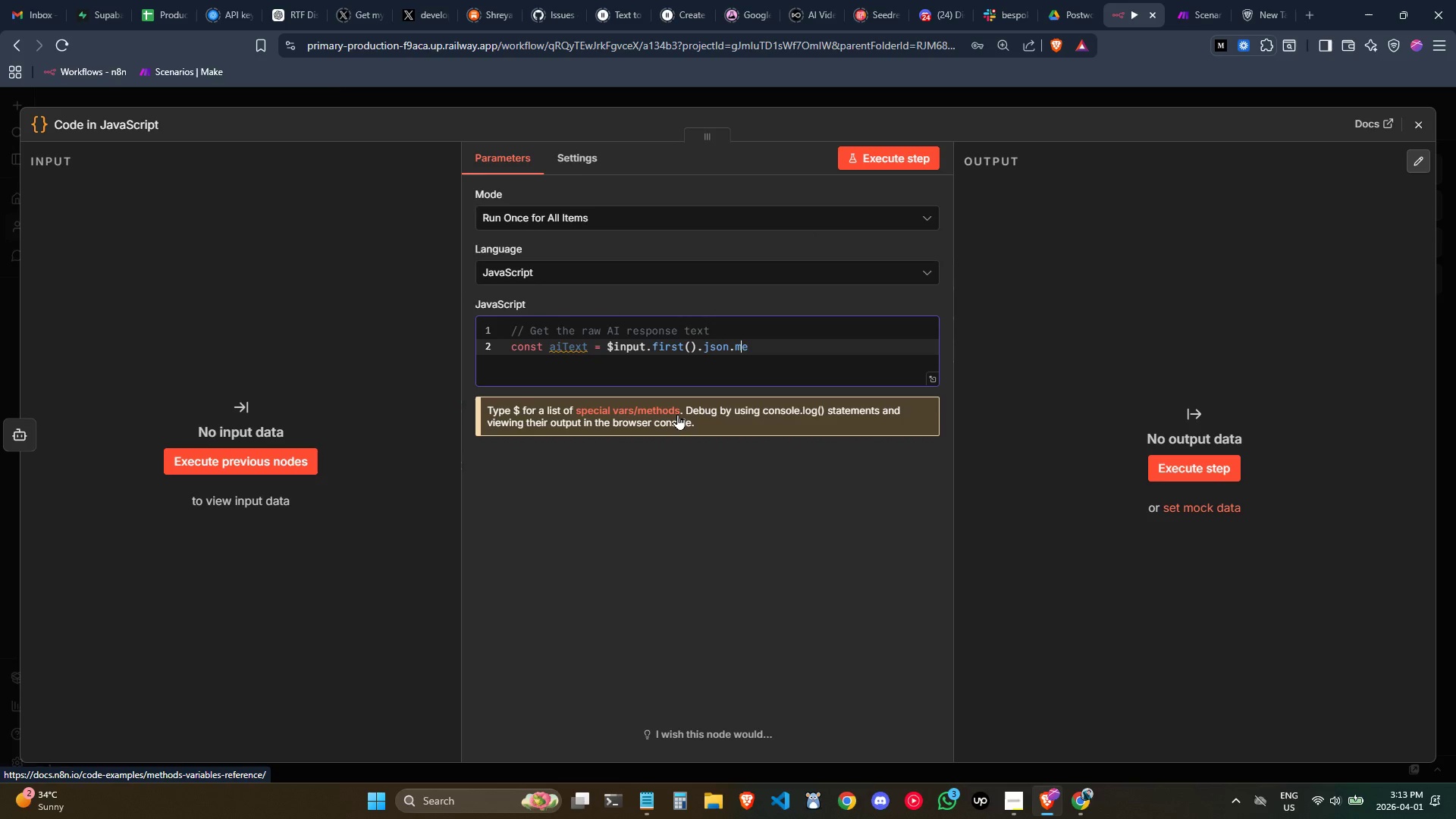 
key(ArrowRight)
 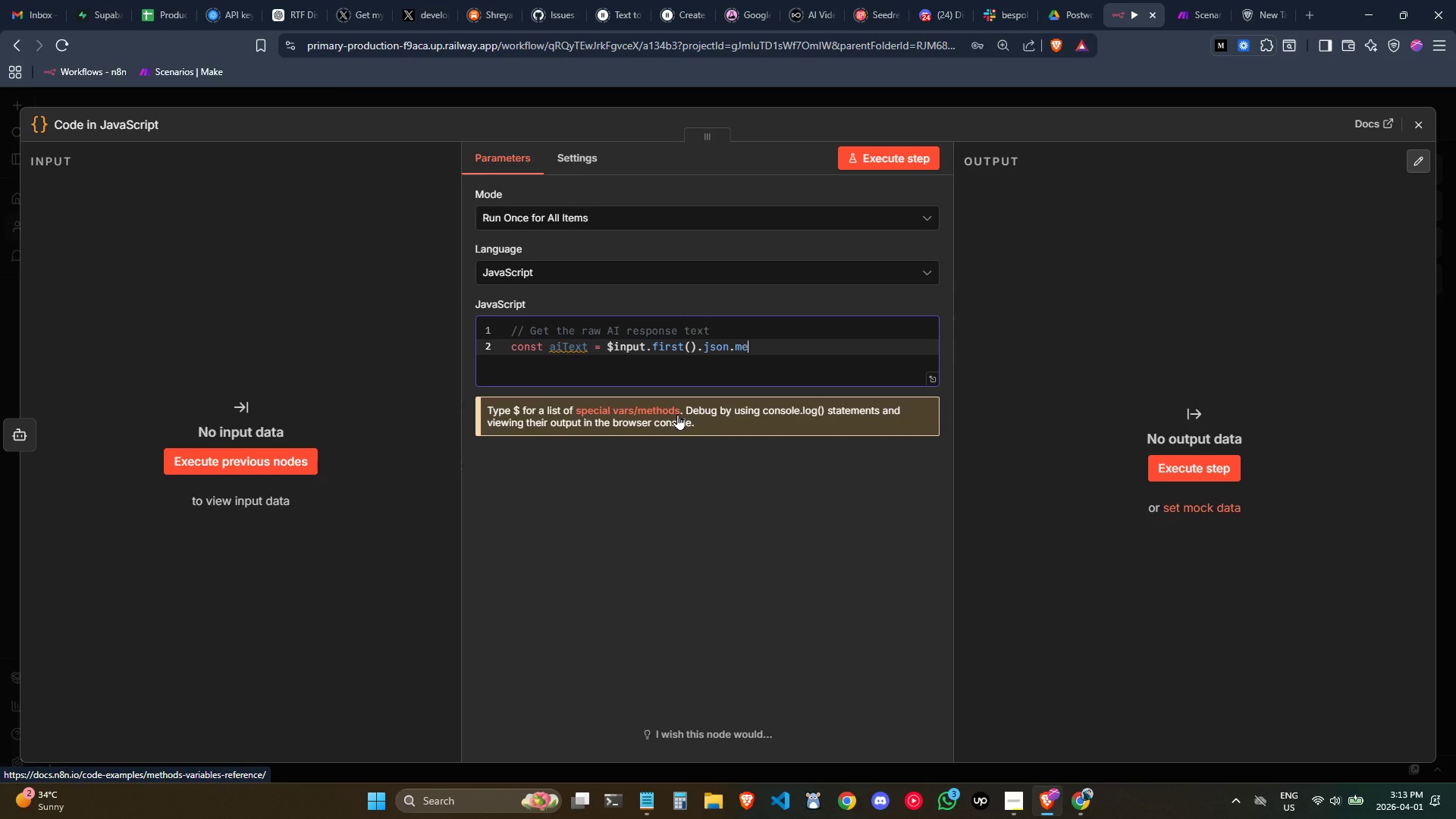 
key(ArrowRight)
 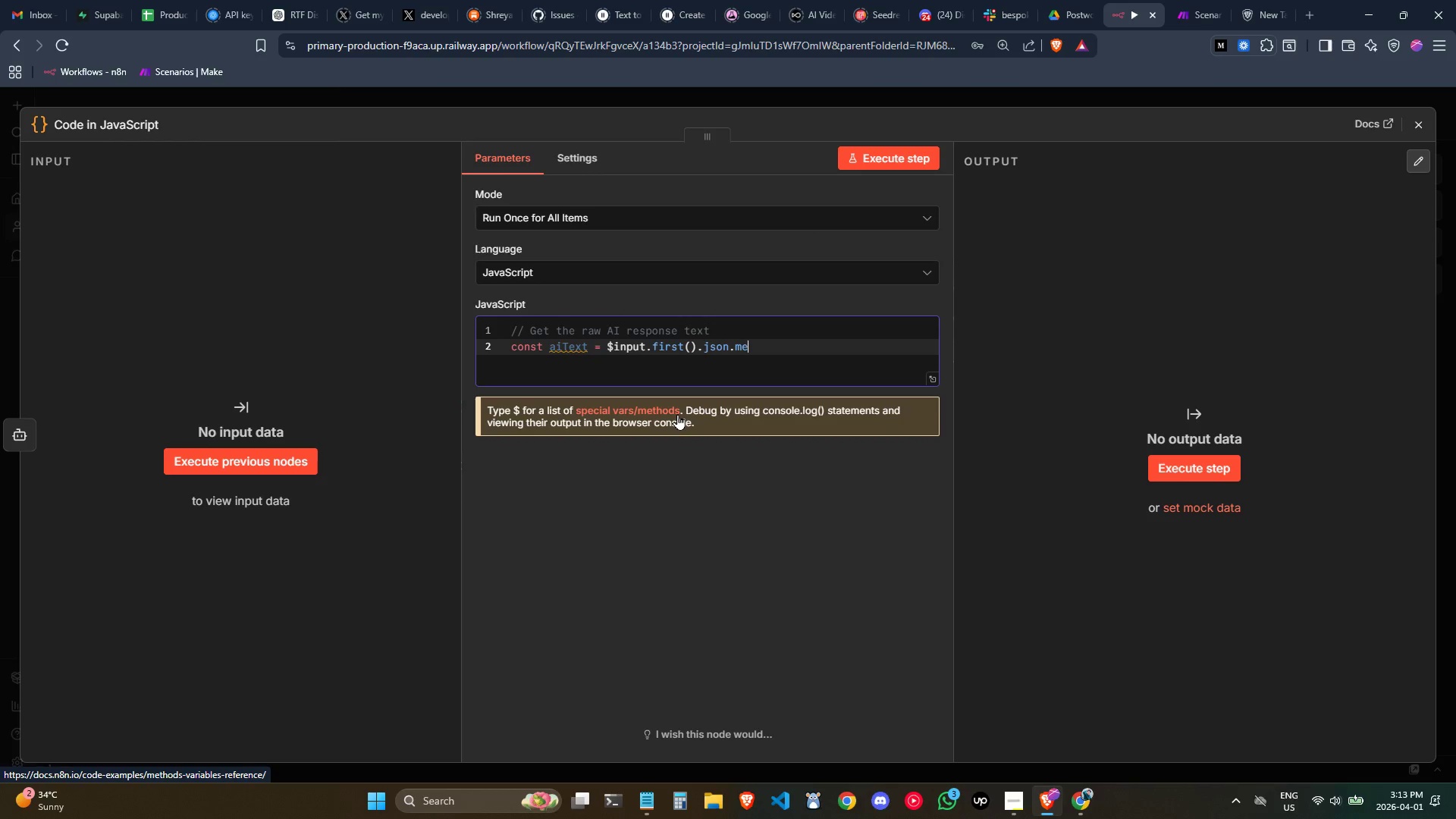 
type(ssage?.content || $json.choich)
key(Backspace)
type(es?.)
 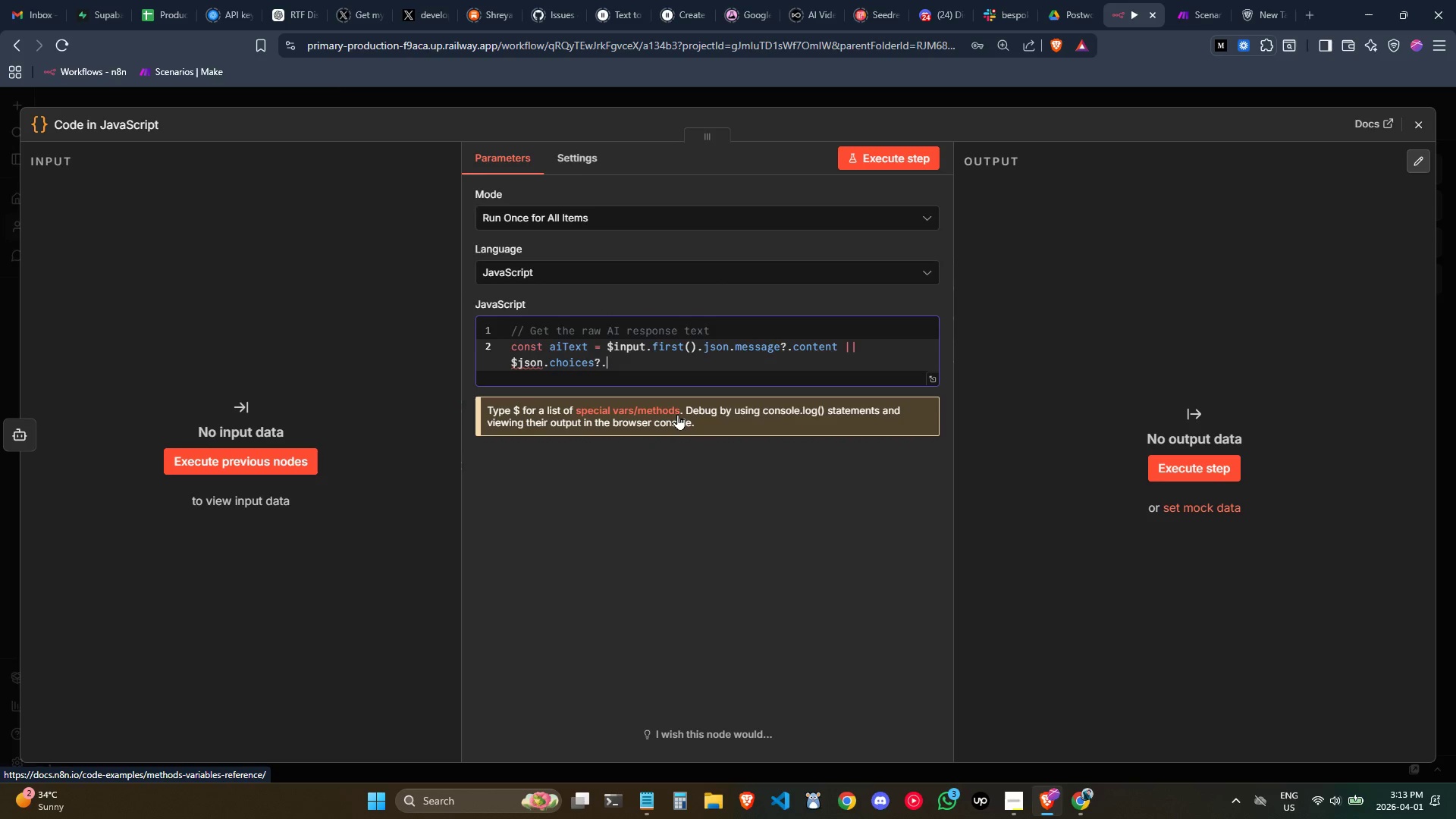 
left_click_drag(start_coordinate=[736, 345], to_coordinate=[609, 346])
 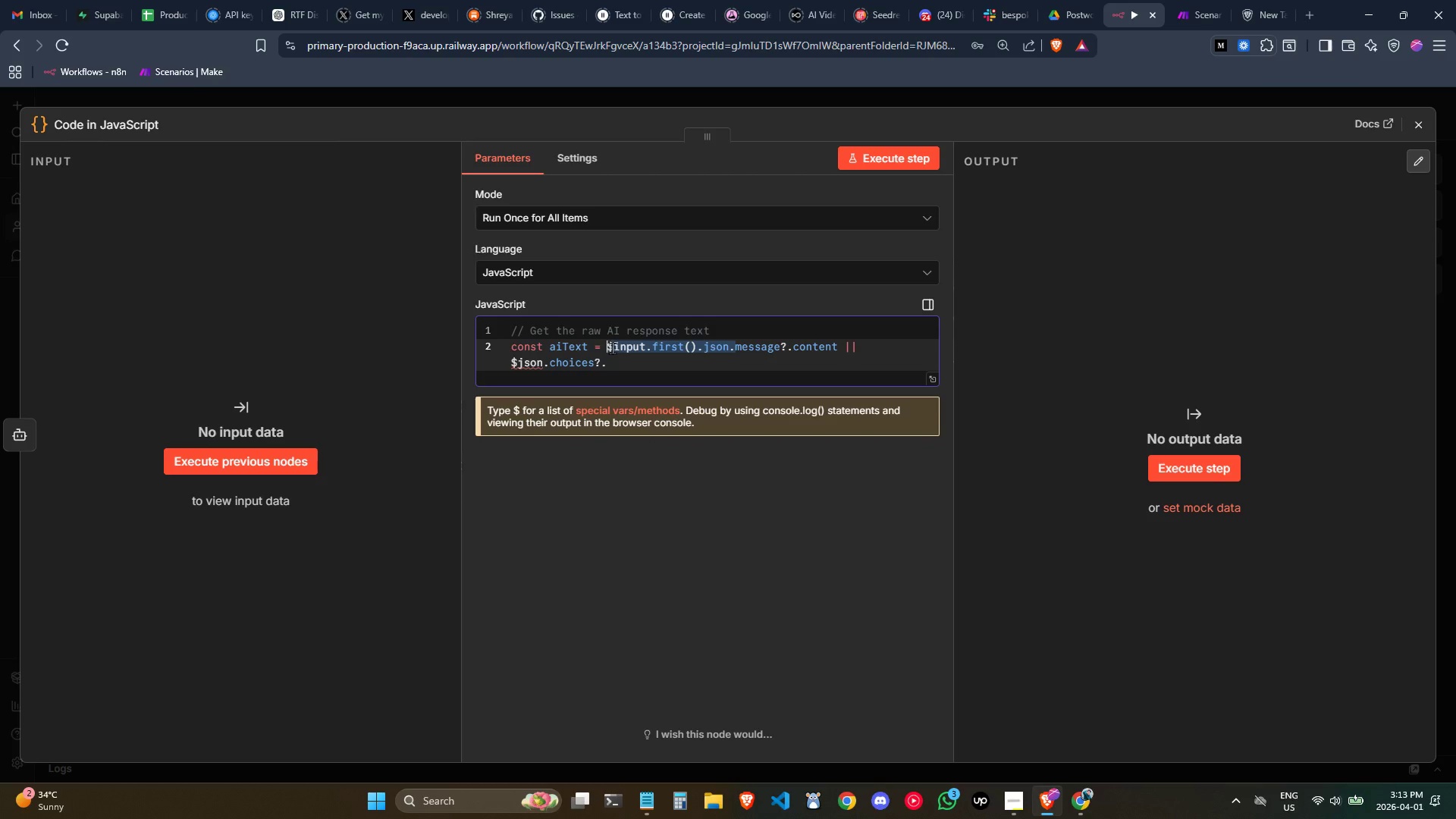 
key(Control+C)
 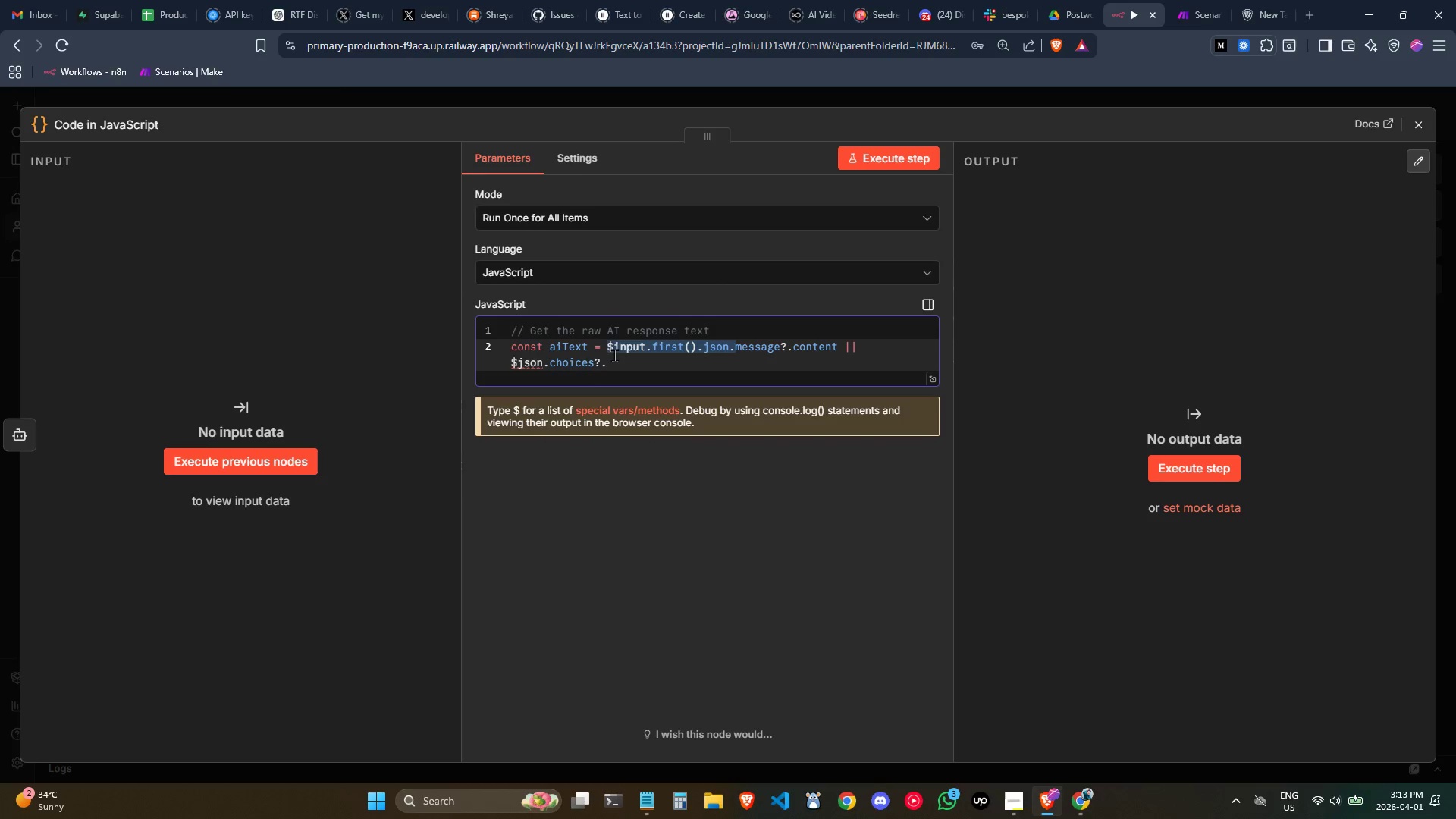 
key(Control+C)
 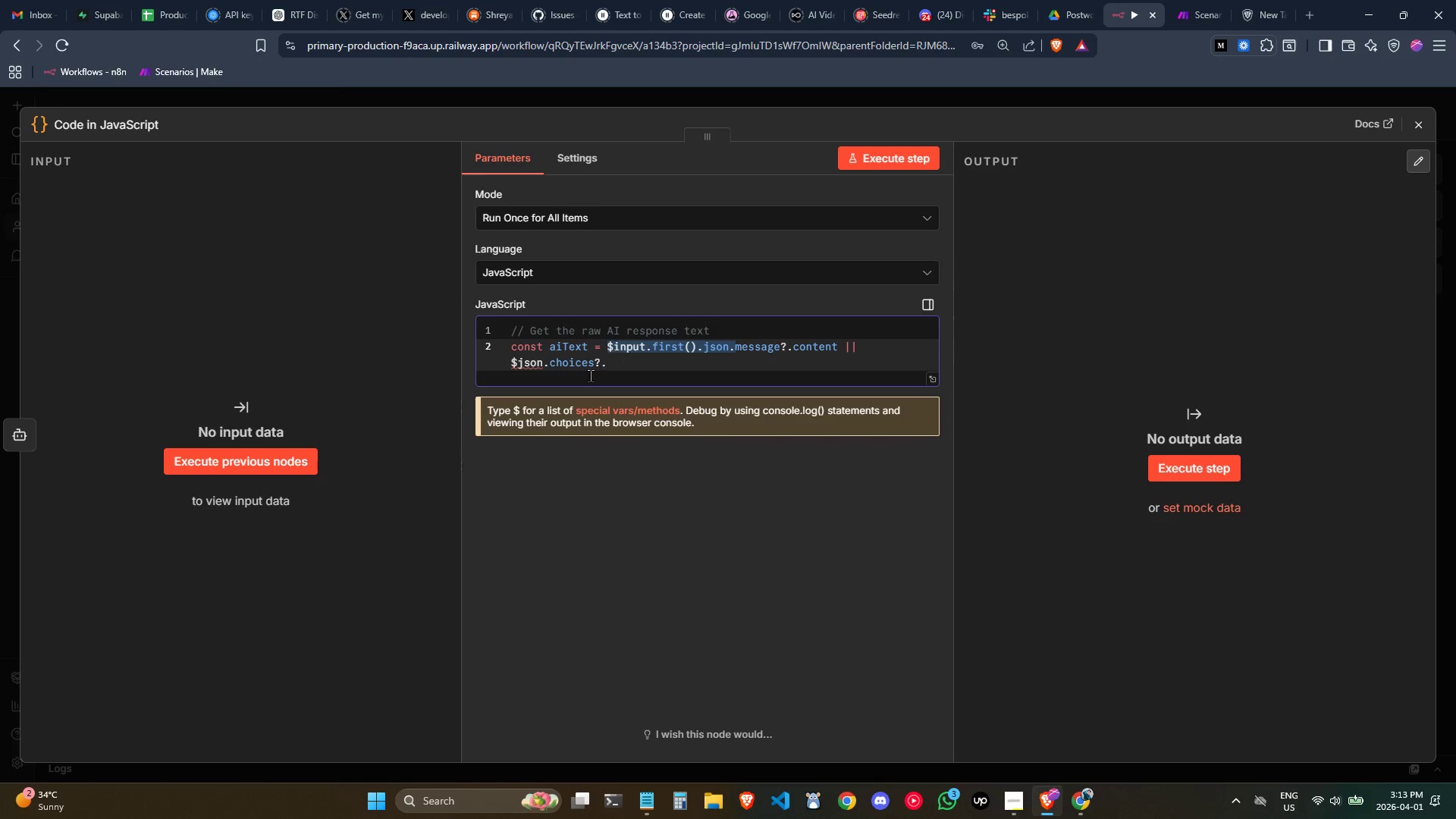 
key(Control+C)
 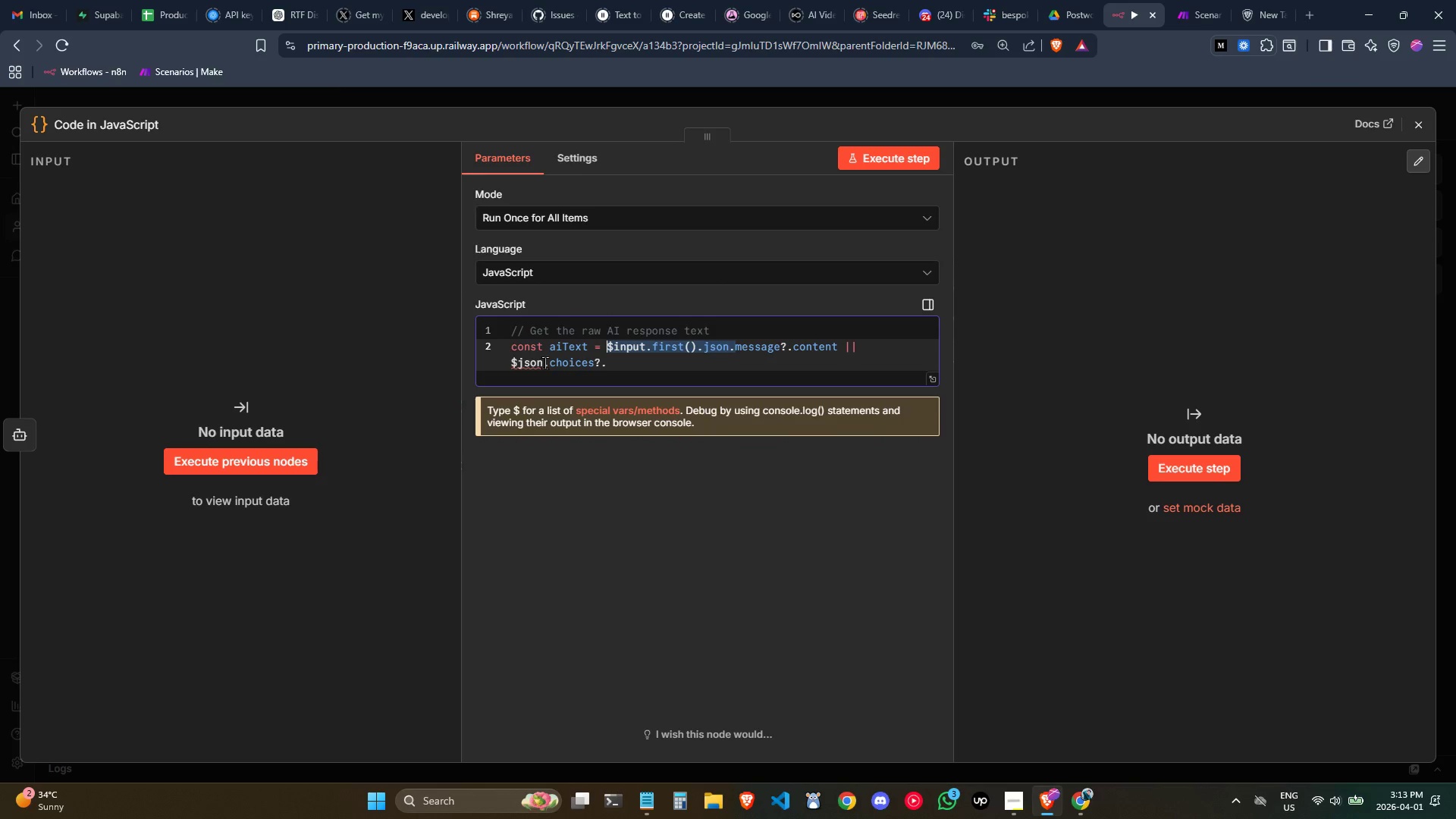 
left_click_drag(start_coordinate=[544, 362], to_coordinate=[512, 361])
 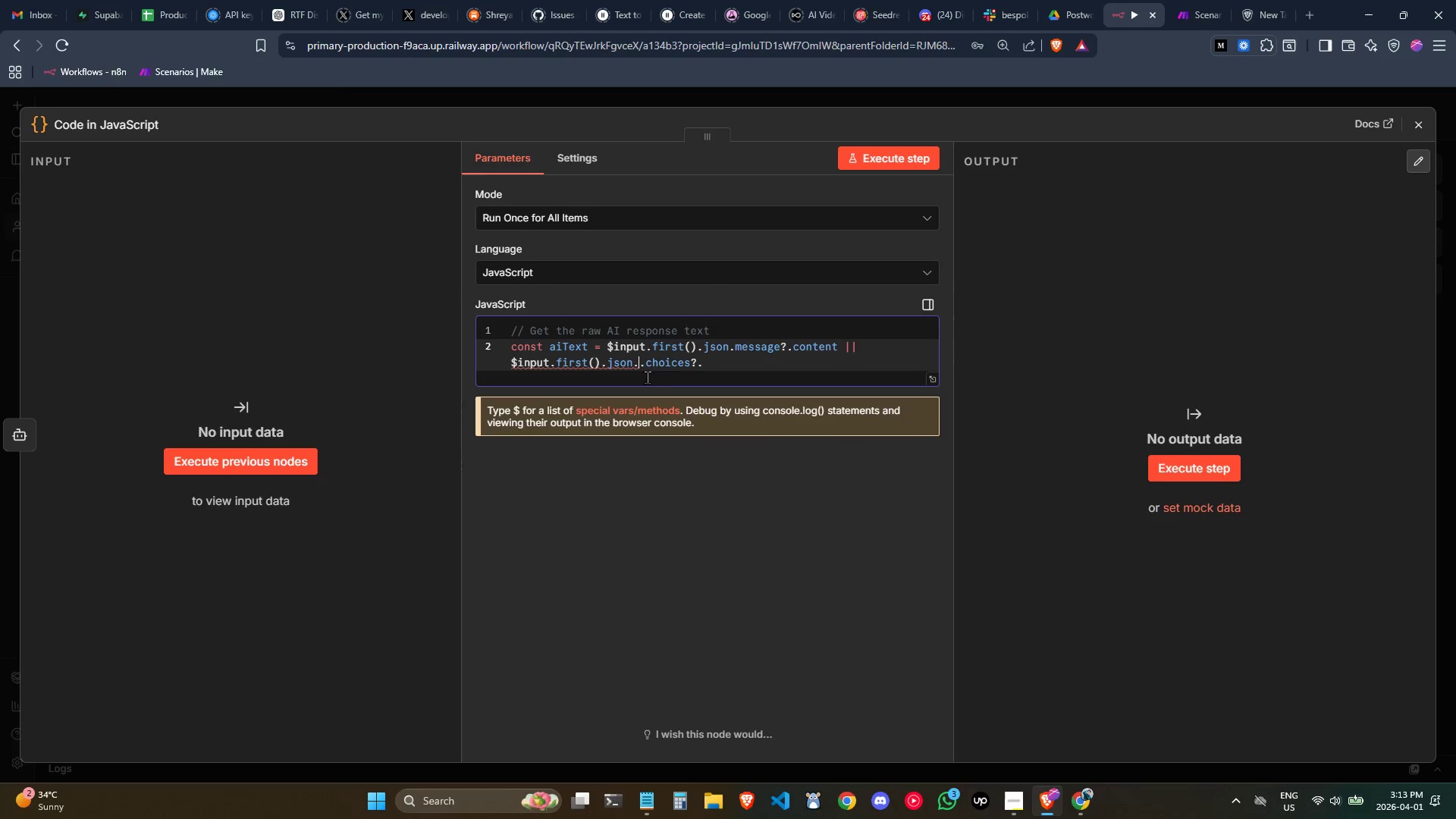 
key(Control+ControlLeft)
 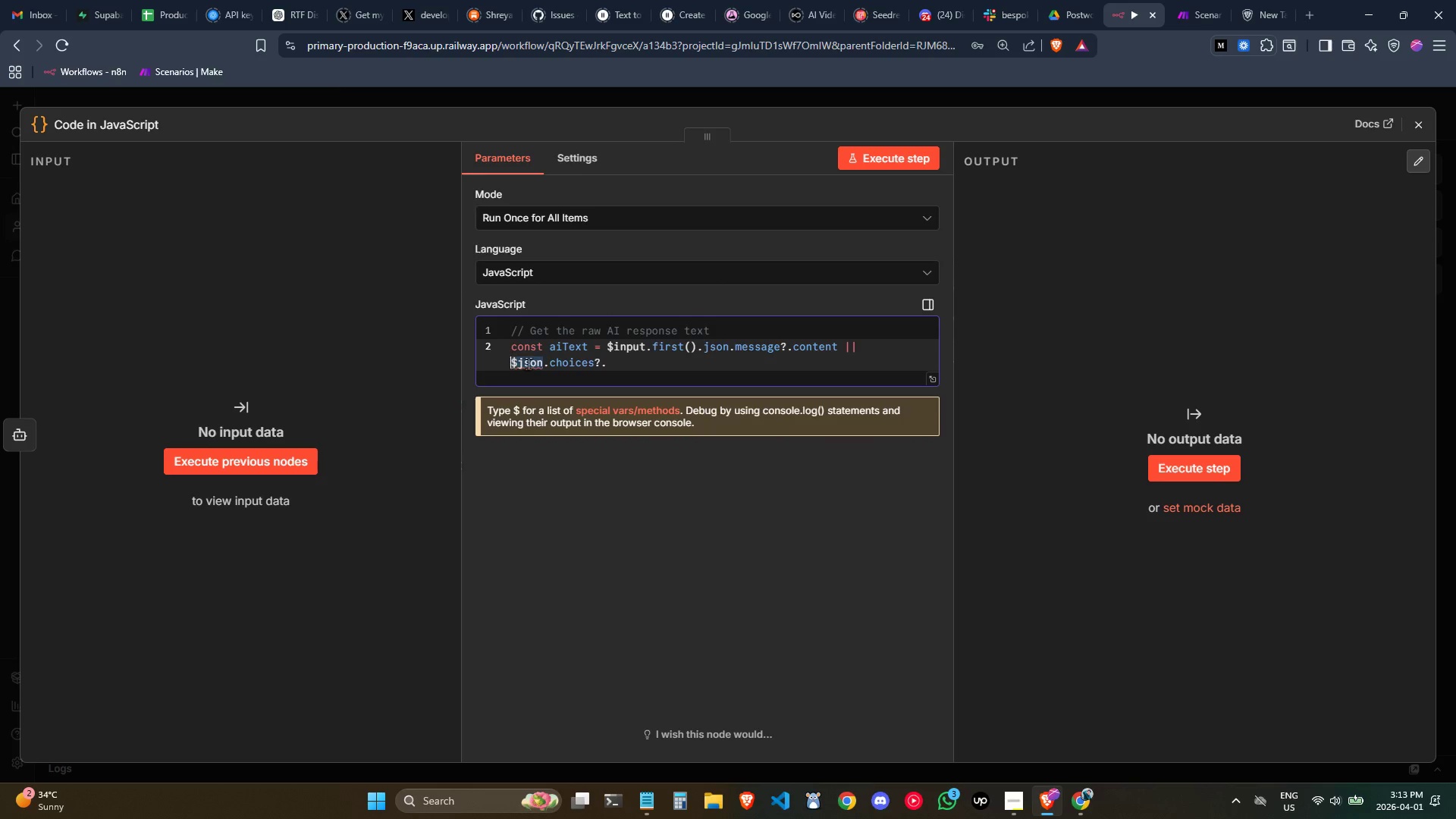 
key(Control+V)
 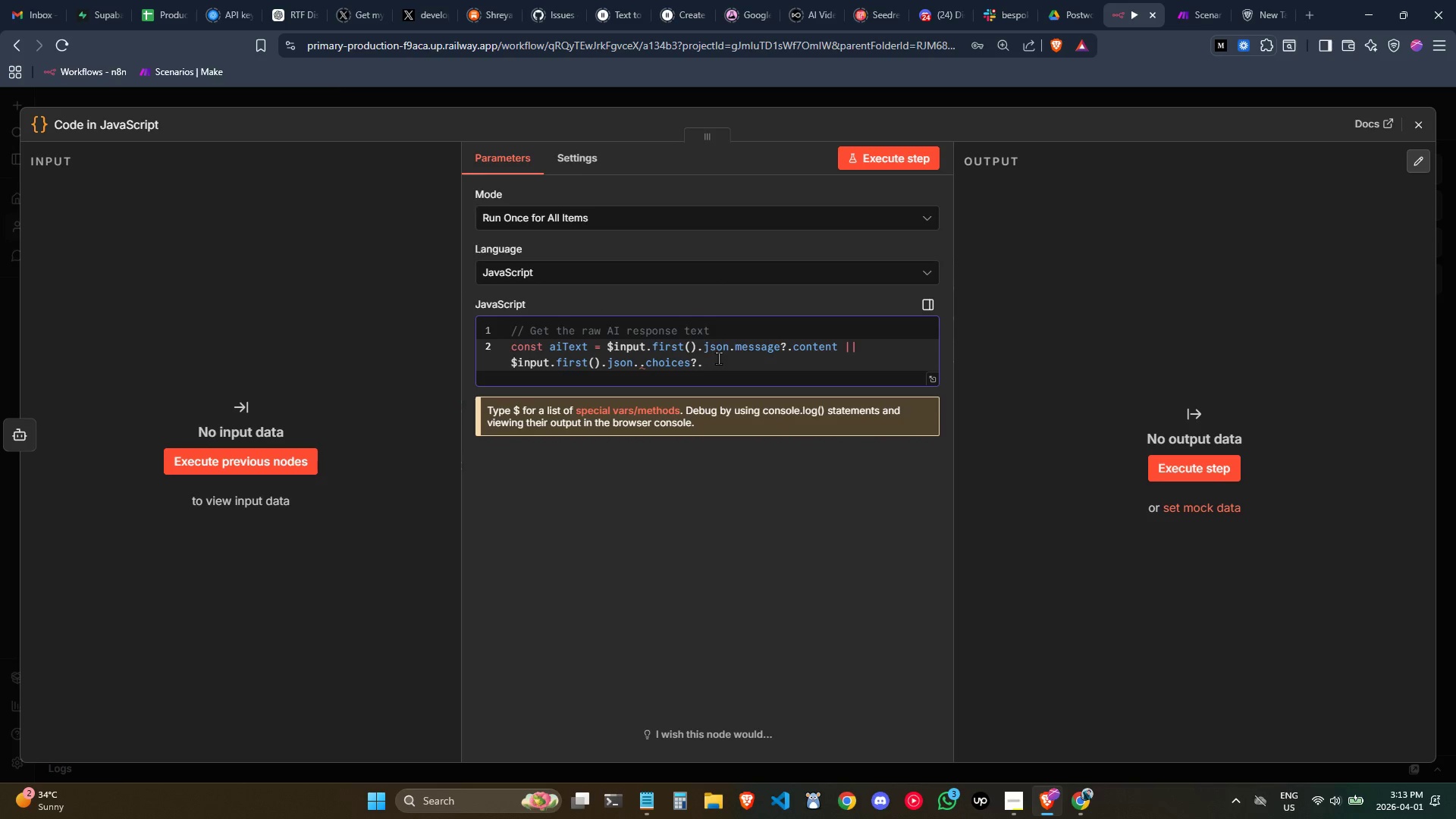 
key(Backspace)
 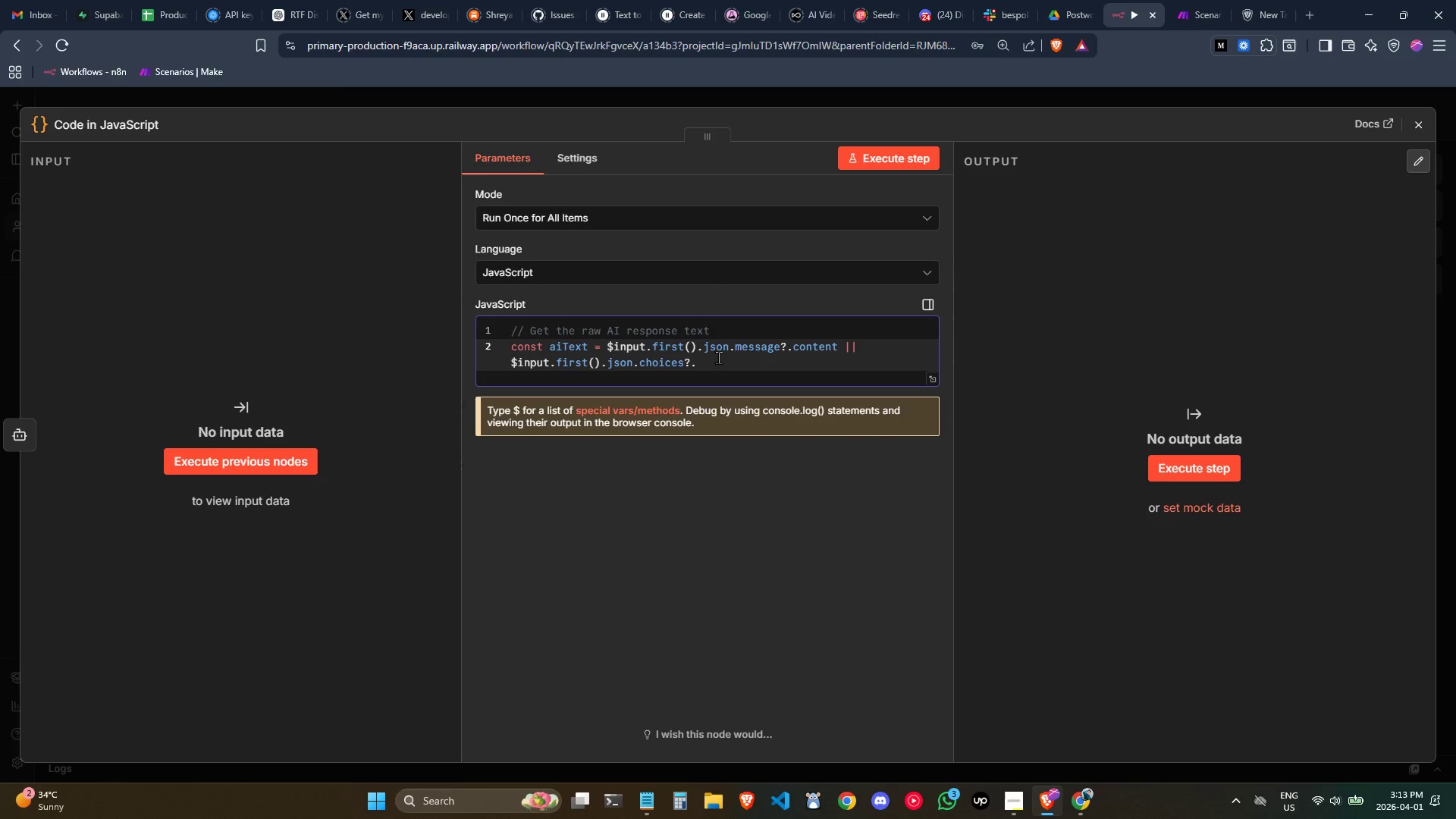 
left_click([718, 357])
 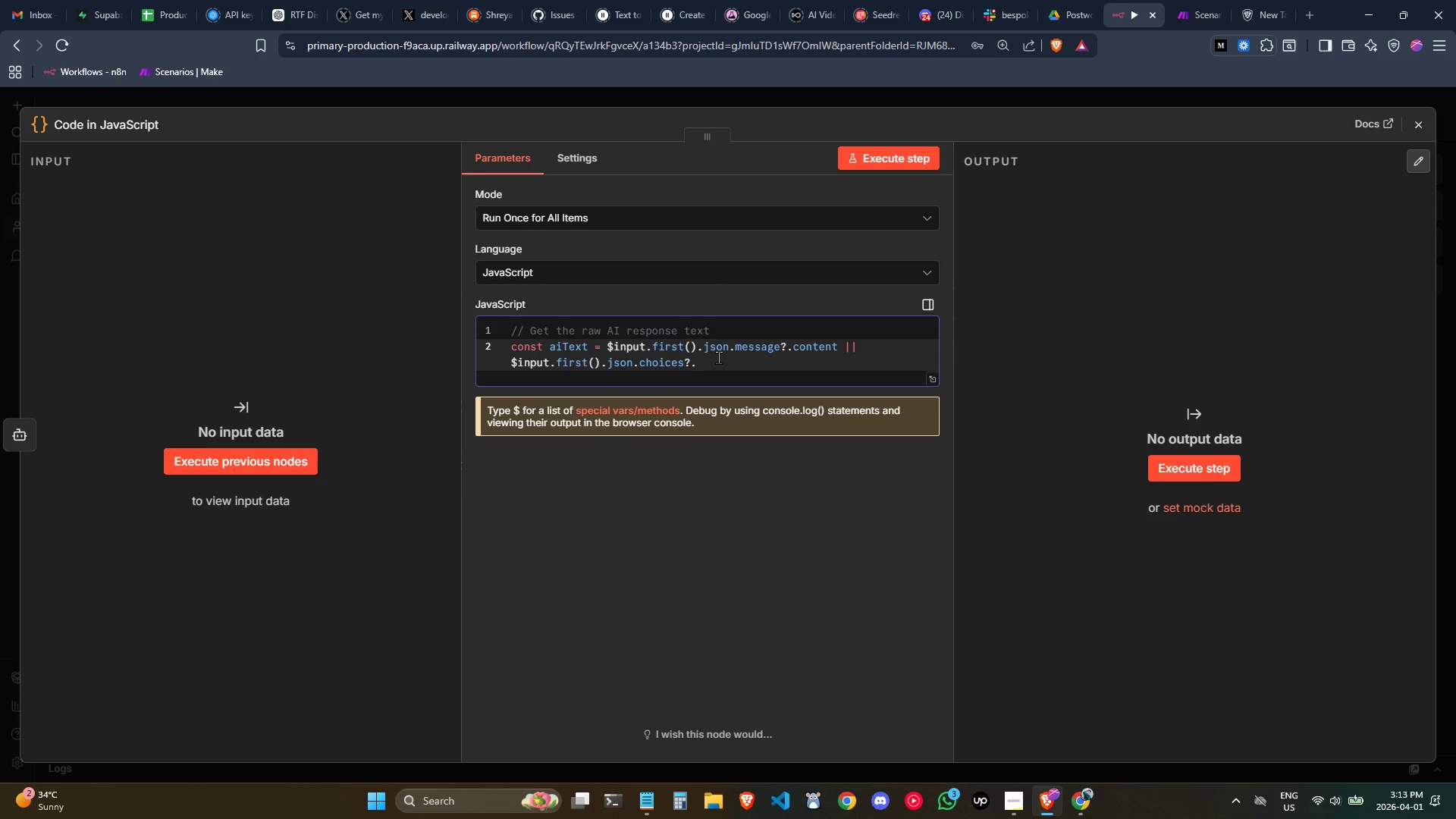 
wait(7.25)
 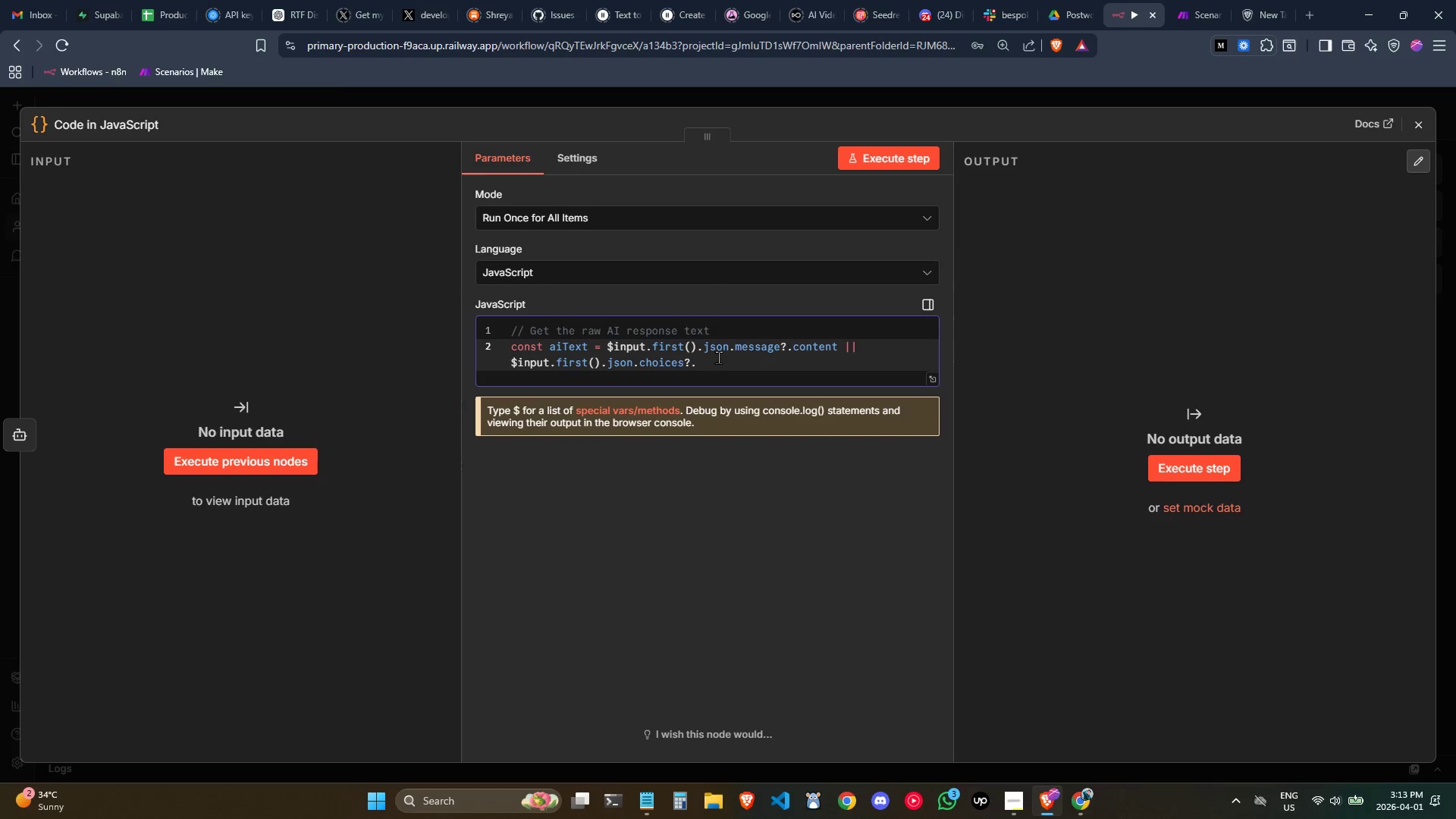 
key(Control+ControlLeft)
 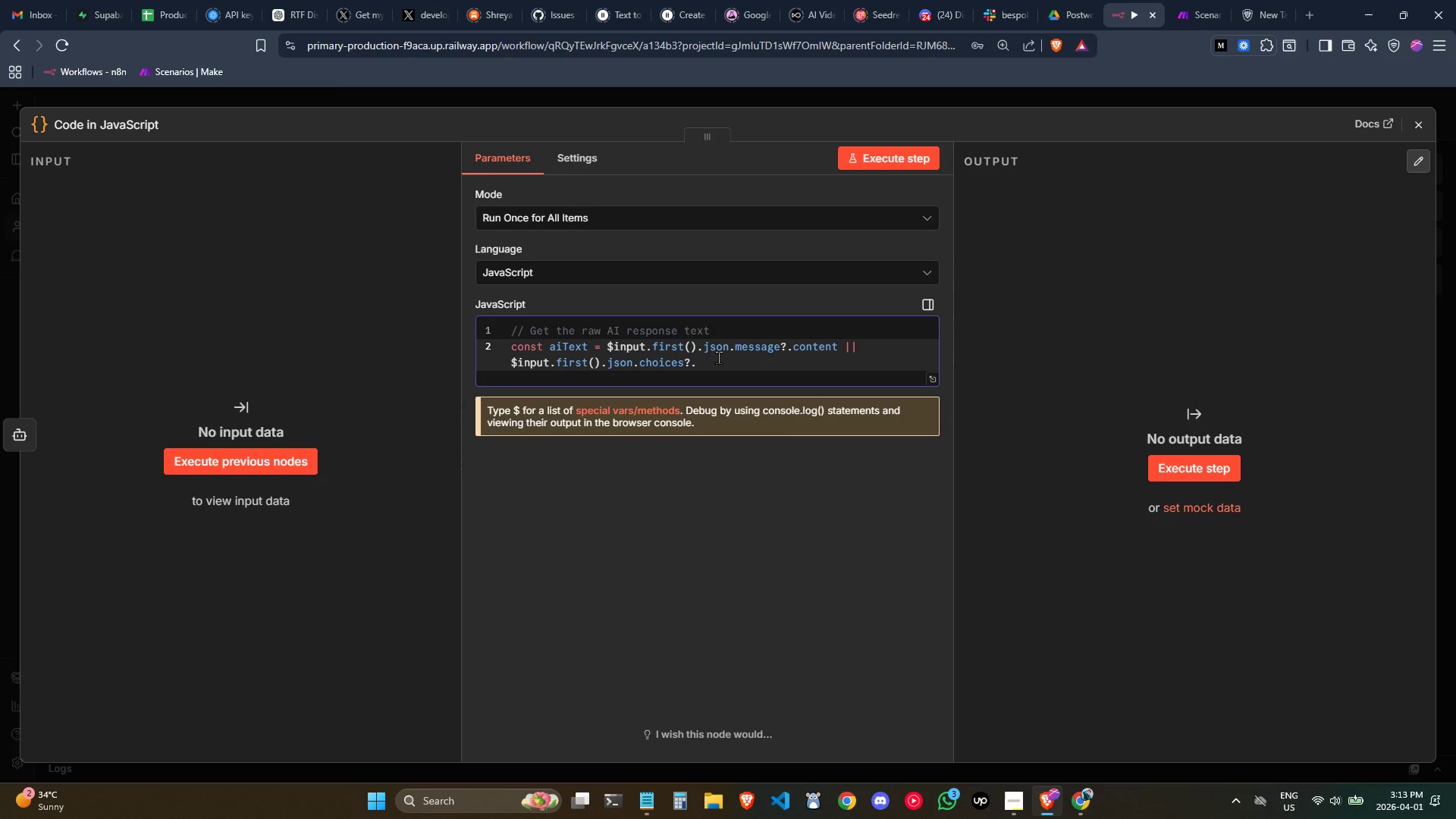 
key(BracketLeft)
 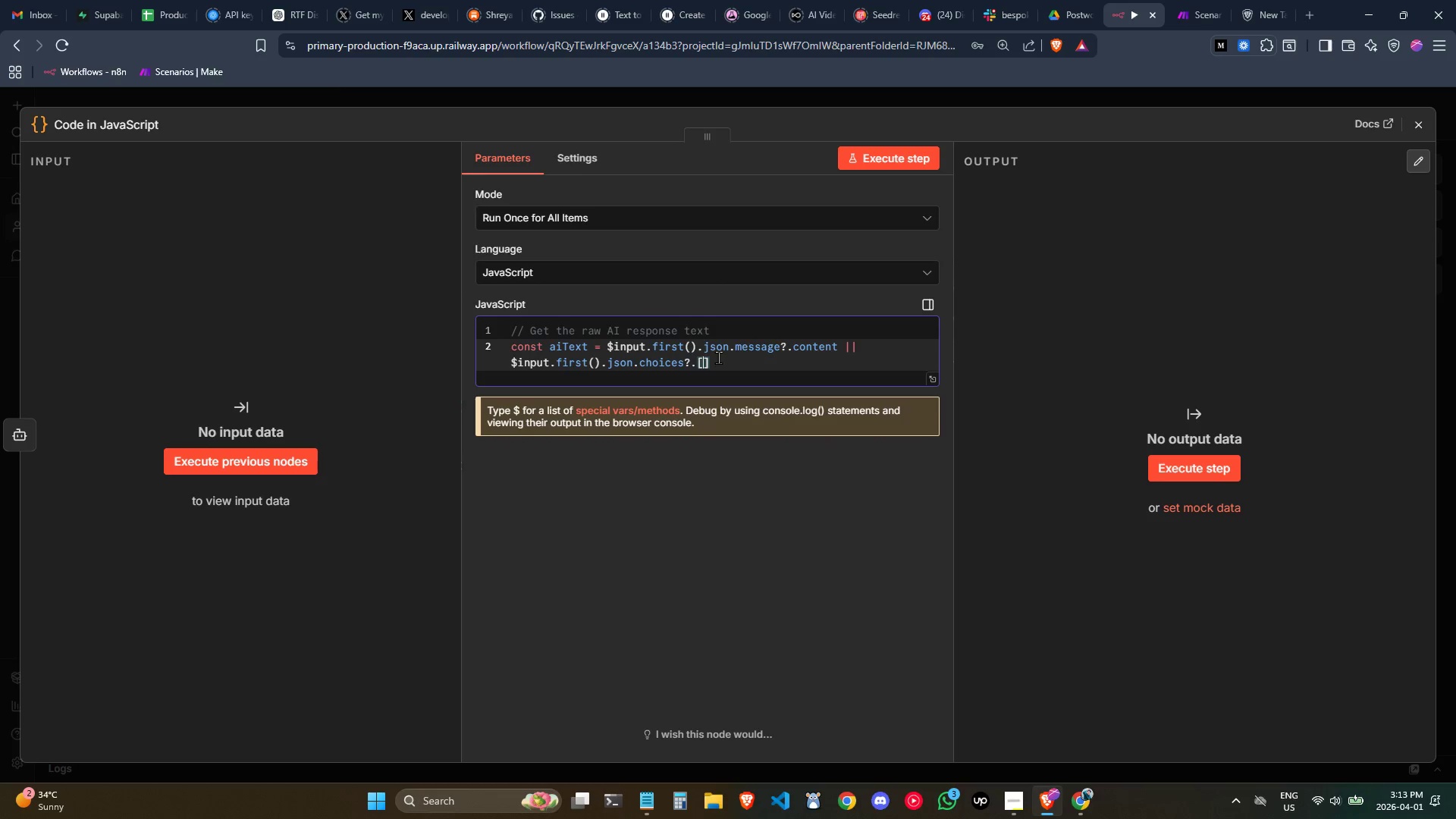 
key(0)
 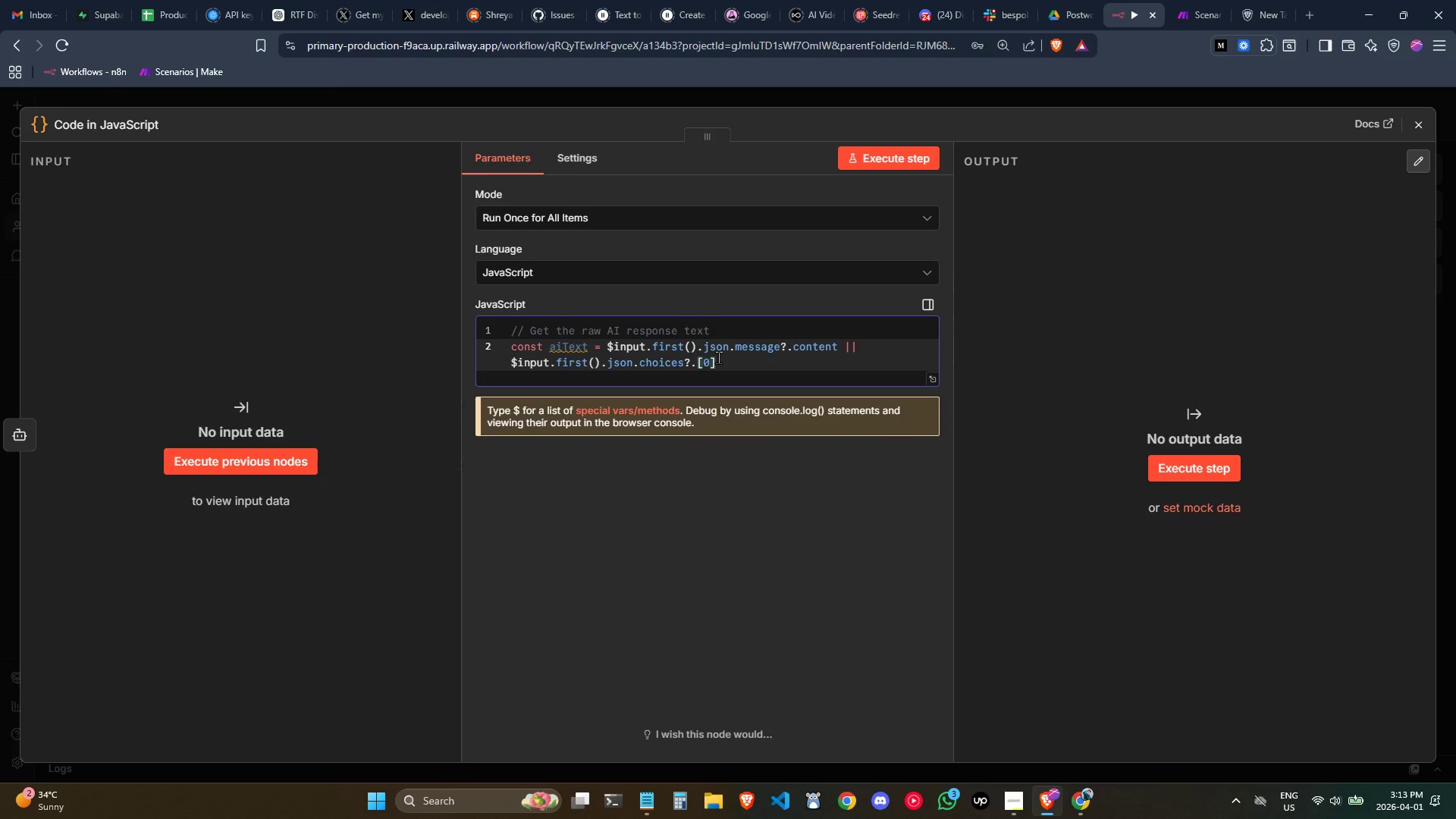 
key(Shift+ShiftRight)
 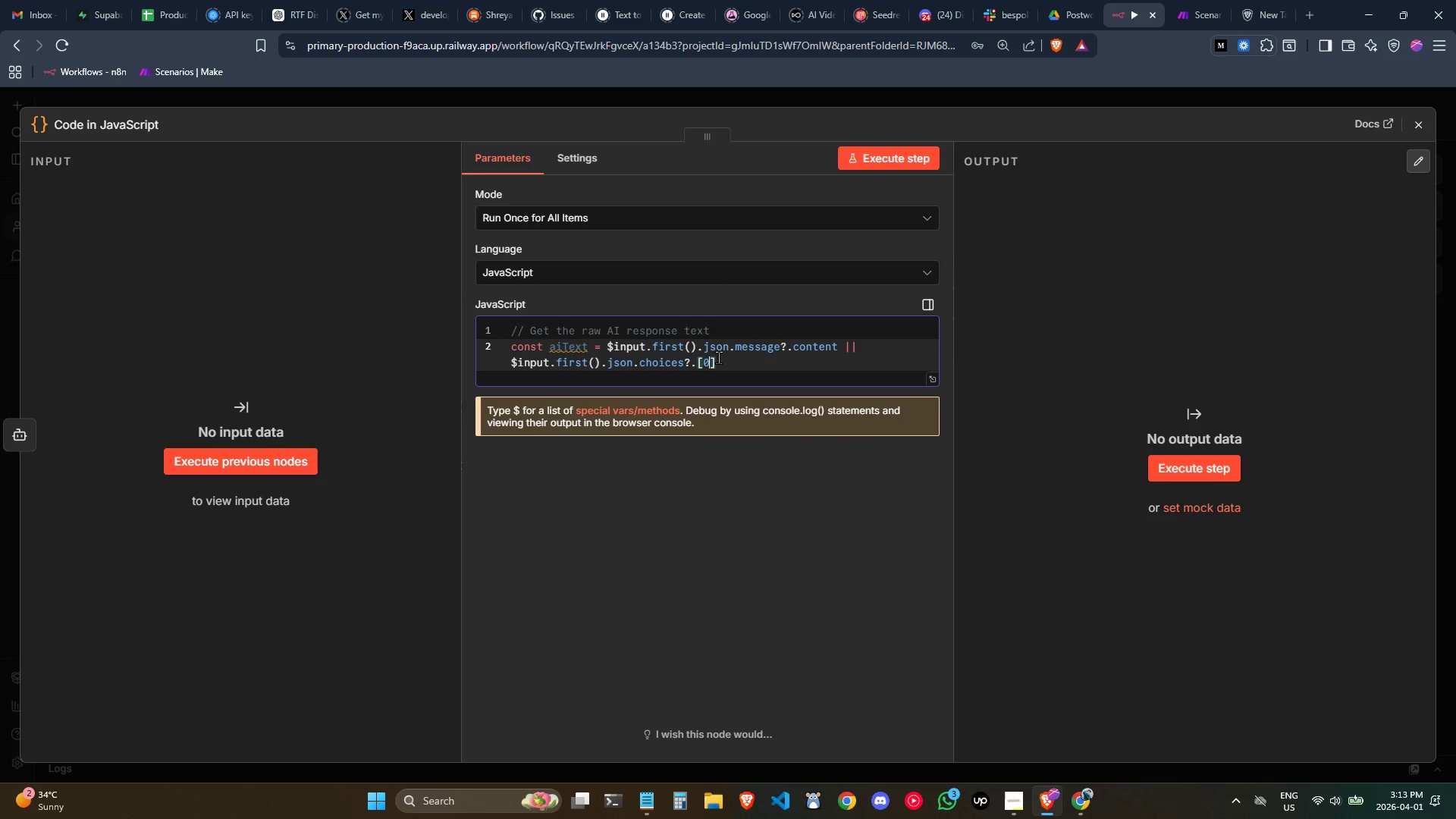 
key(Shift+Slash)
 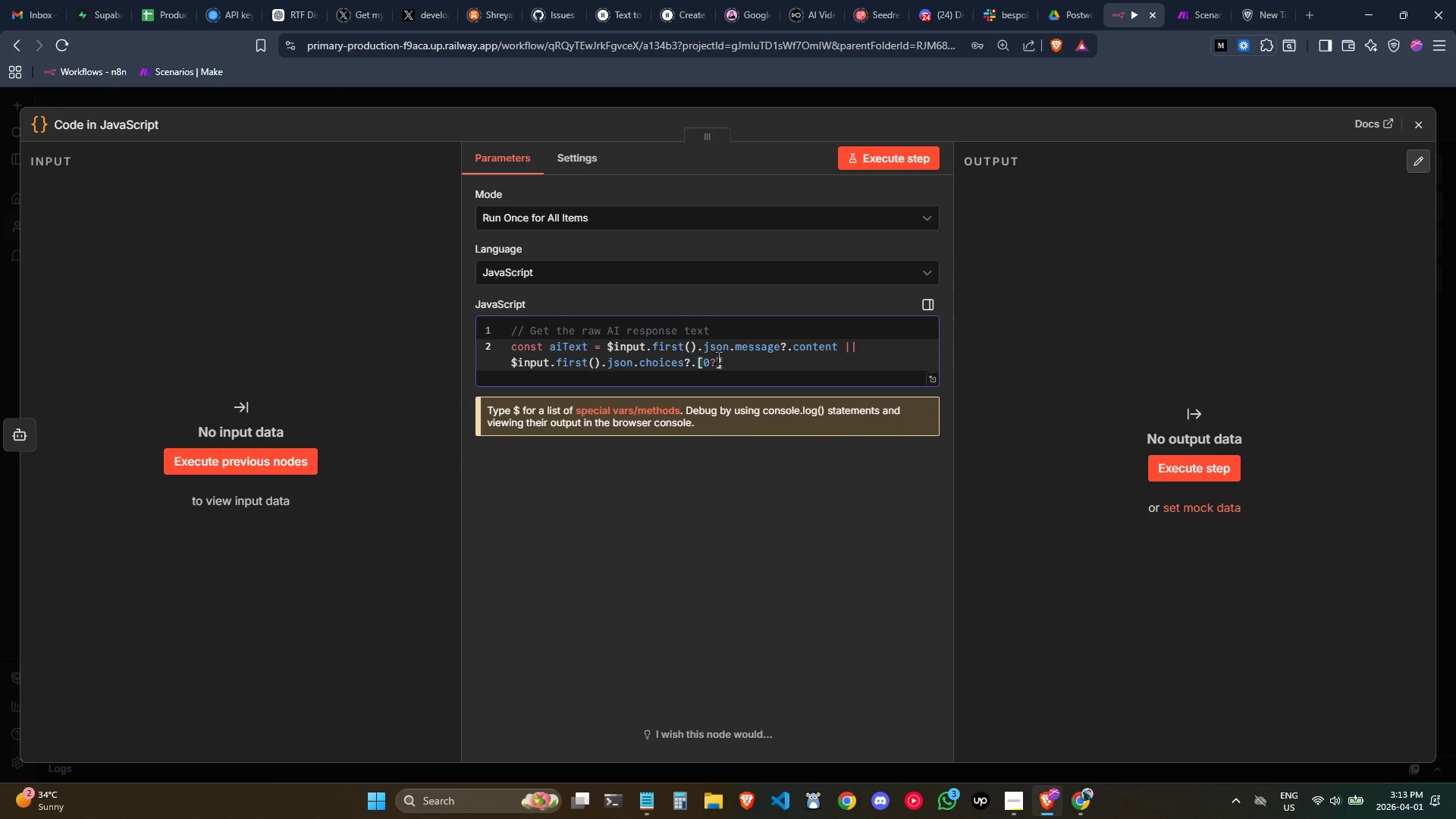 
key(Backspace)
 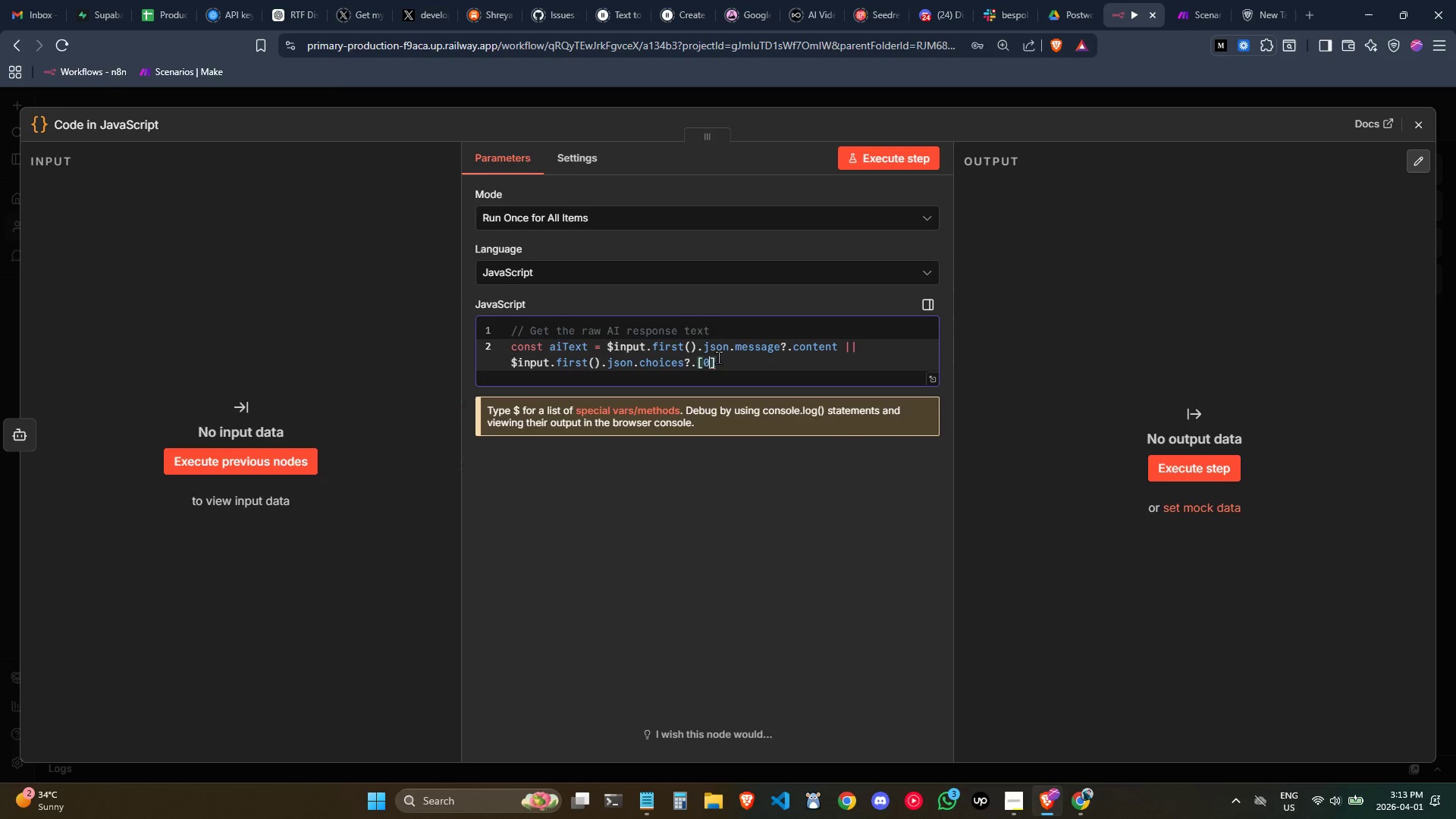 
key(ArrowRight)
 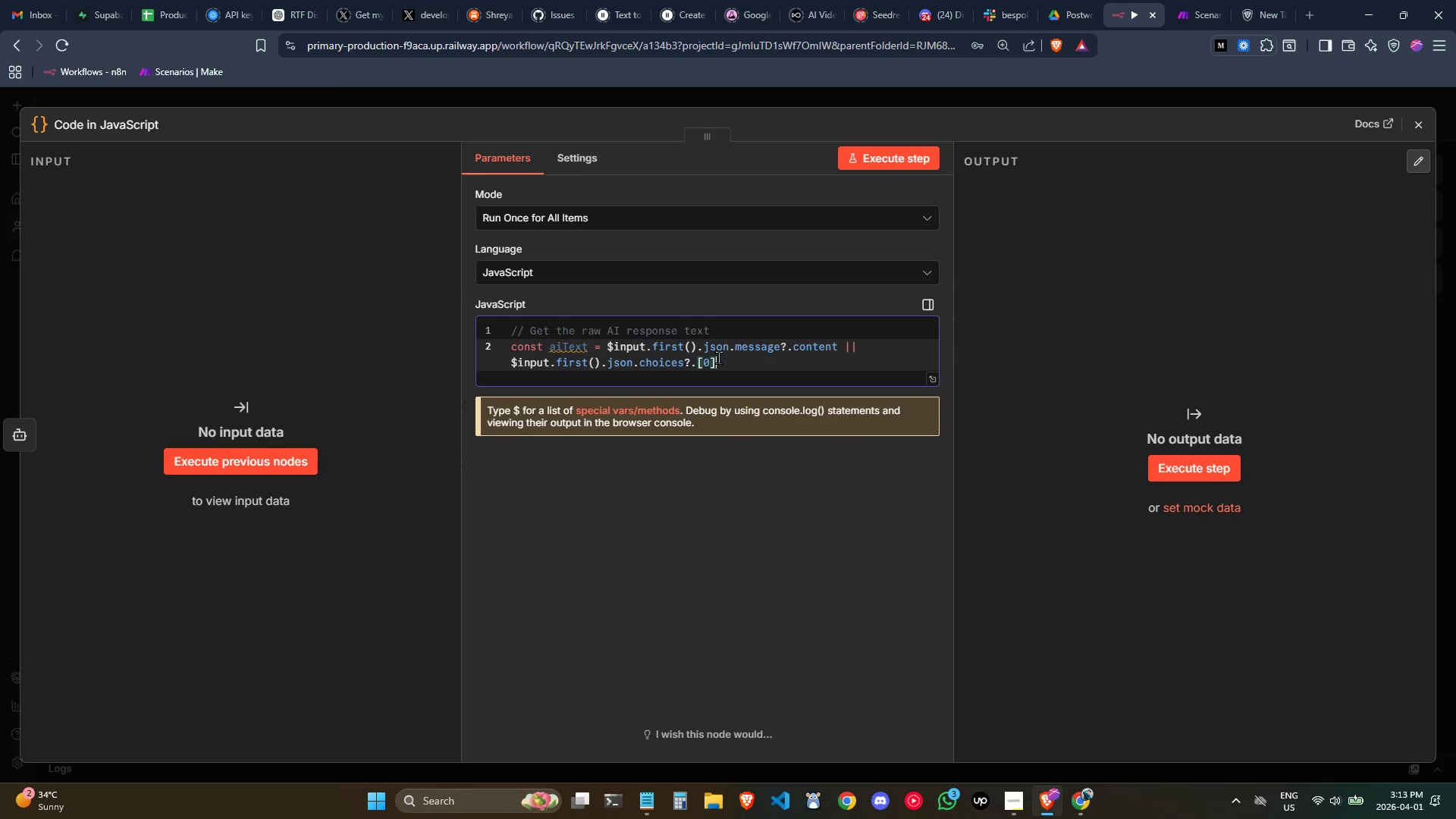 
key(Shift+ShiftLeft)
 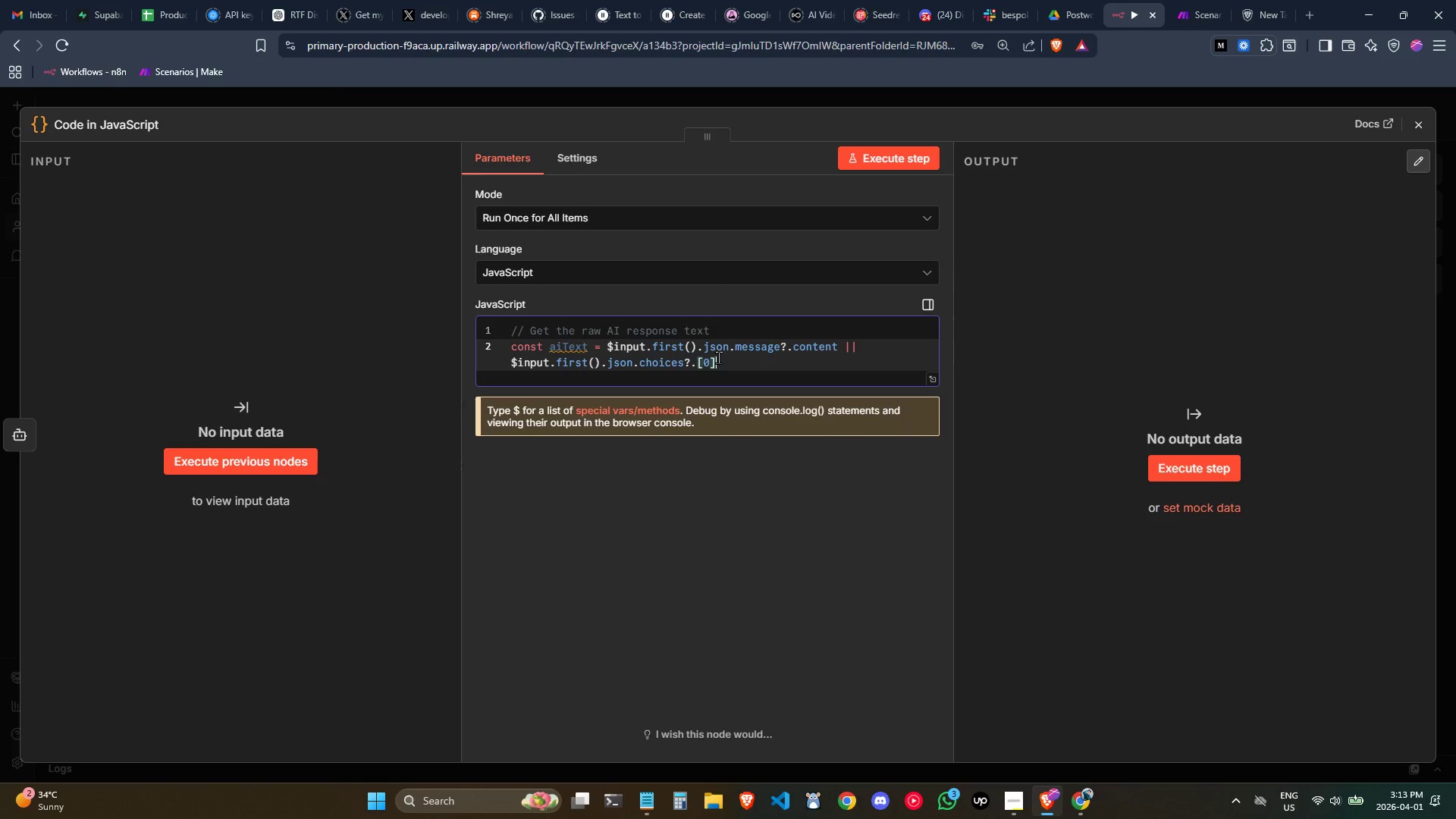 
key(Shift+Slash)
 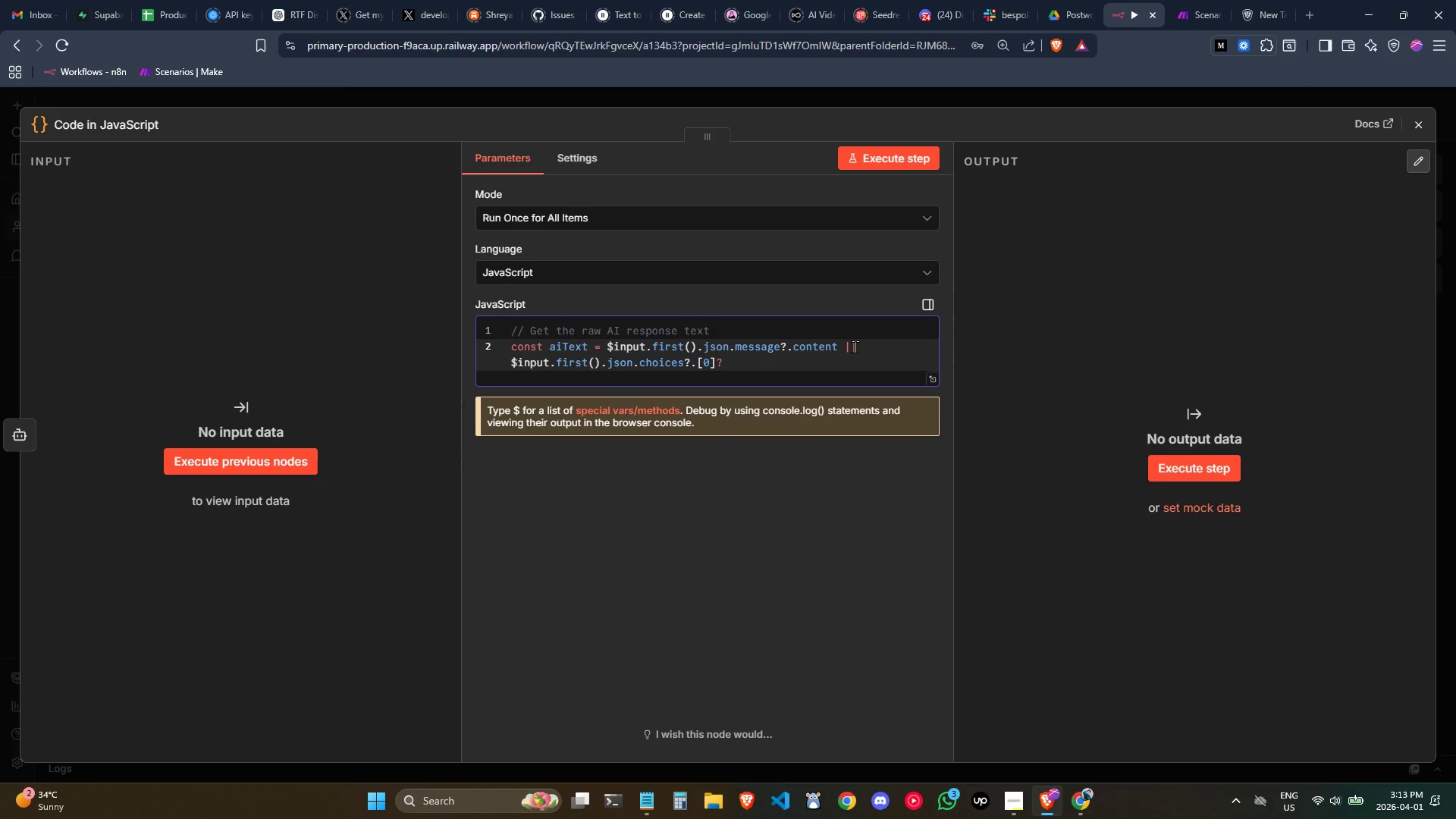 
type(.mee)
key(Backspace)
type(ssage?.content || $json)
key(Backspace)
key(Backspace)
key(Backspace)
key(Backspace)
key(Backspace)
 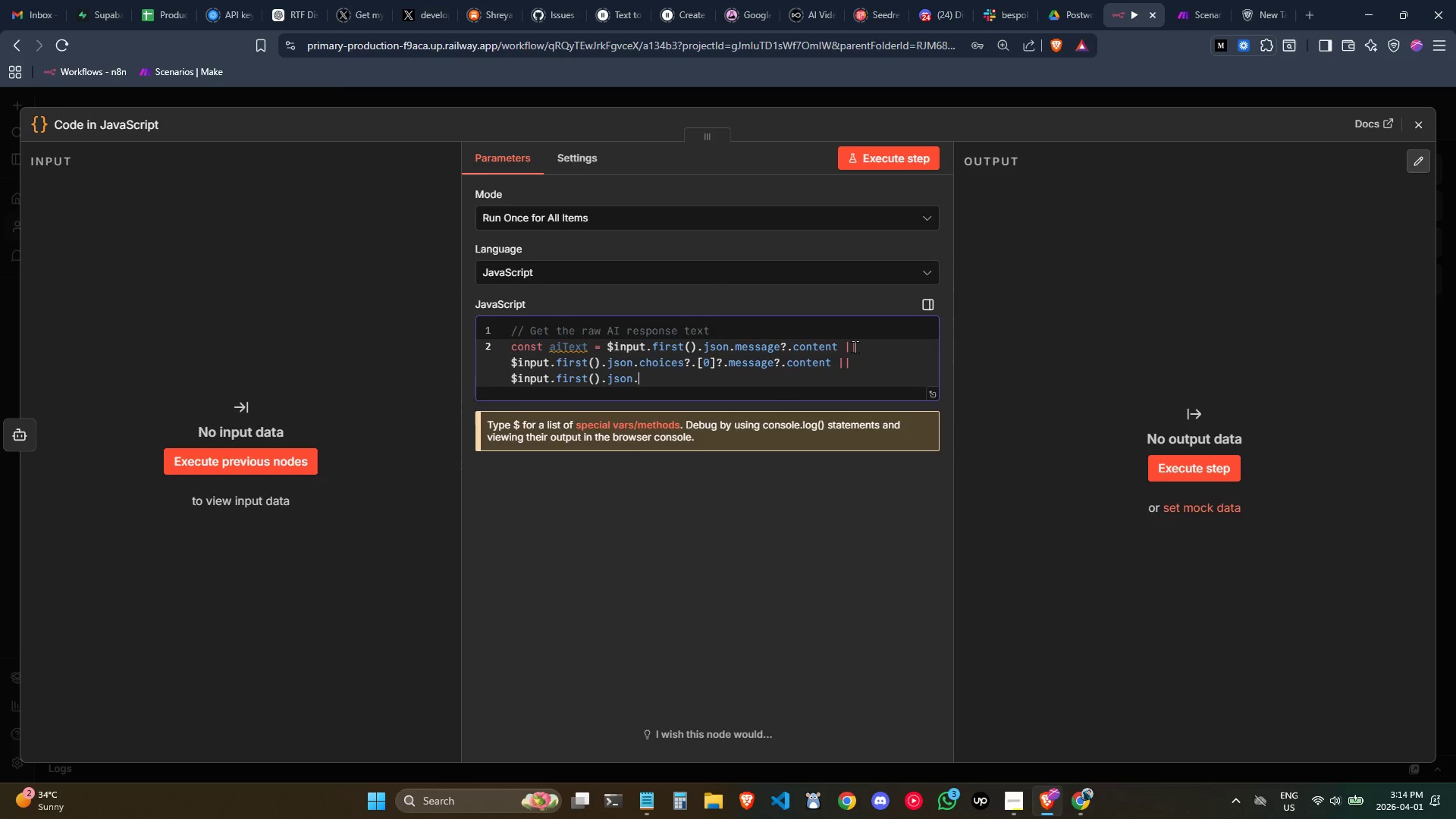 
 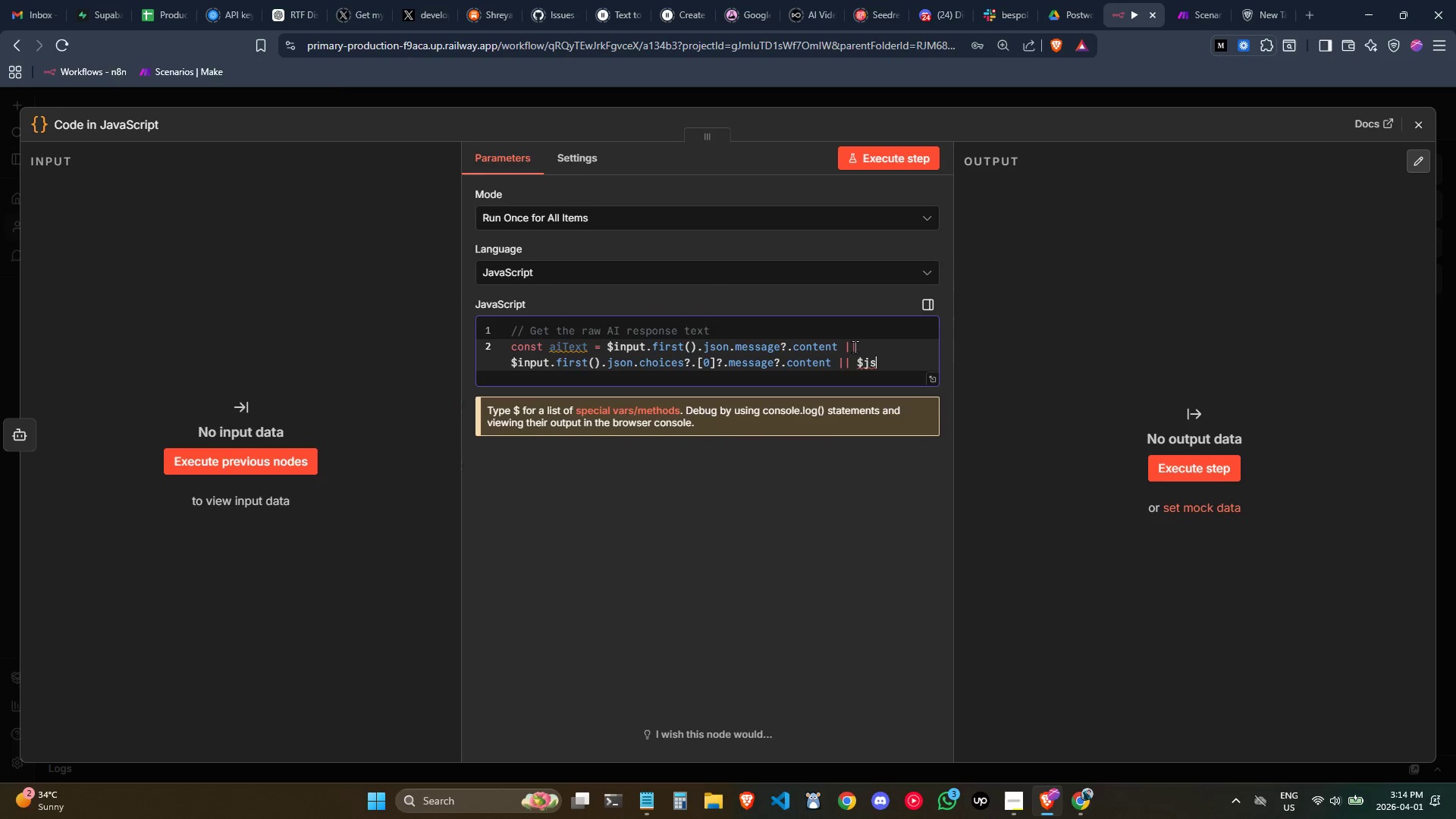 
key(Control+ControlLeft)
 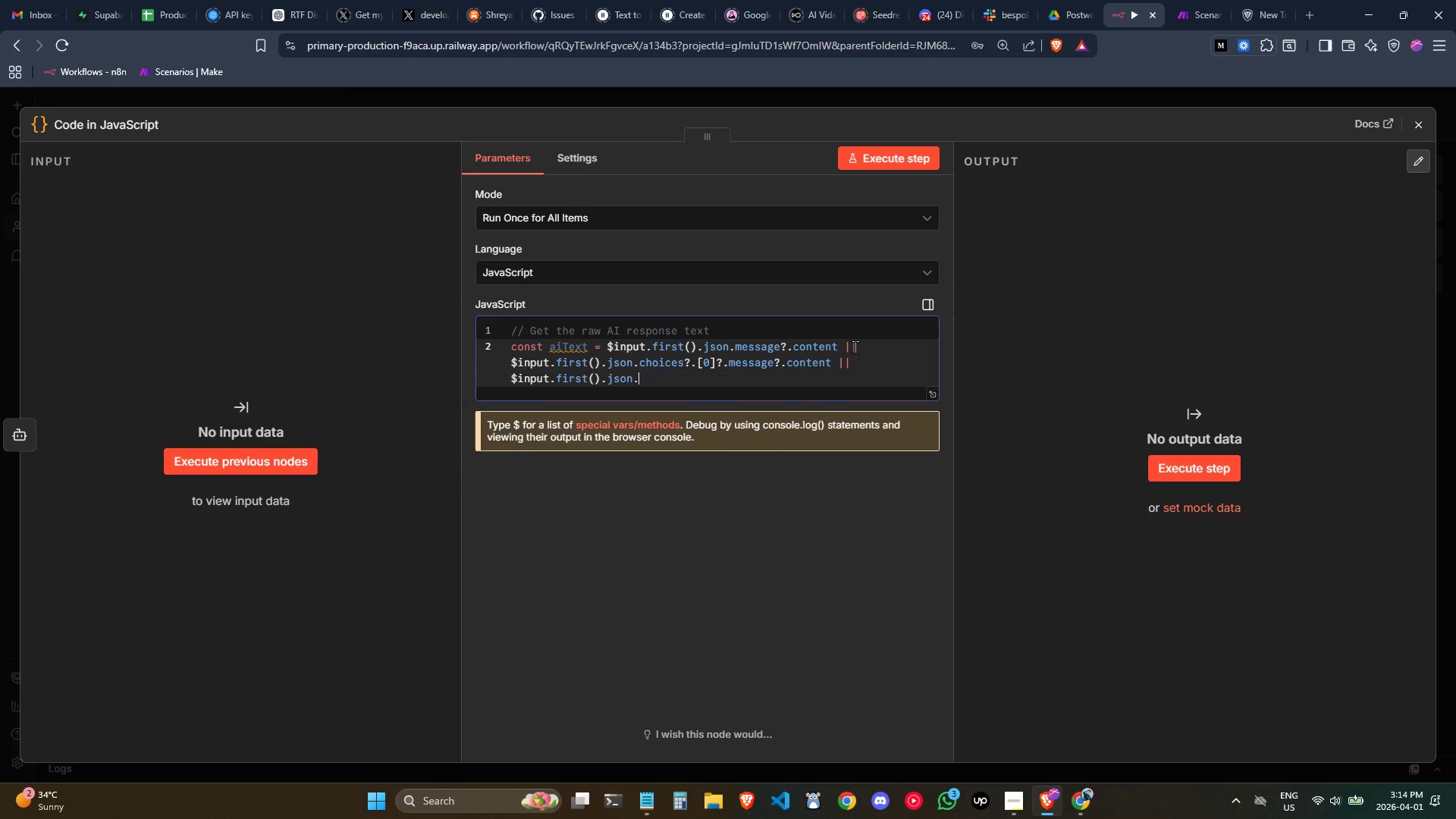 
key(Control+V)
 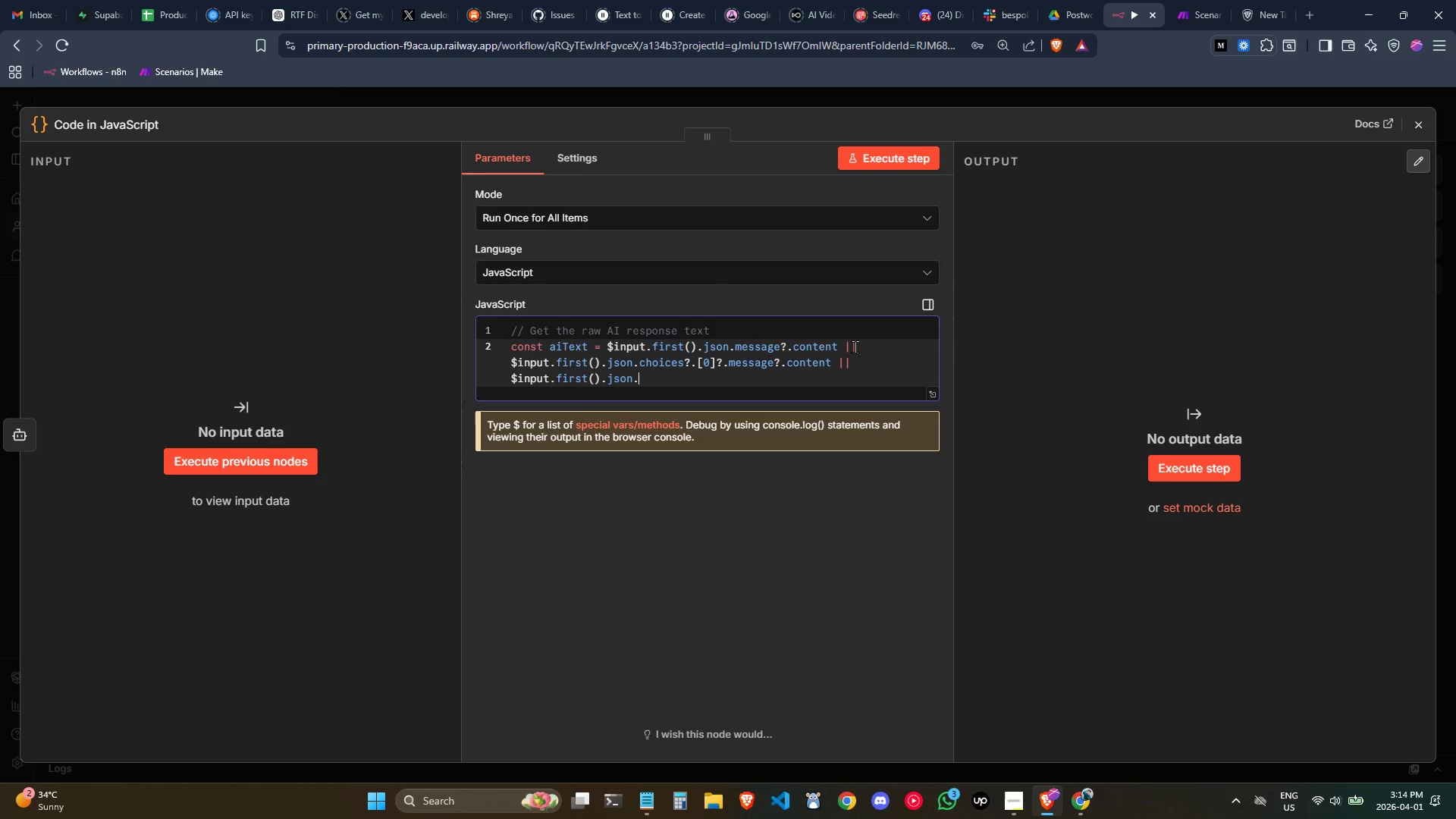 
wait(7.08)
 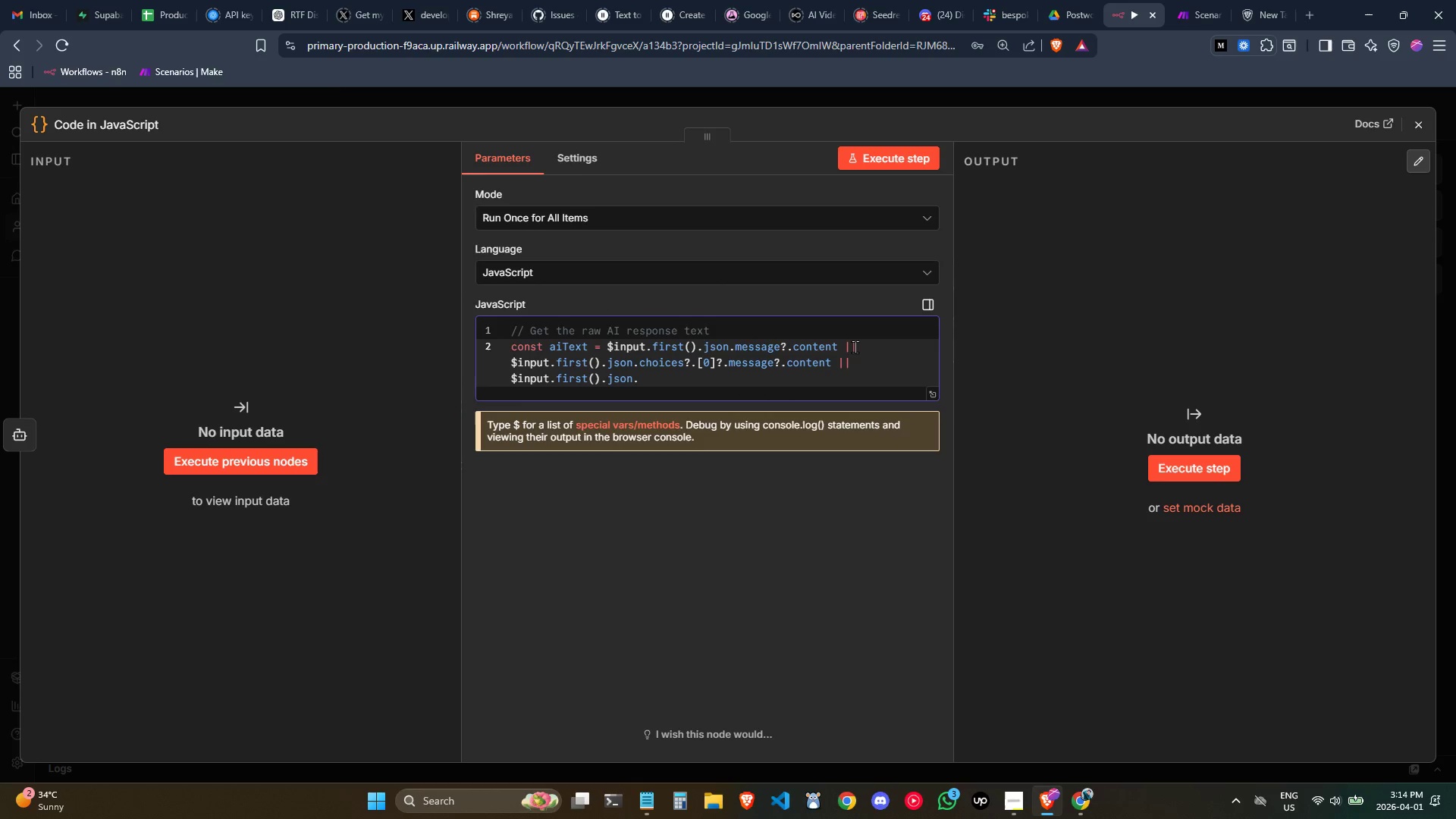 
type(.text )
key(Backspace)
key(Backspace)
key(Backspace)
key(Backspace)
key(Backspace)
key(Backspace)
type(text || ')
 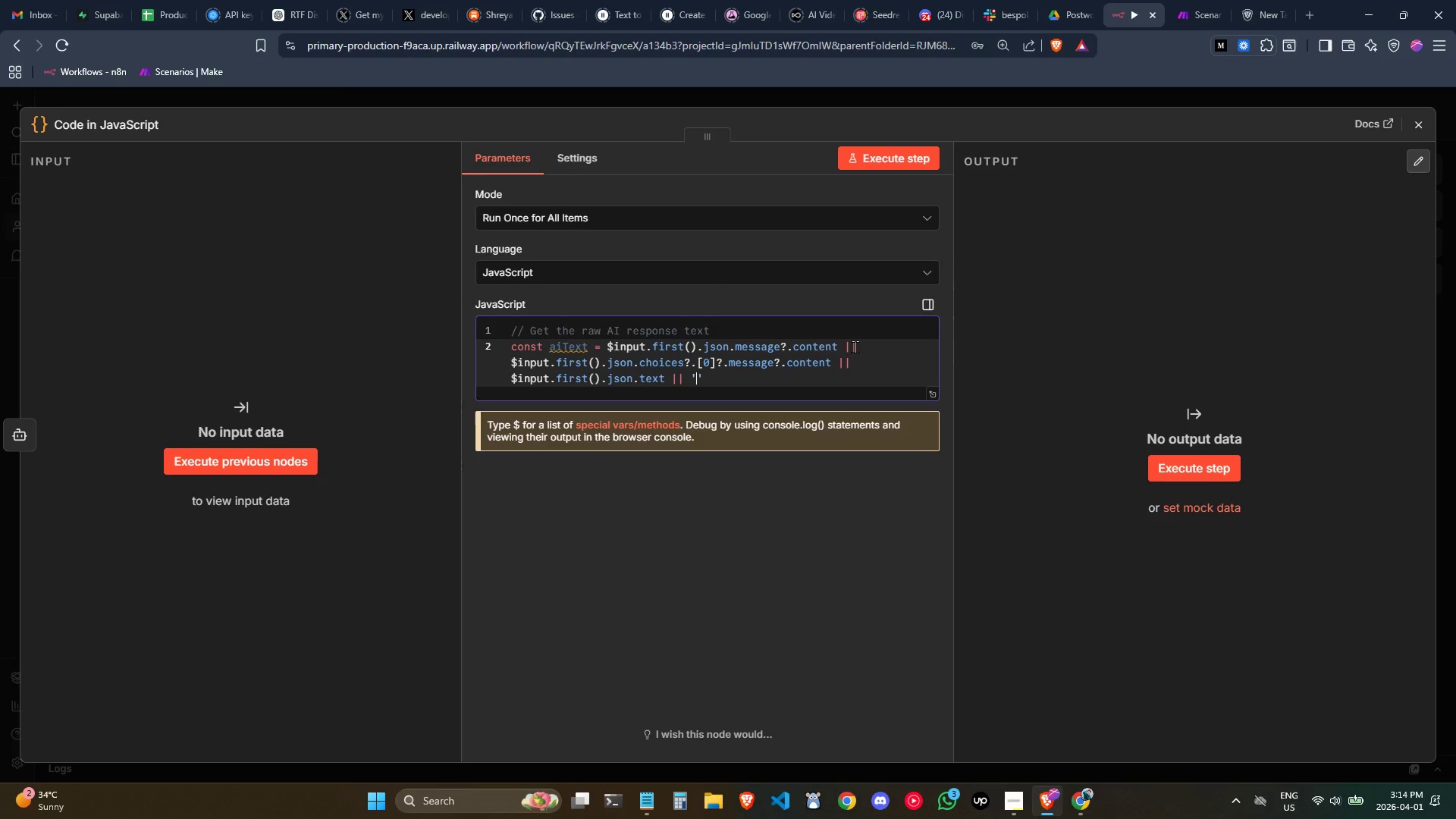 
key(ArrowRight)
 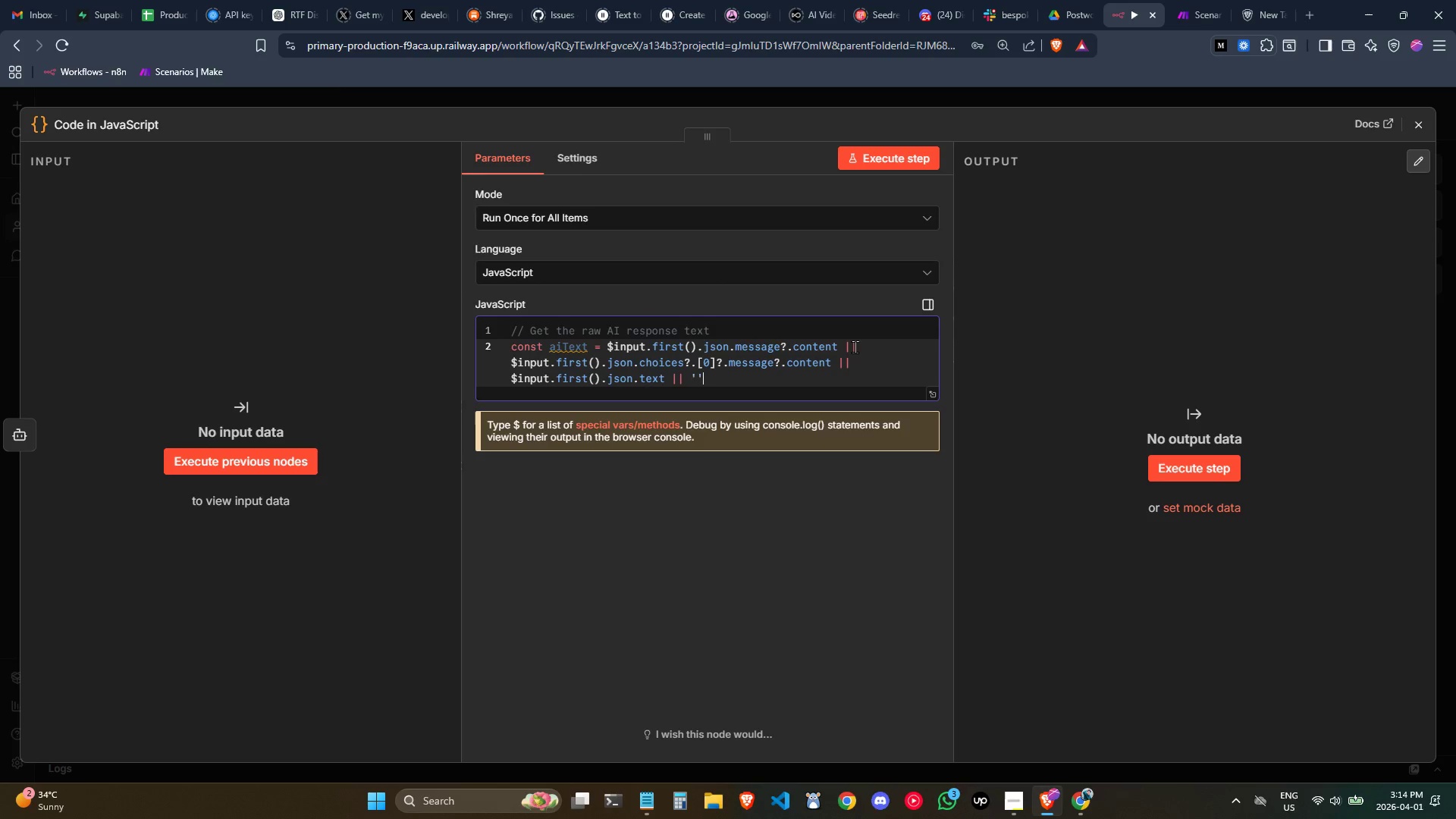 
key(Semicolon)
 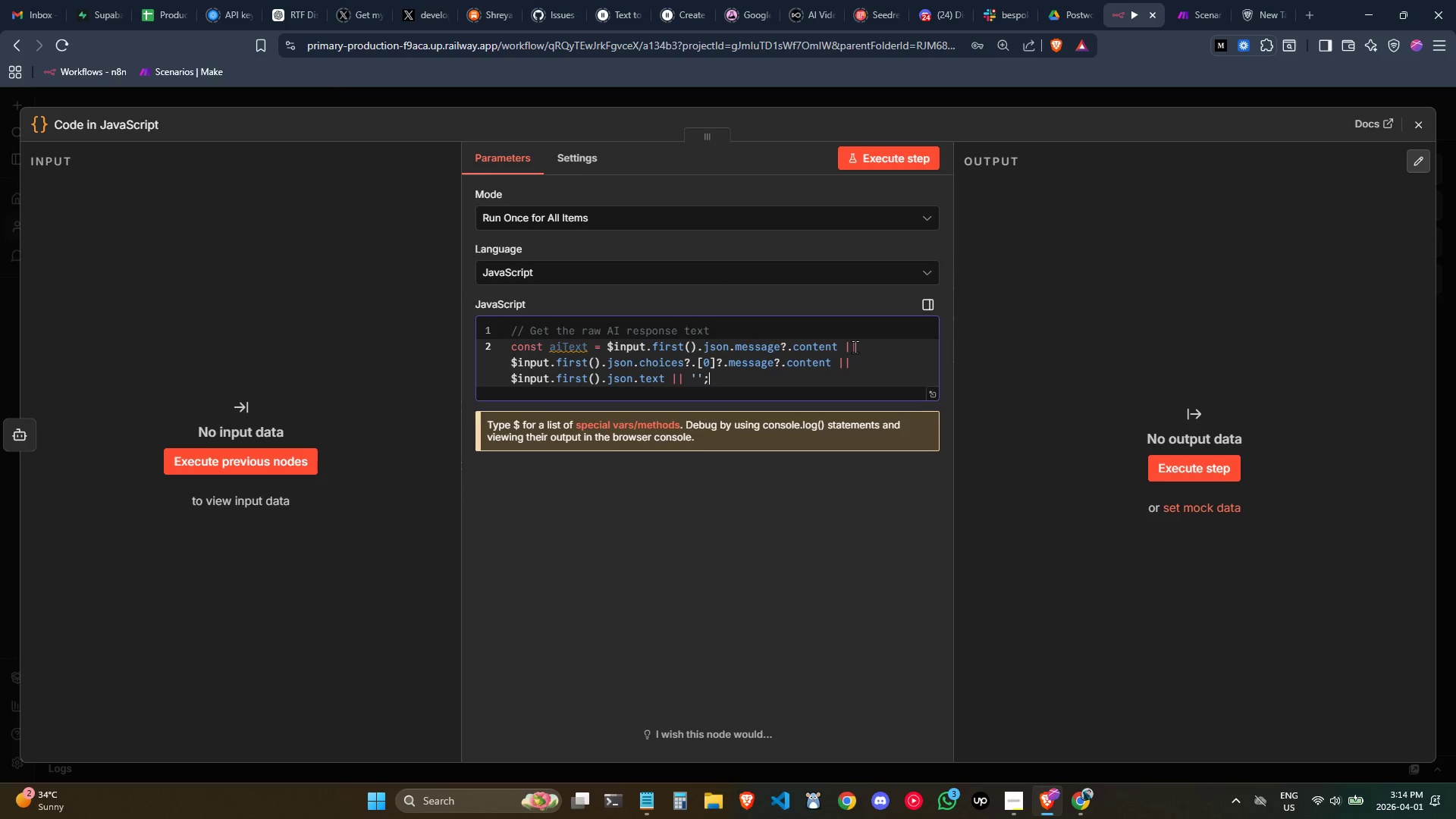 
key(Enter)
 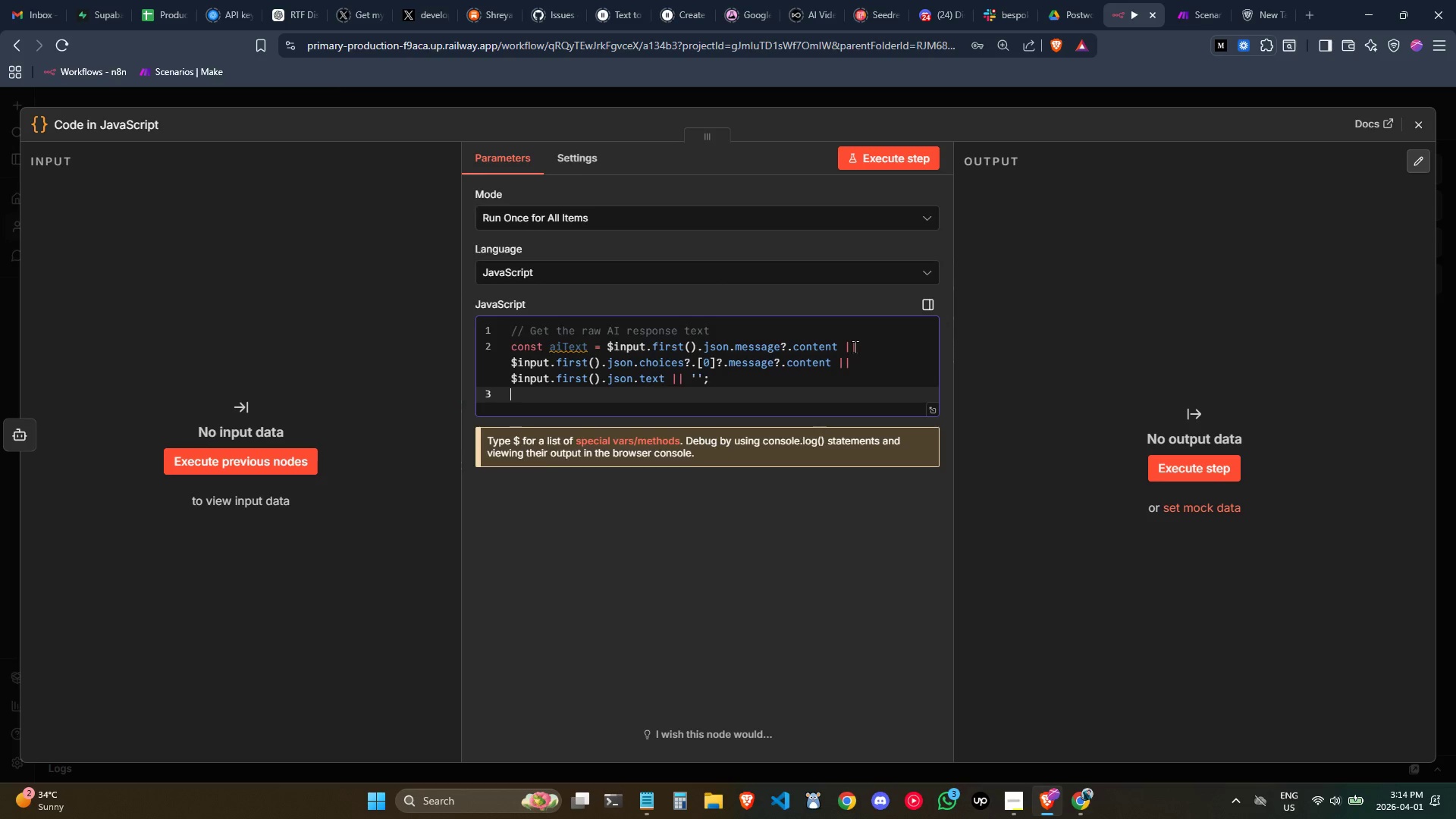 
key(Enter)
 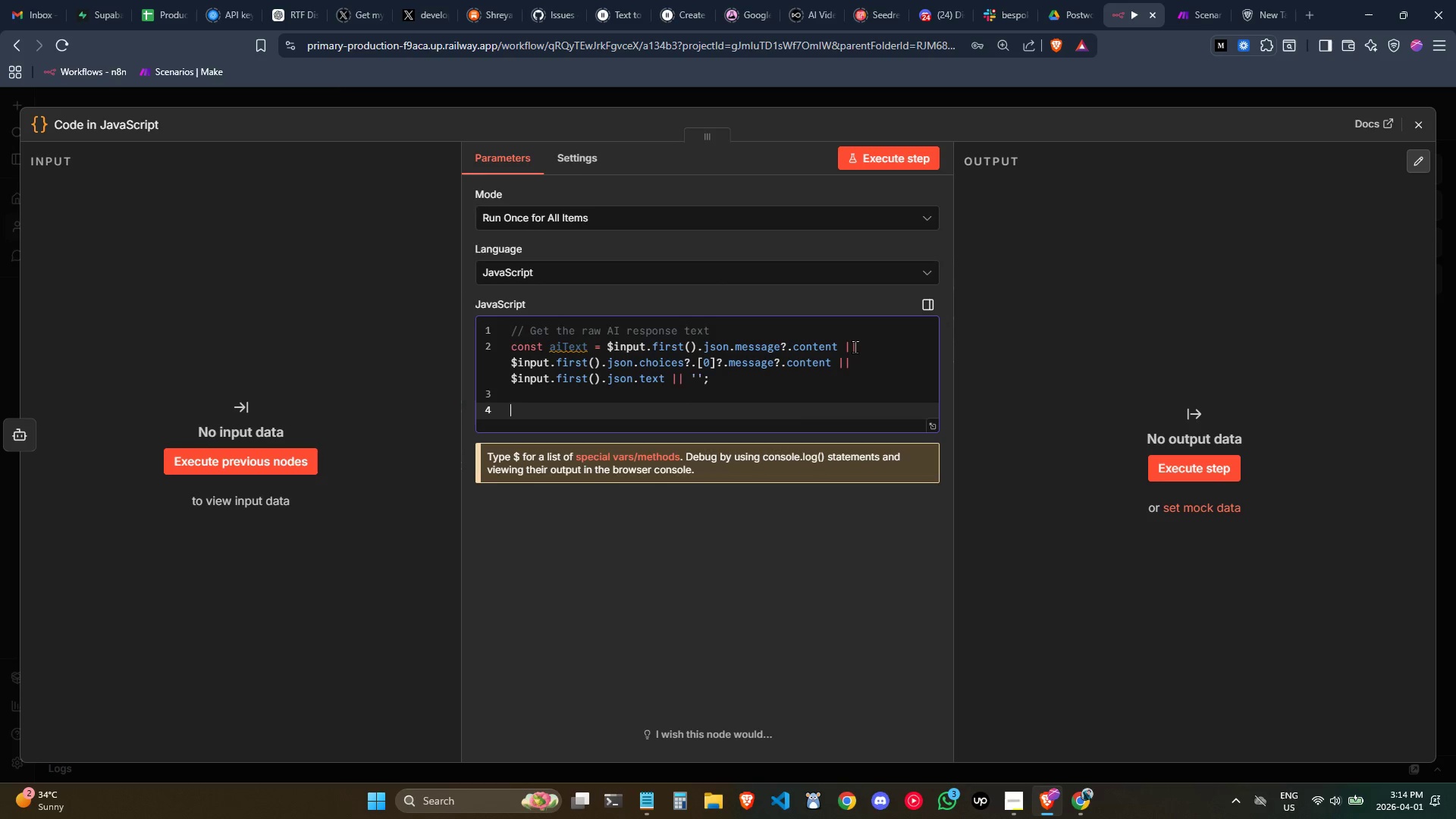 
type(const clear)
key(Backspace)
type(nText = aiTe)
 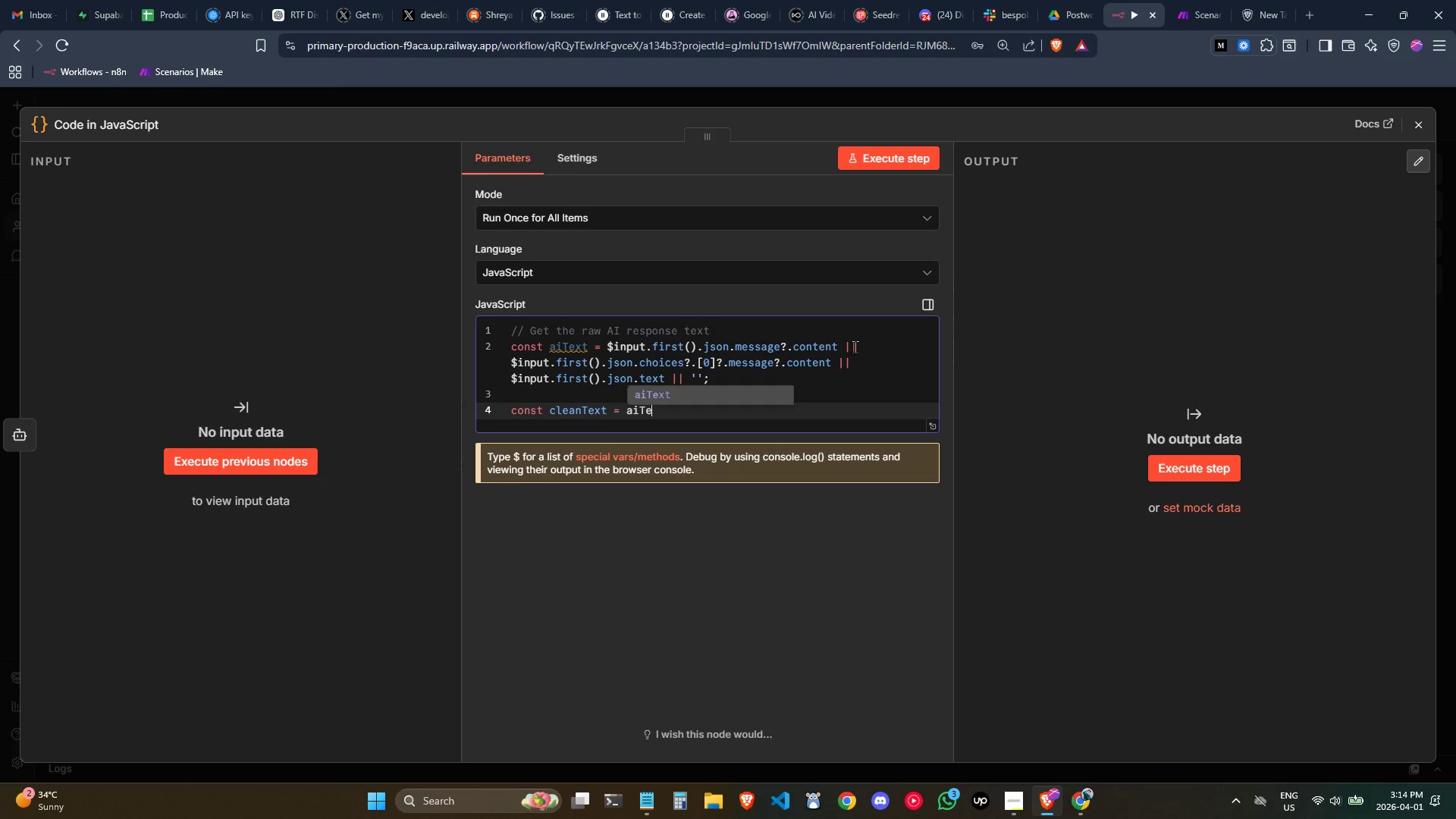 
key(Enter)
 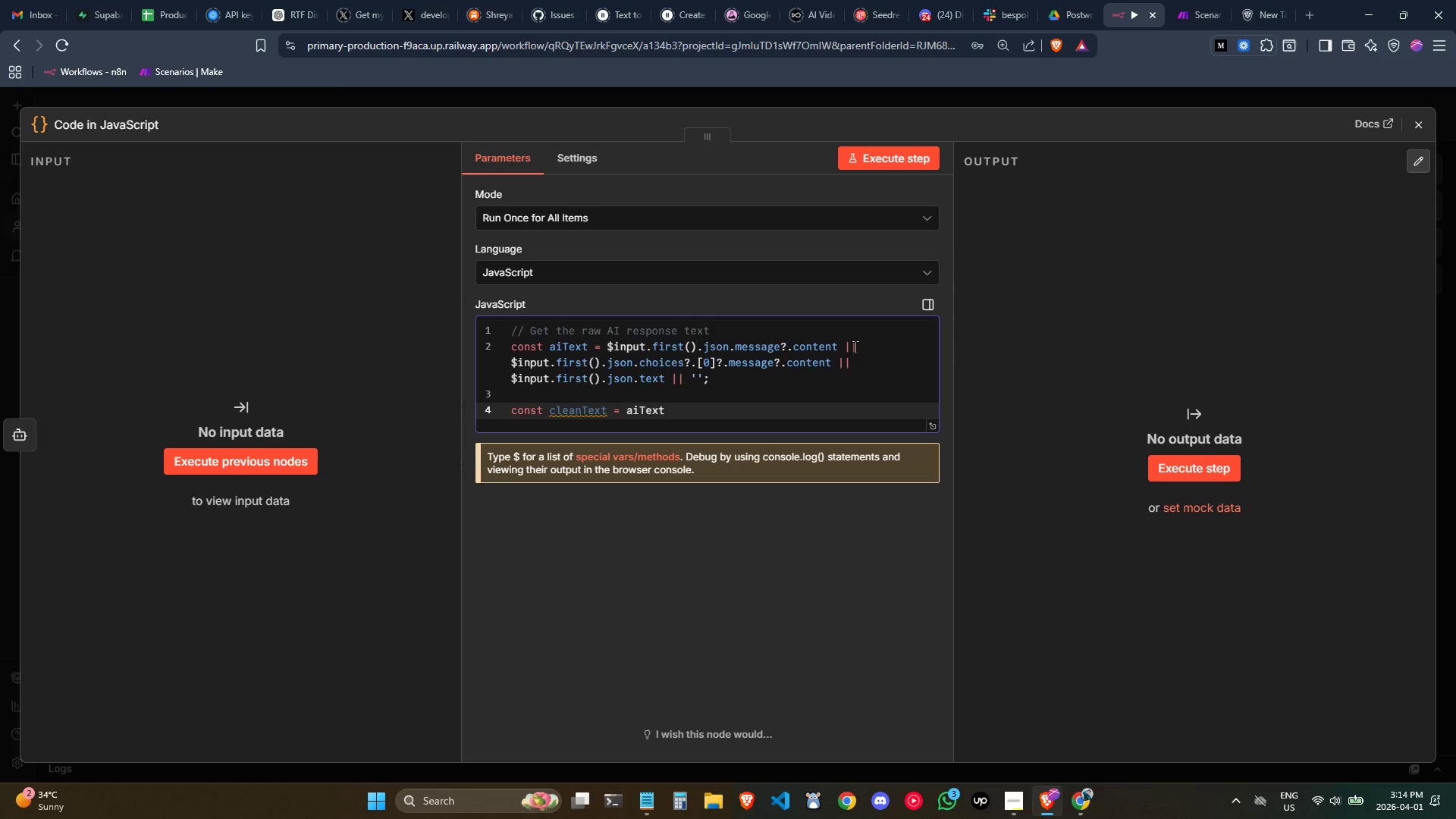 
type(.trim();\)
key(Backspace)
 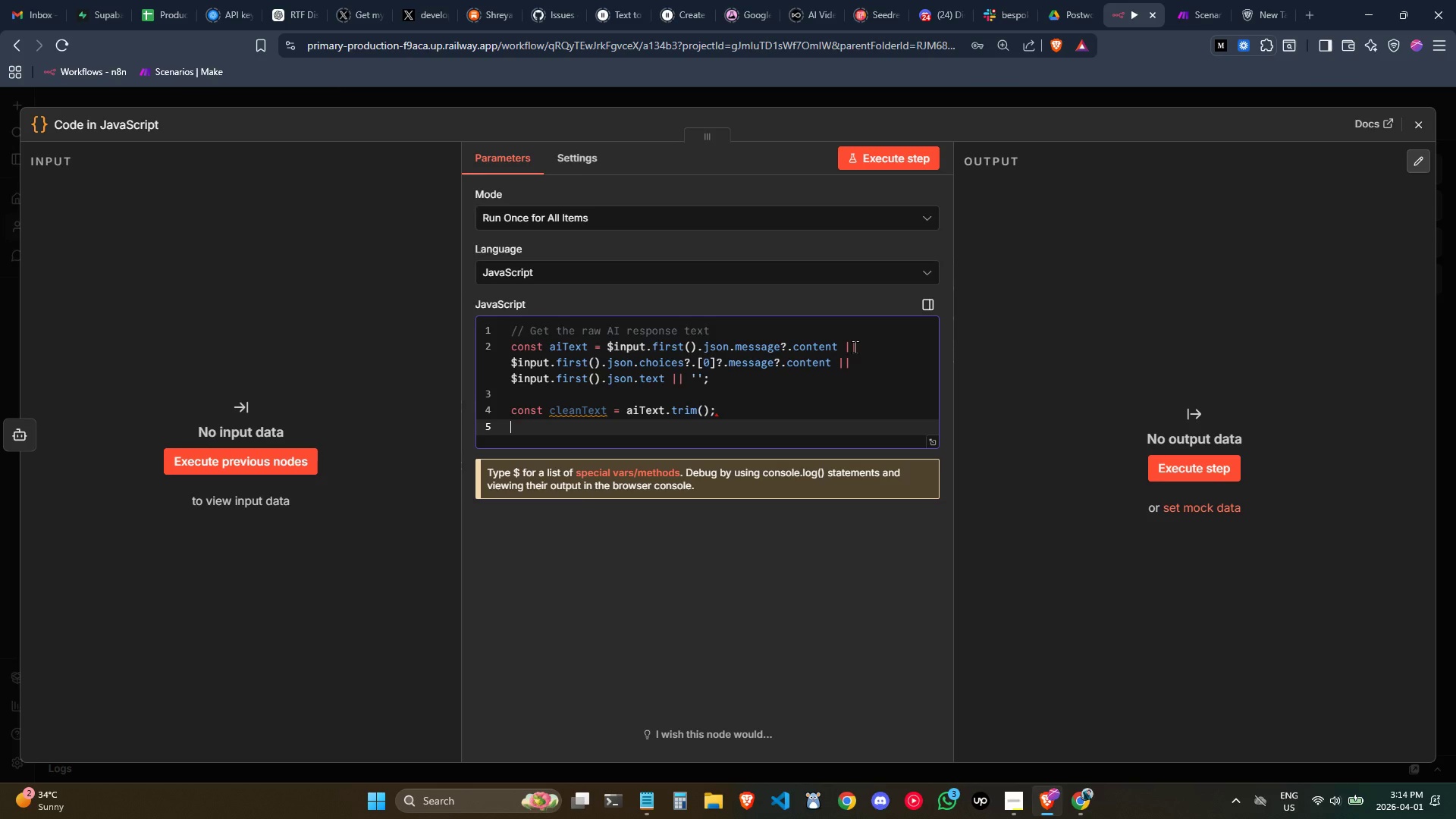 
 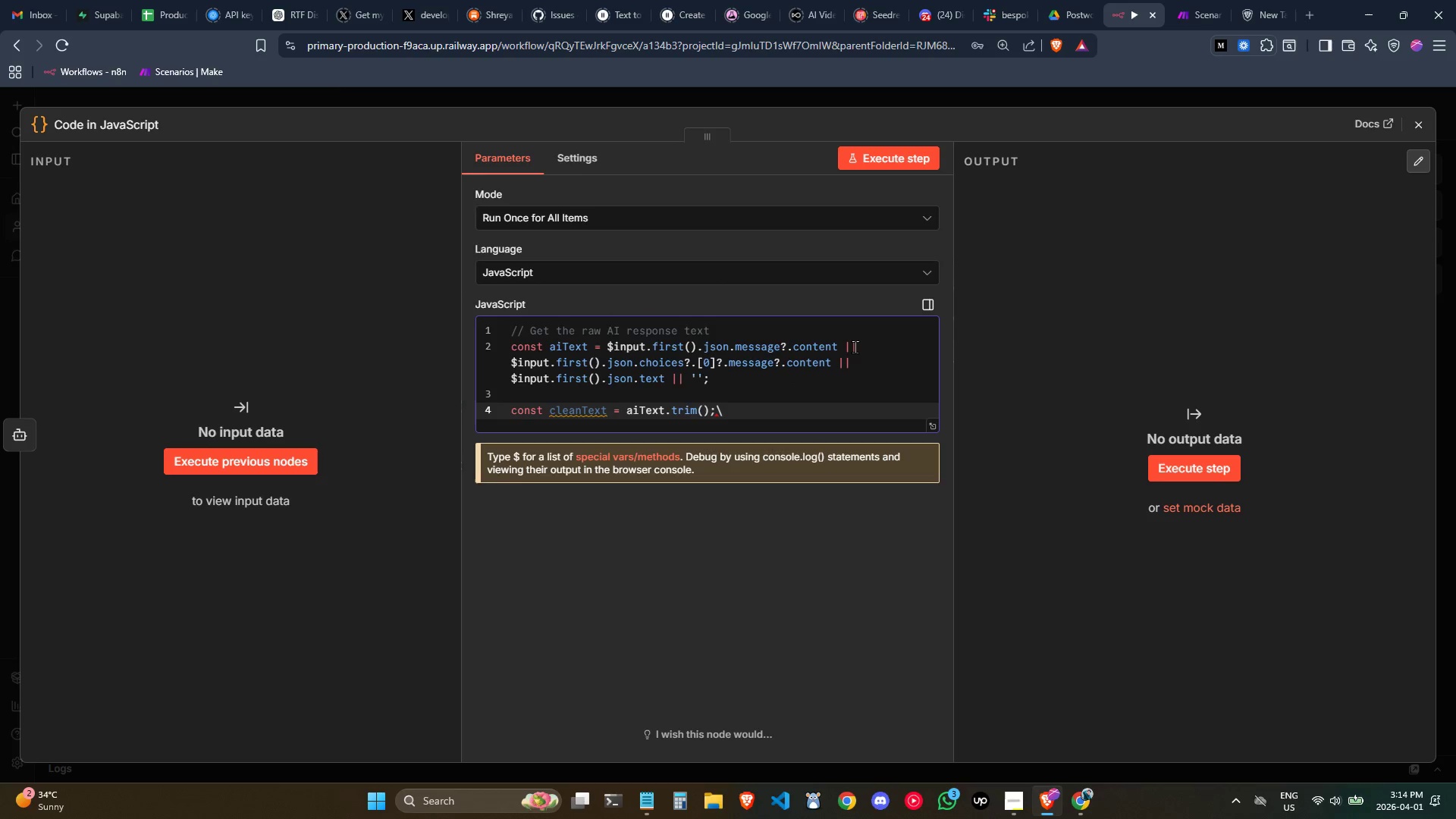 
key(Enter)
 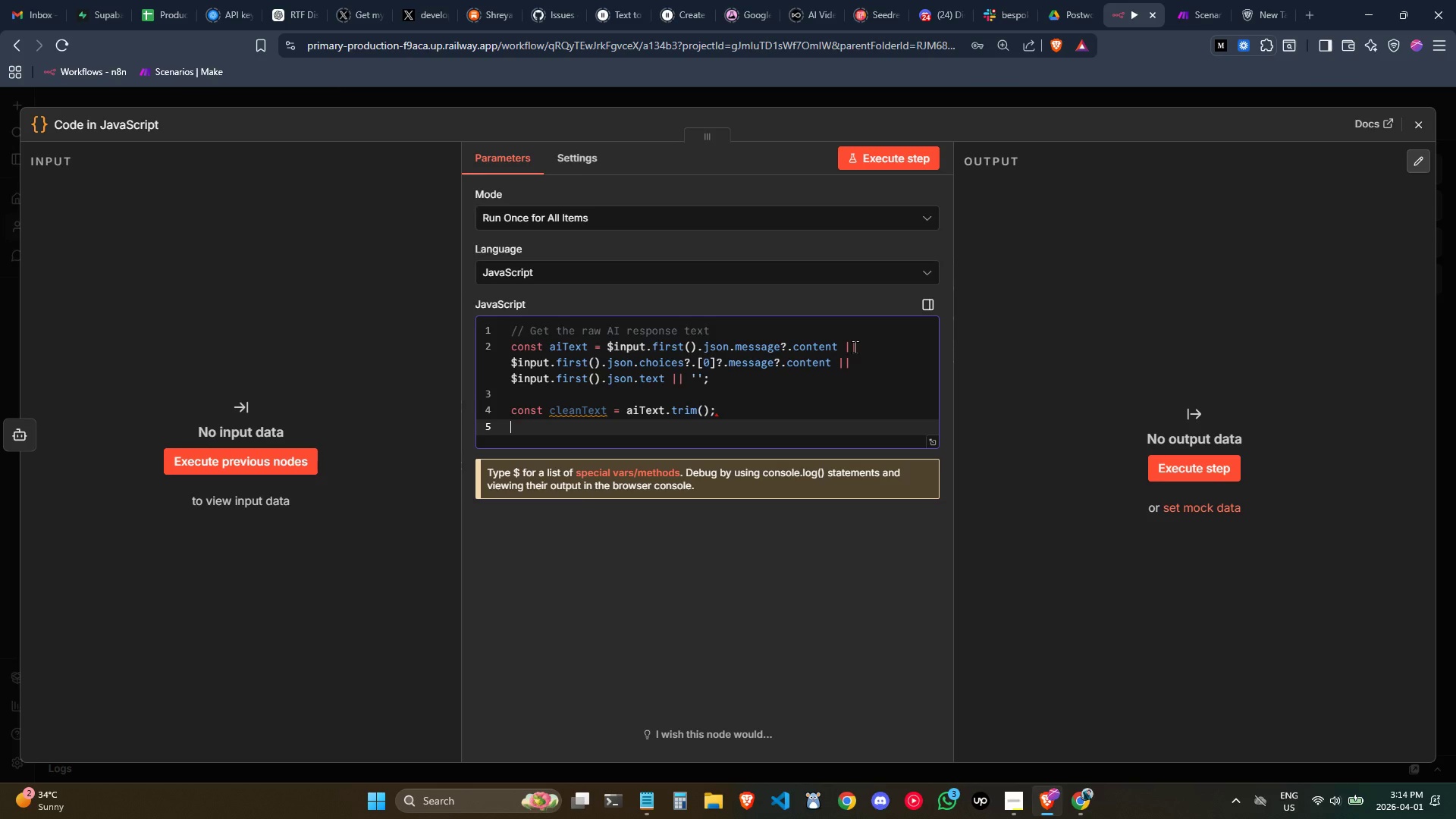 
type(const displayName = $())
 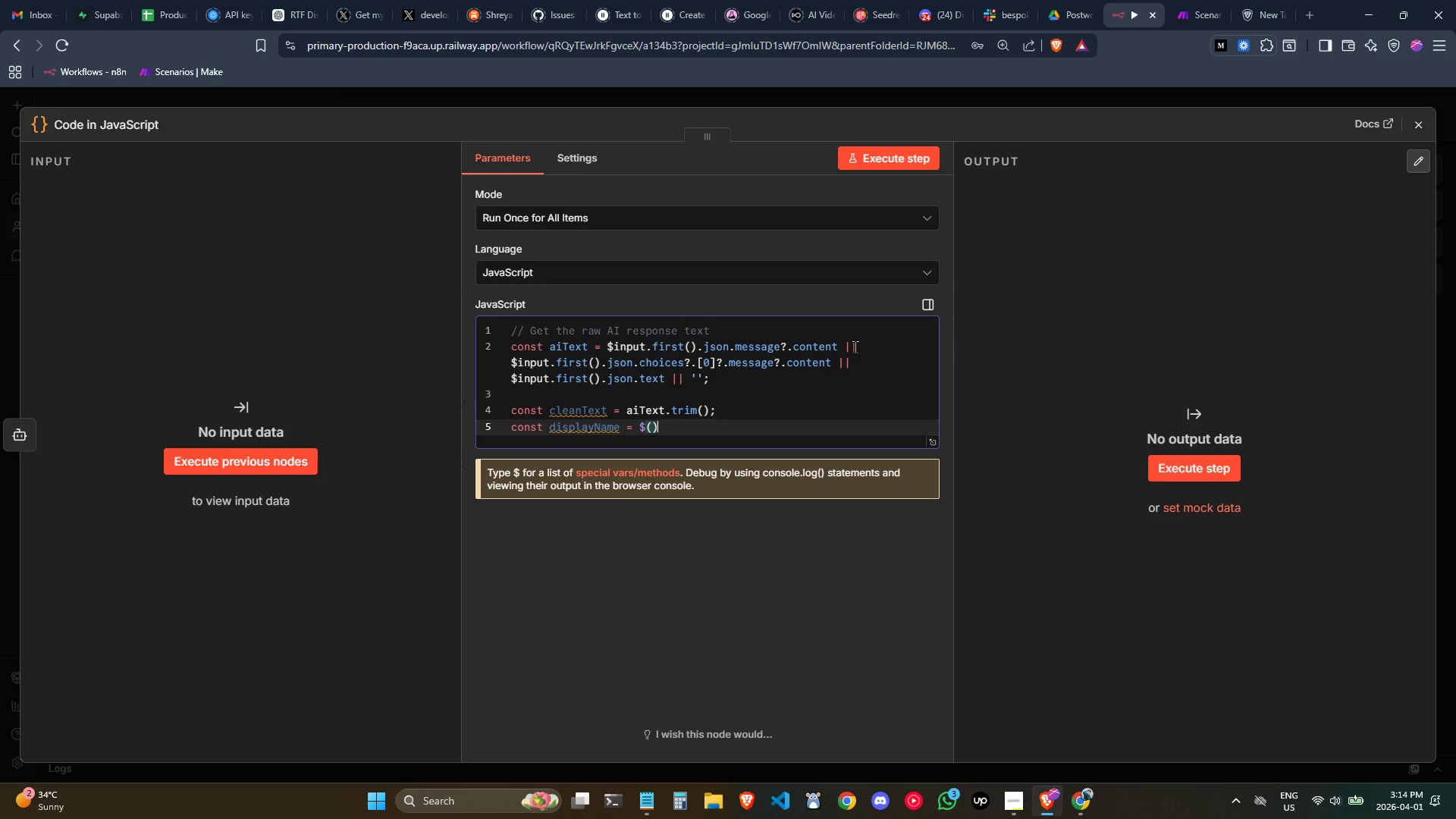 
key(ArrowLeft)
 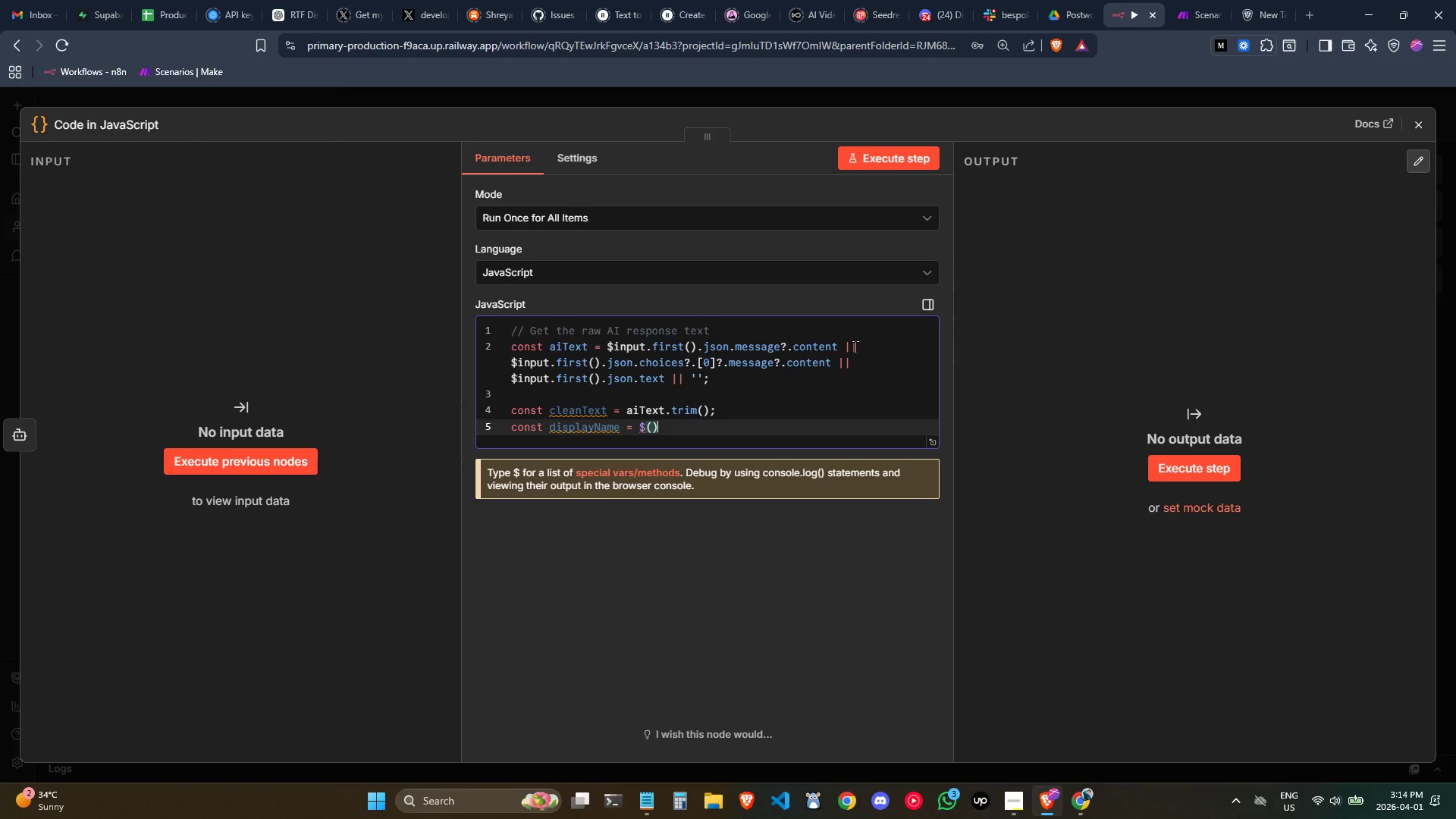 
key(ArrowRight)
 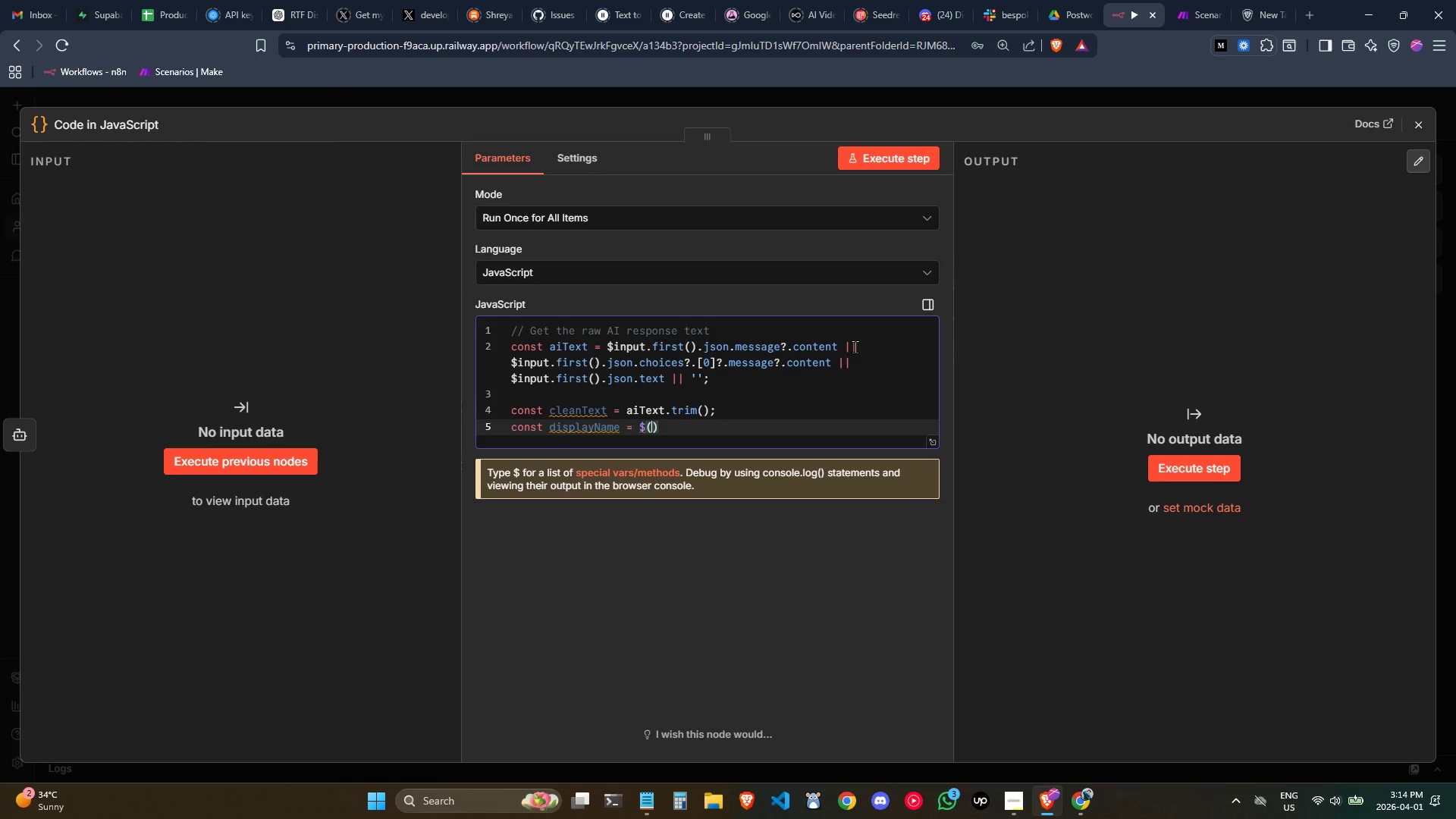 
key(ArrowLeft)
 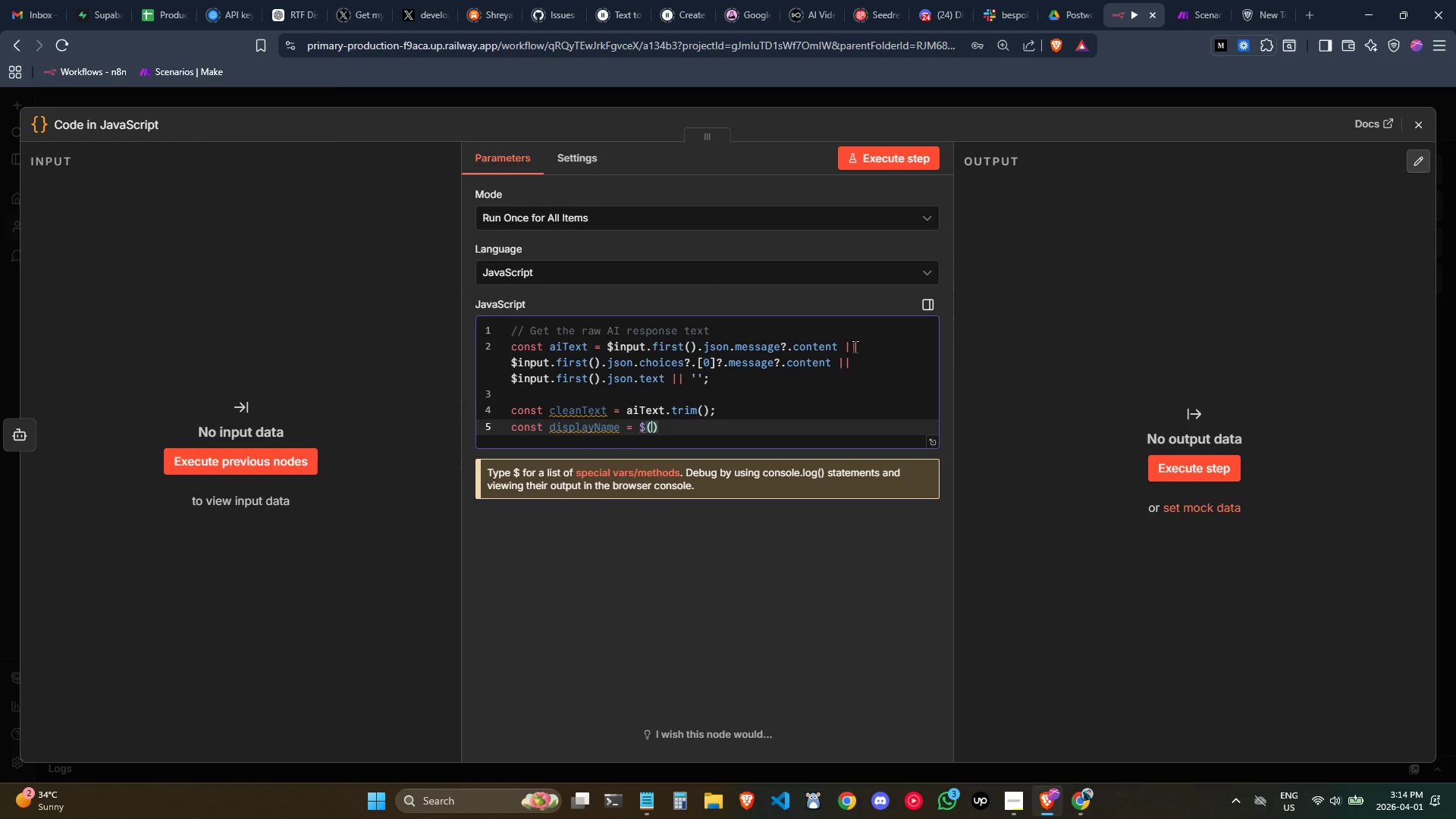 
key(Quote)
 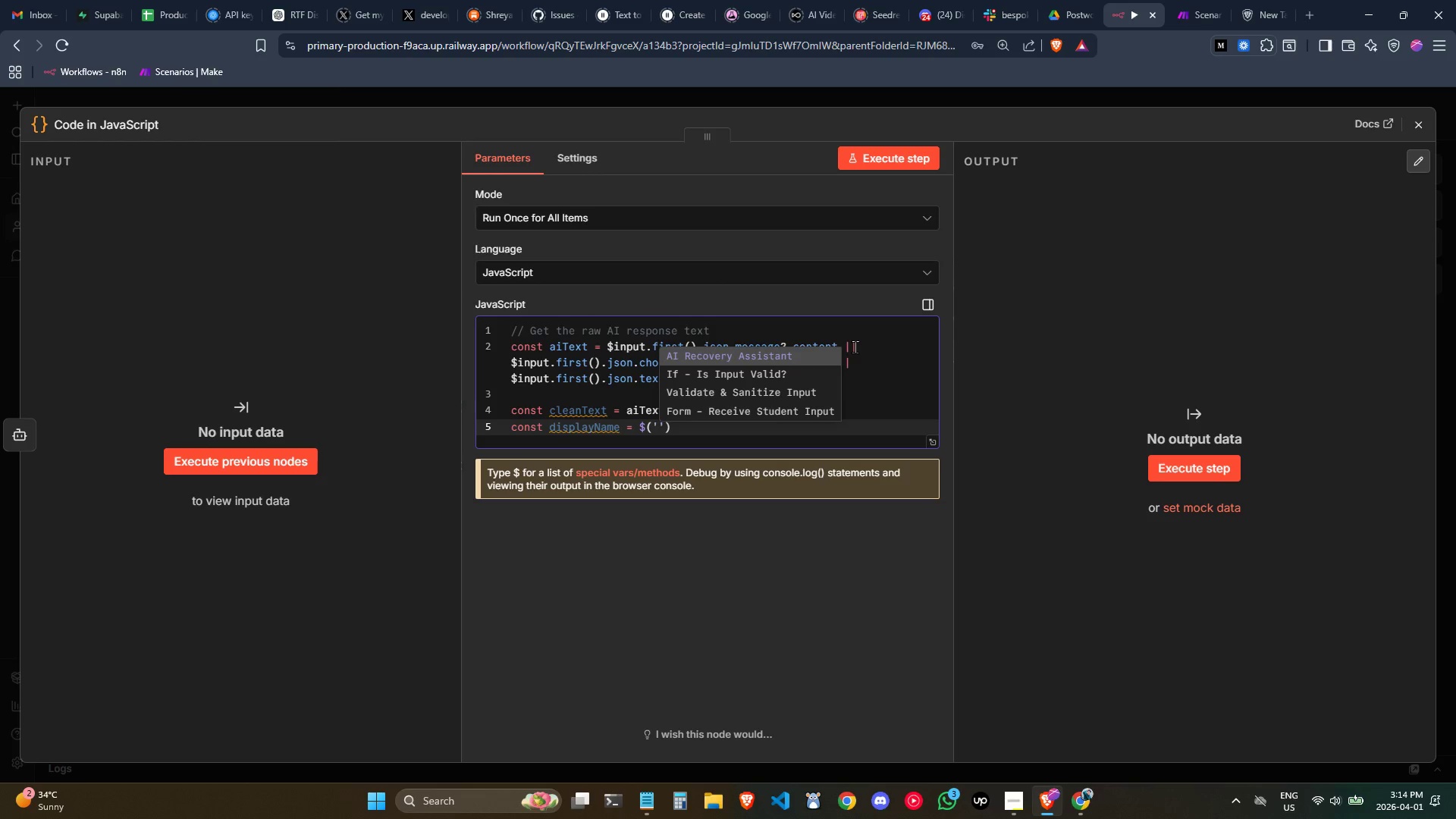 
key(Meta+MetaLeft)
 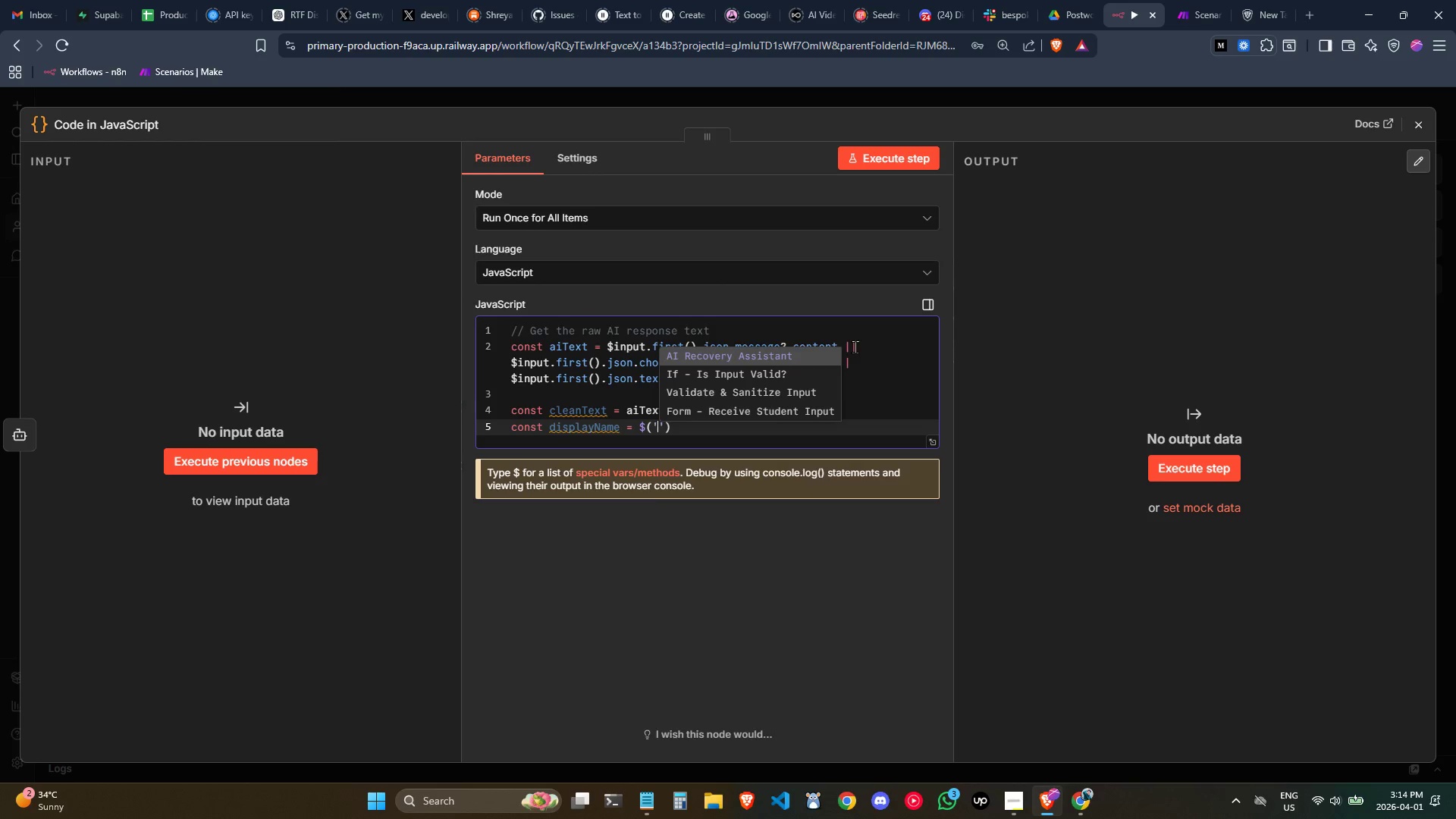 
key(Meta+Period)
 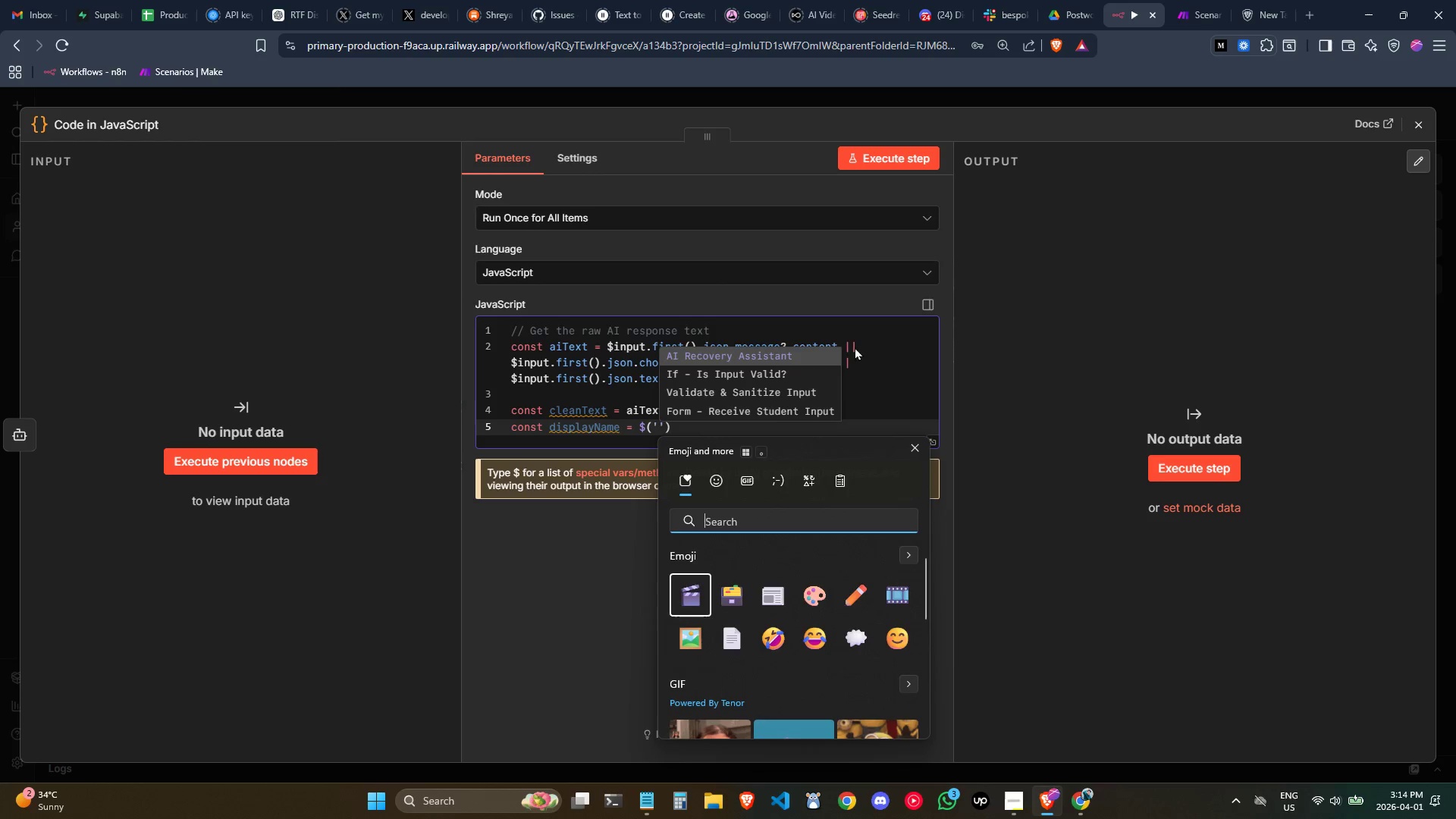 
type(check)
 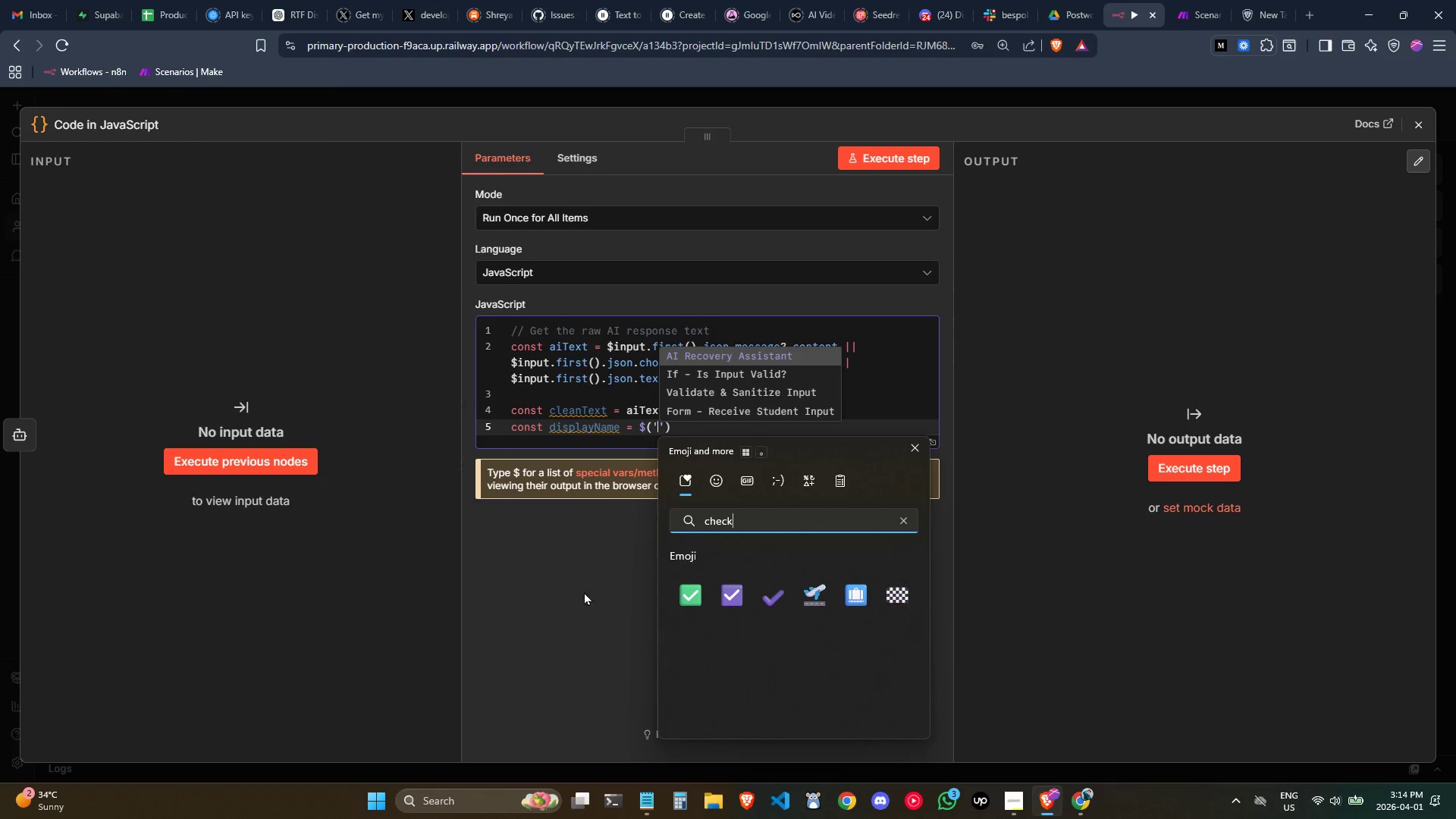 
left_click([676, 598])
 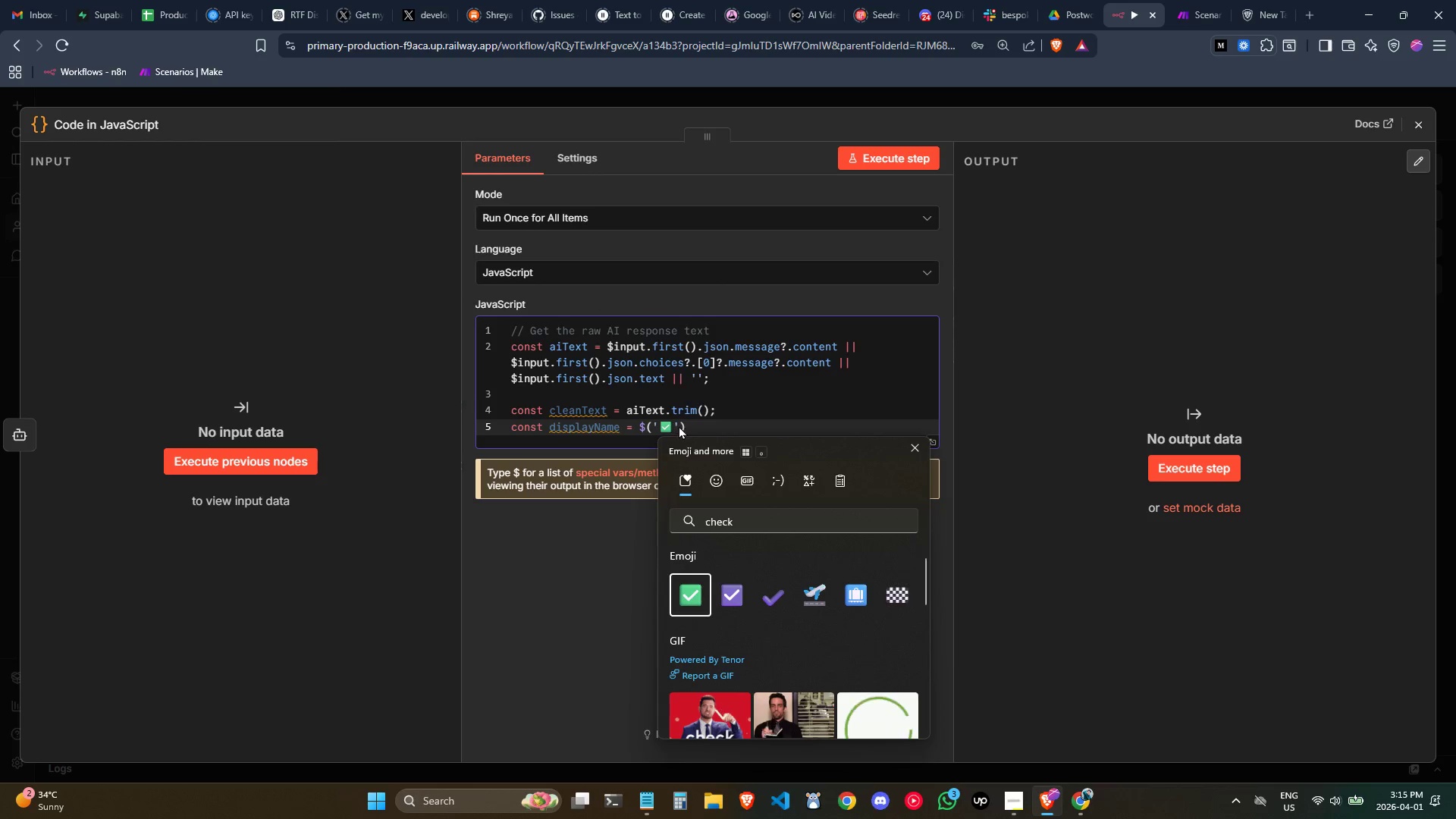 
key(Space)
 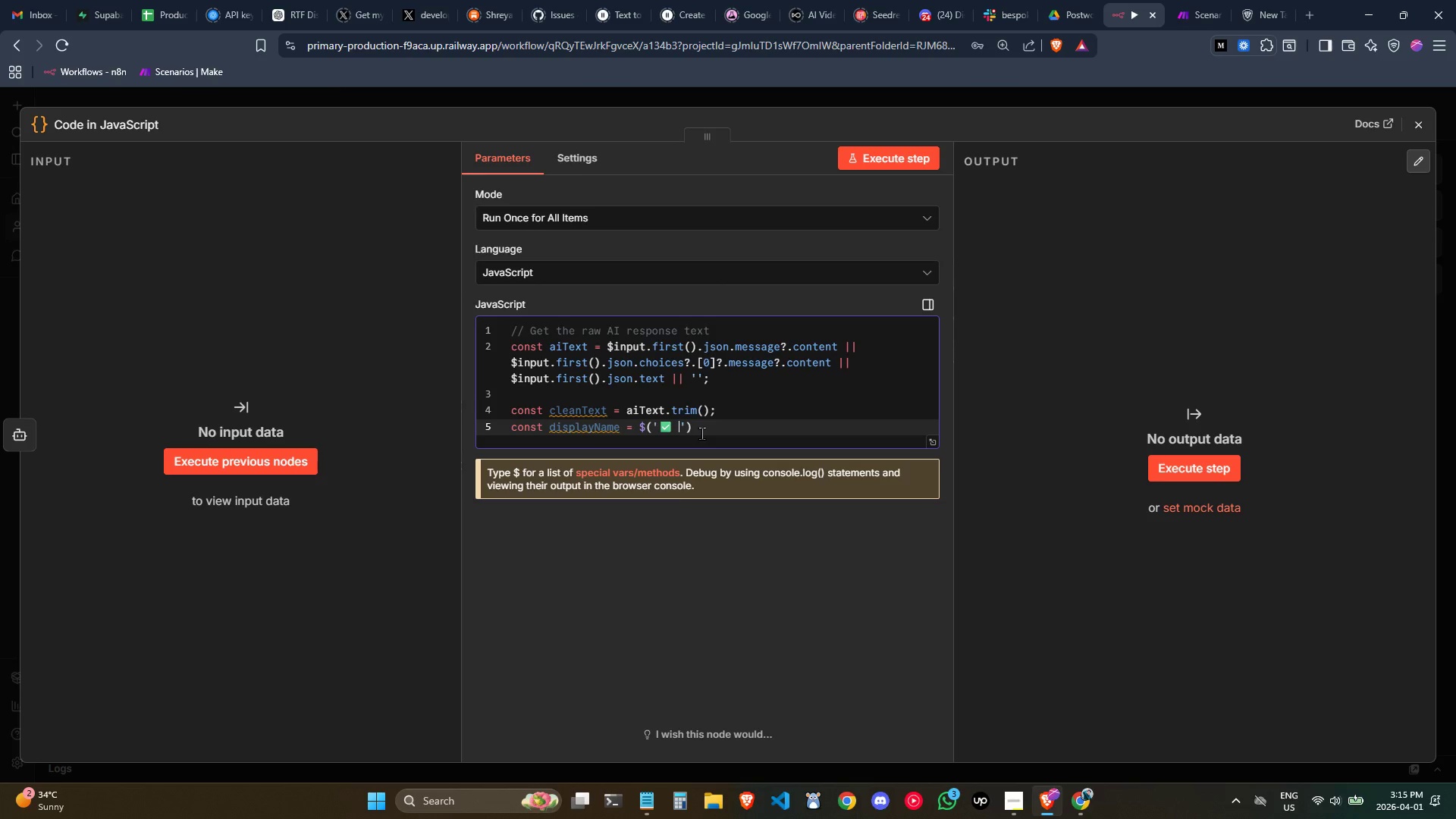 
type(Validate & Sanitize)
 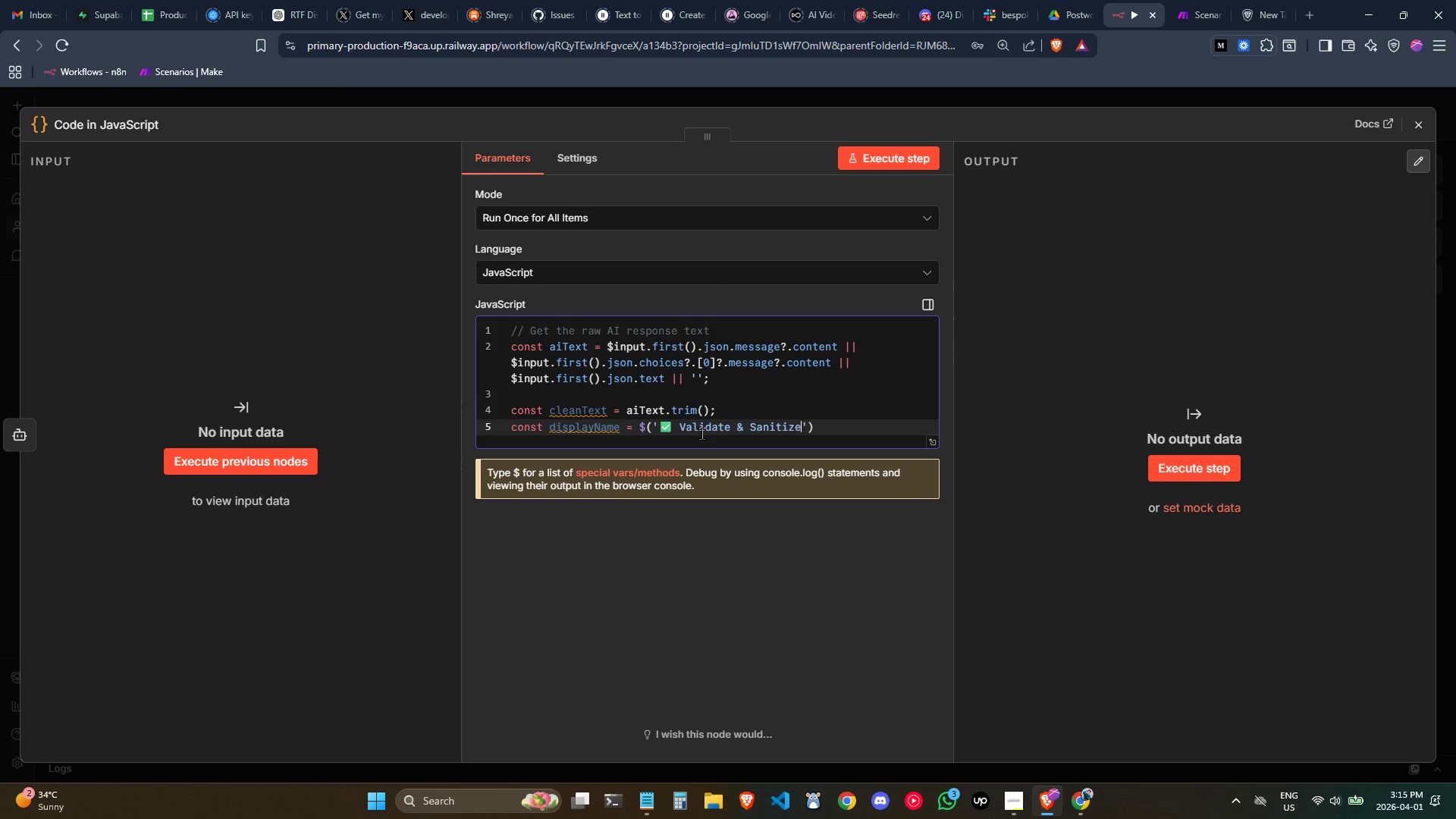 
type( Input)
 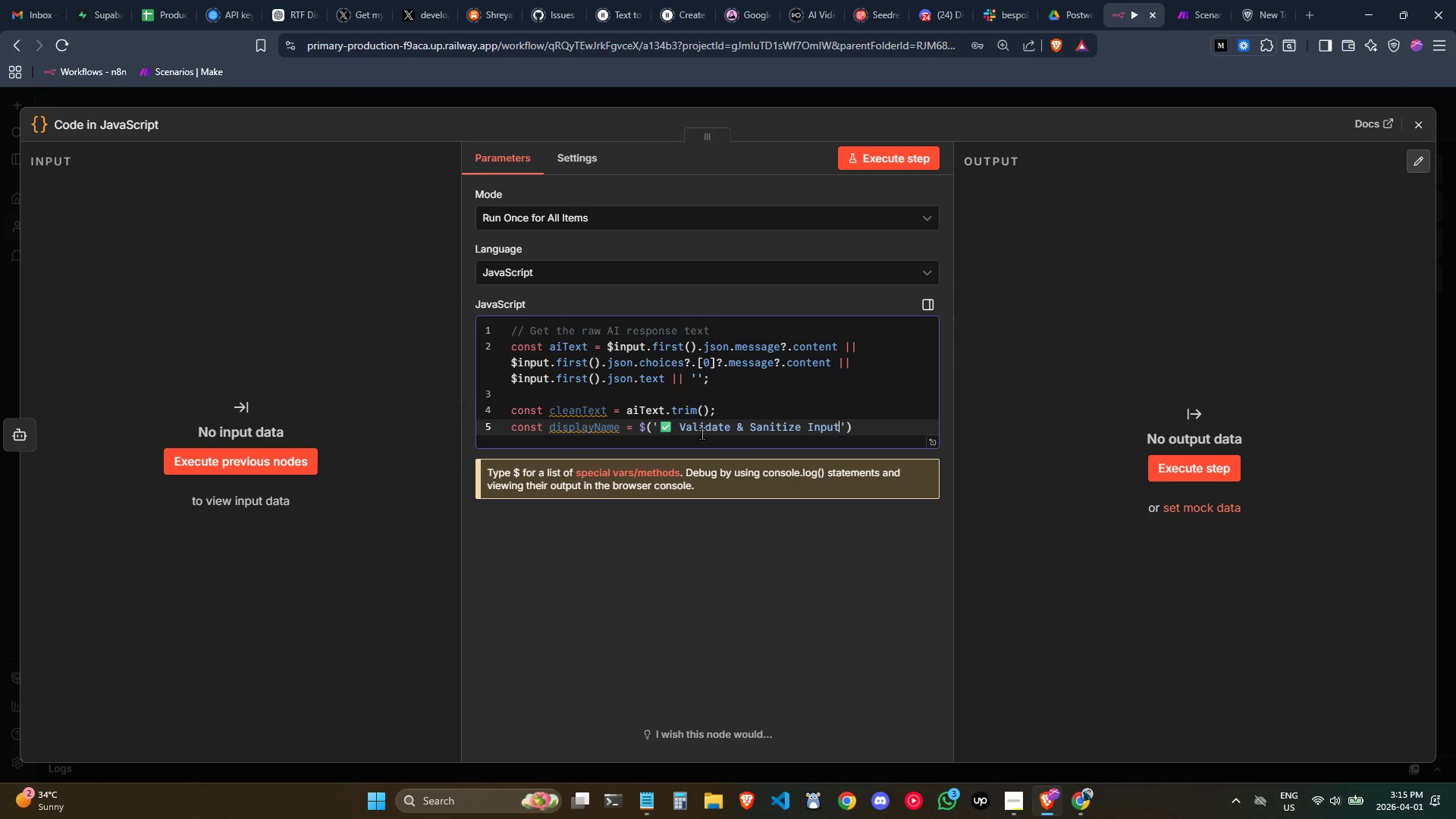 
key(ArrowRight)
 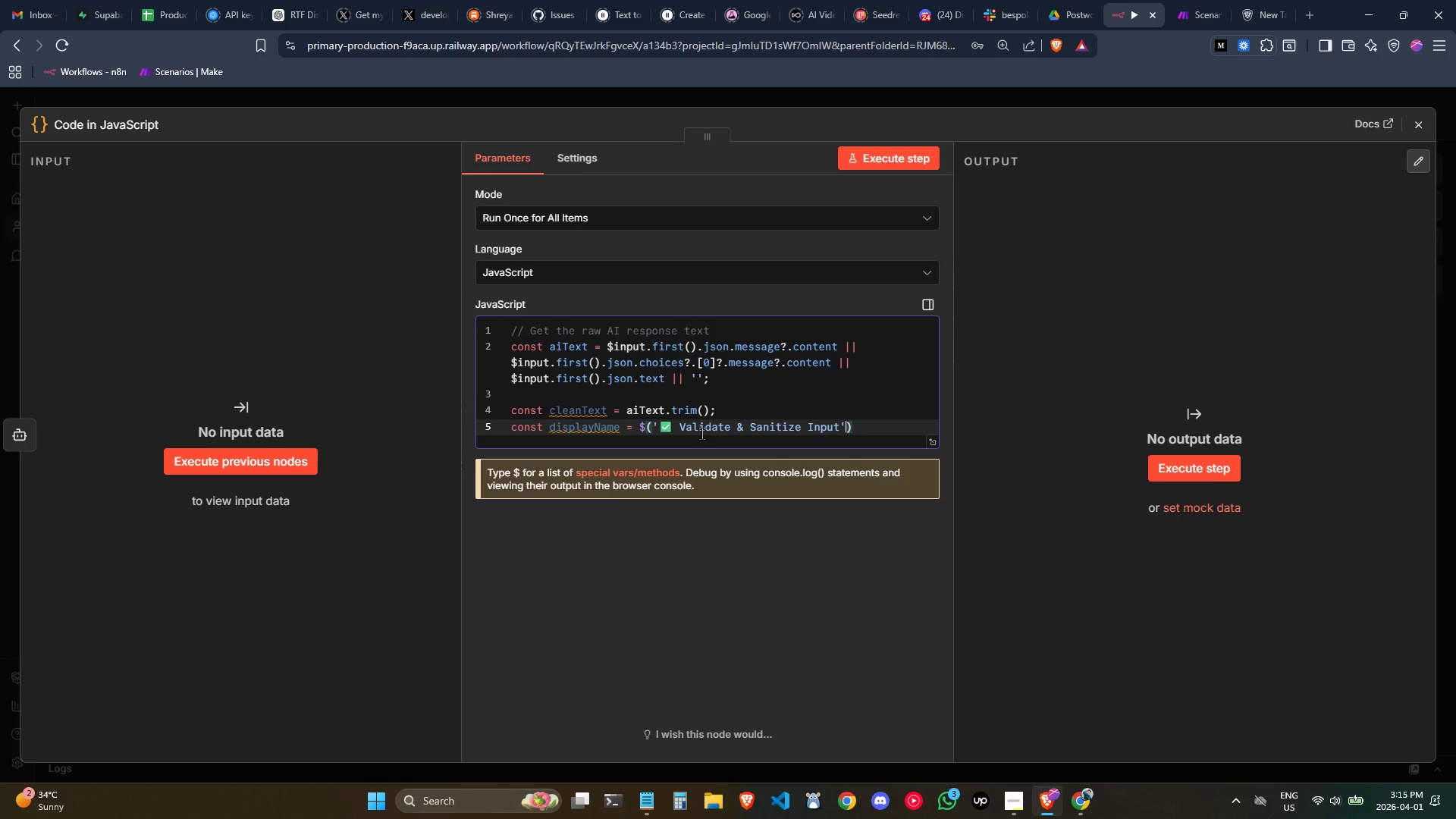 
key(ArrowRight)
 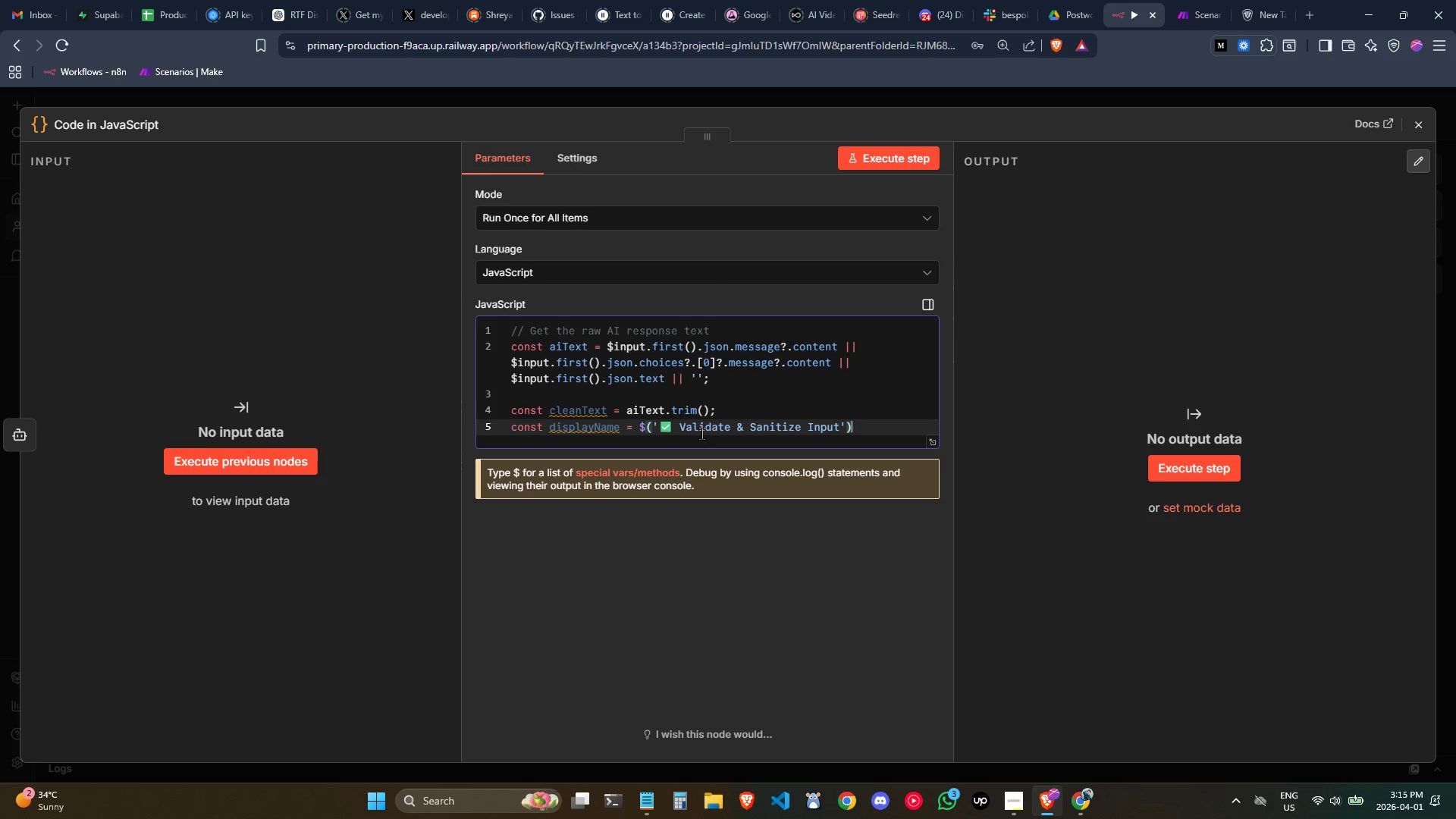 
type(.item(0)
 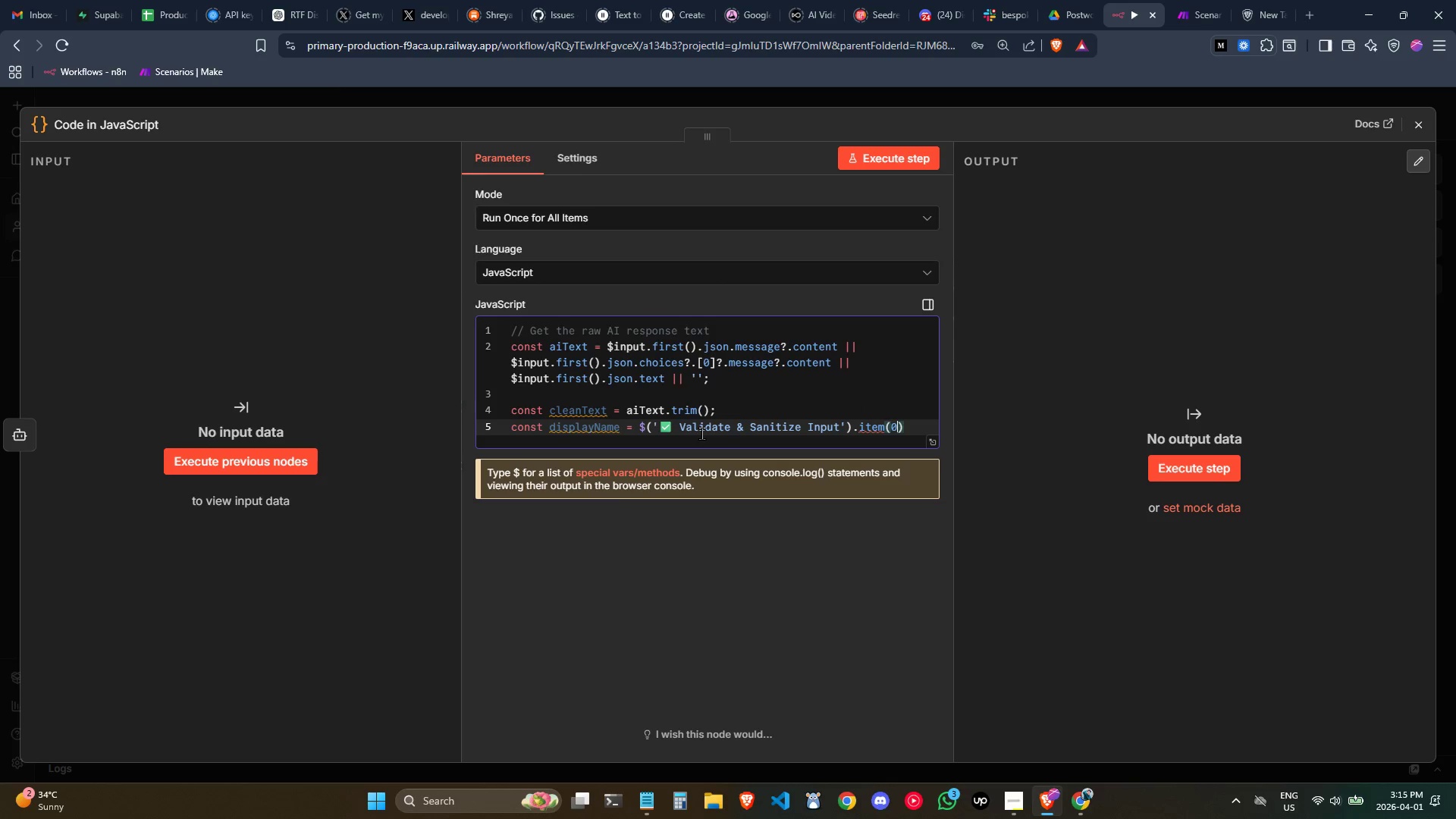 
key(ArrowRight)
 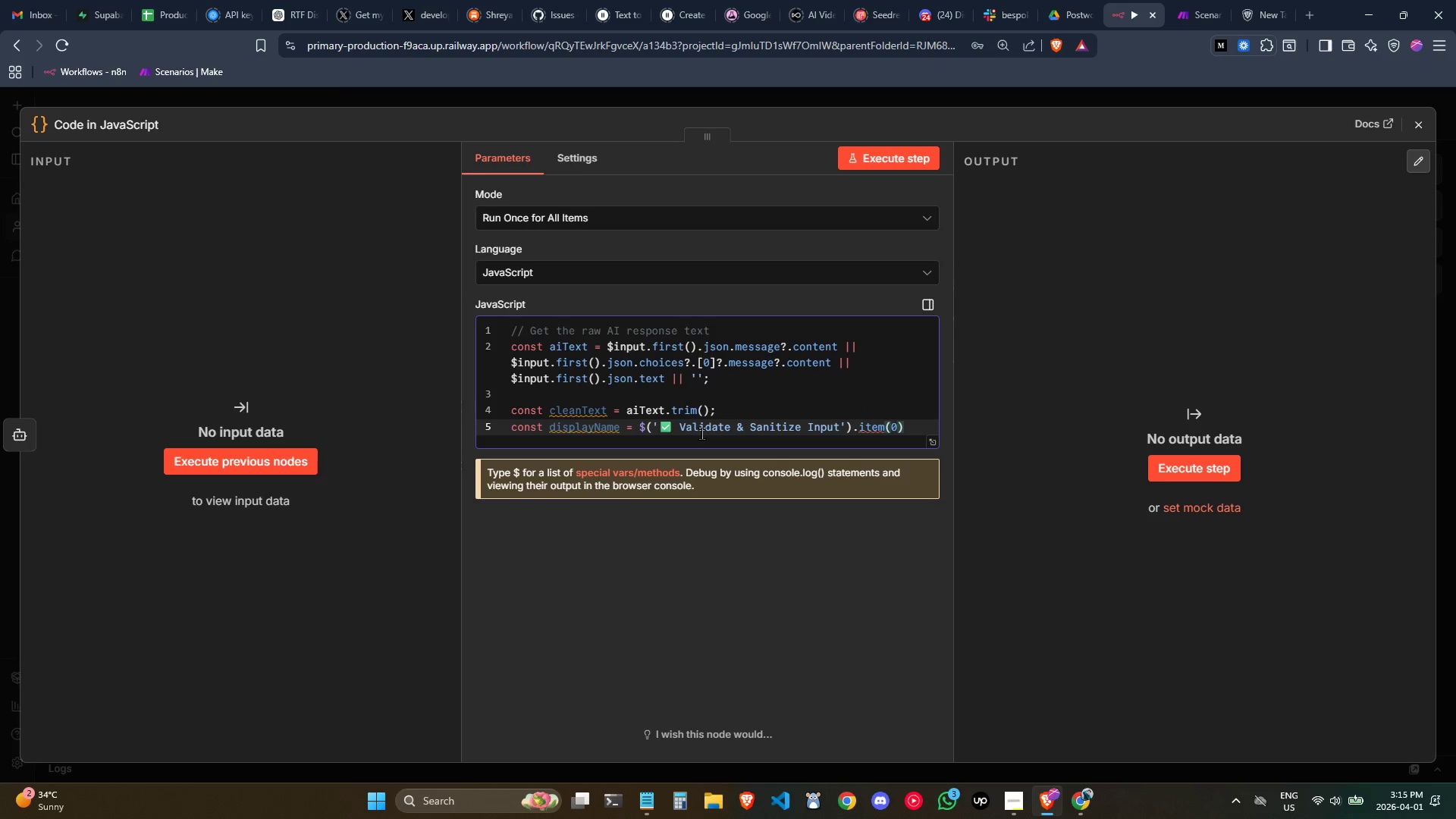 
key(Period)
 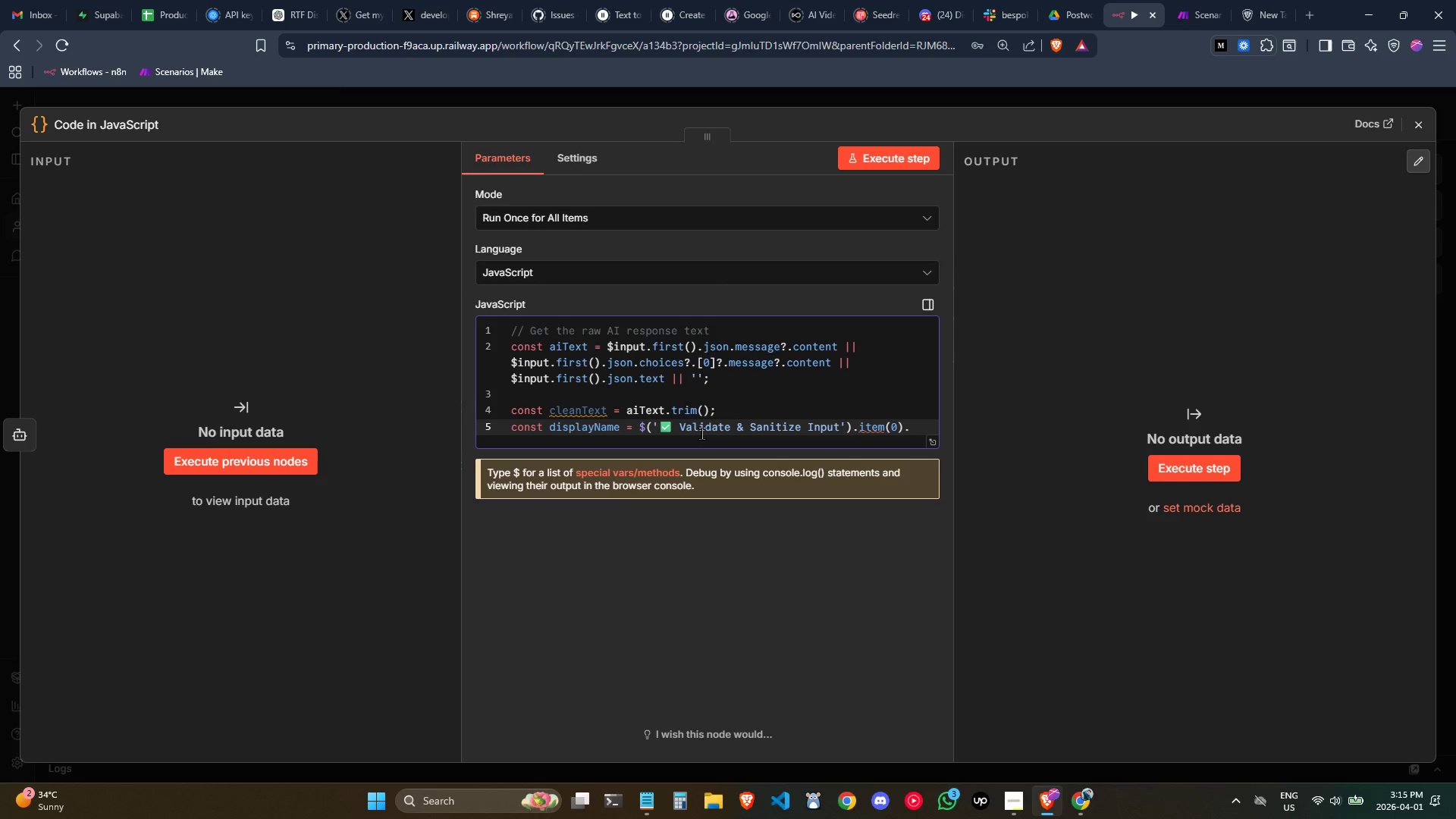 
key(Control+Backspace)
 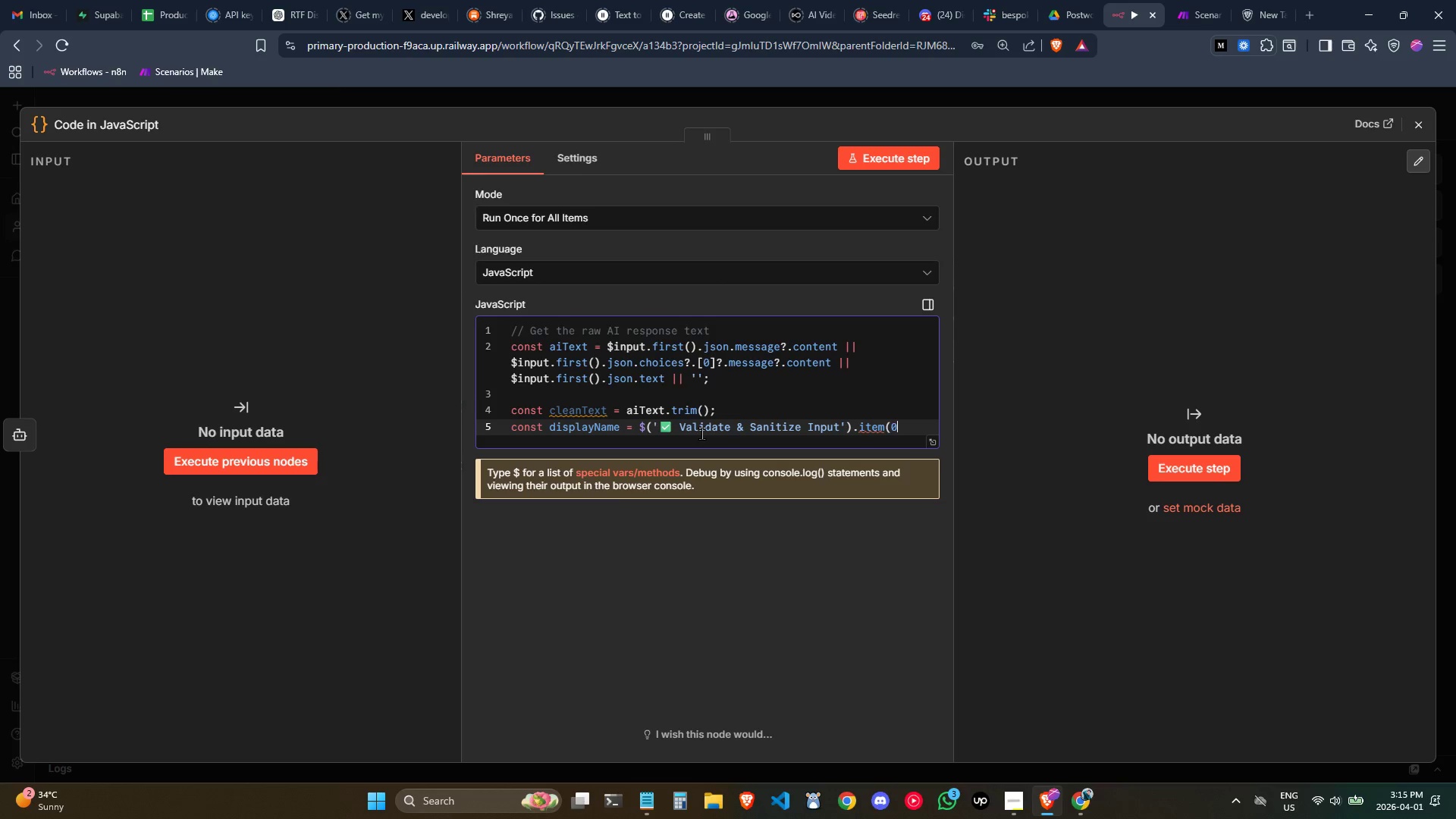 
key(Control+Backspace)
 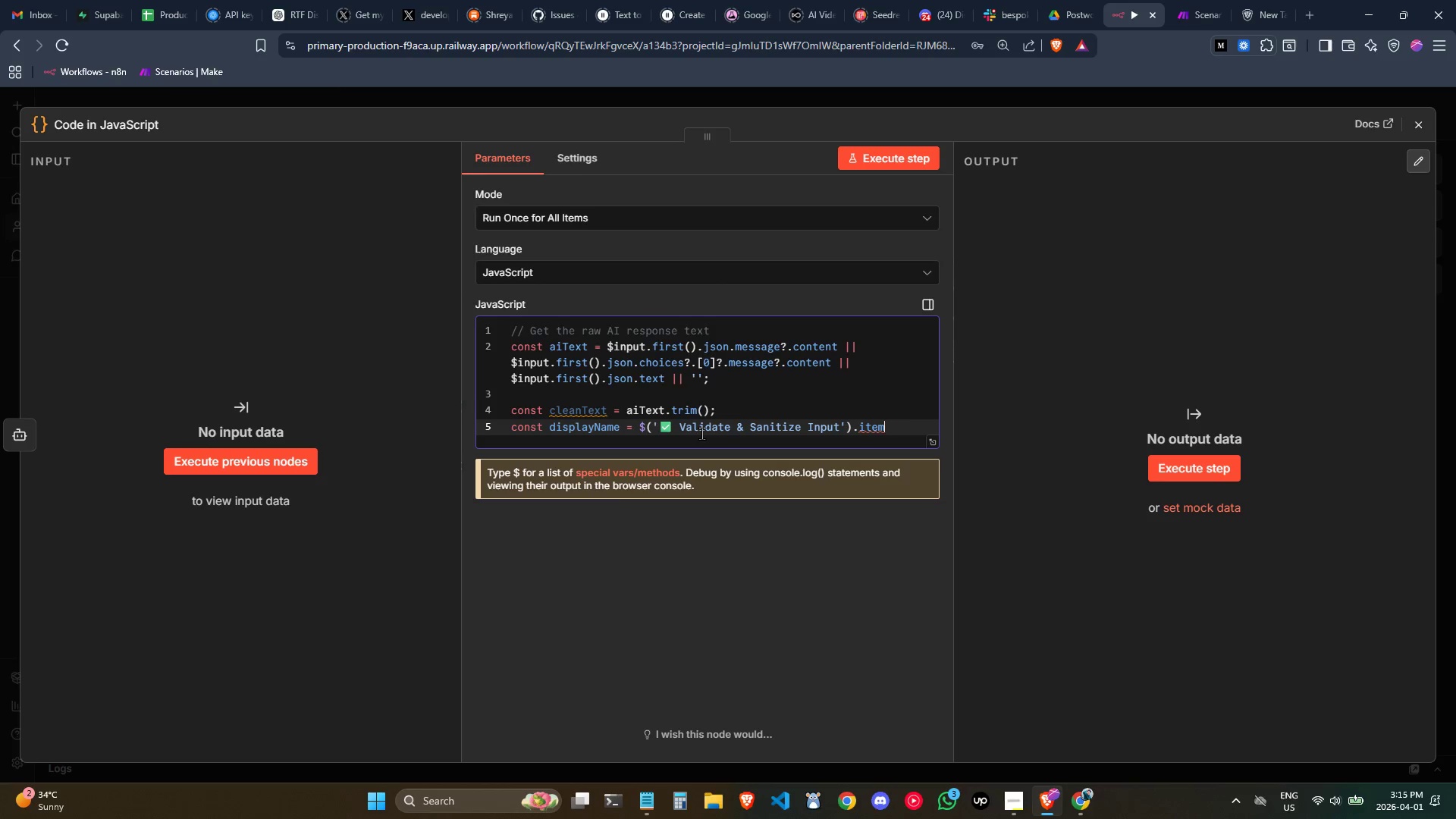 
key(Backspace)
key(Backspace)
key(Backspace)
key(Backspace)
key(Backspace)
type(f)
key(Backspace)
type(input.first())
 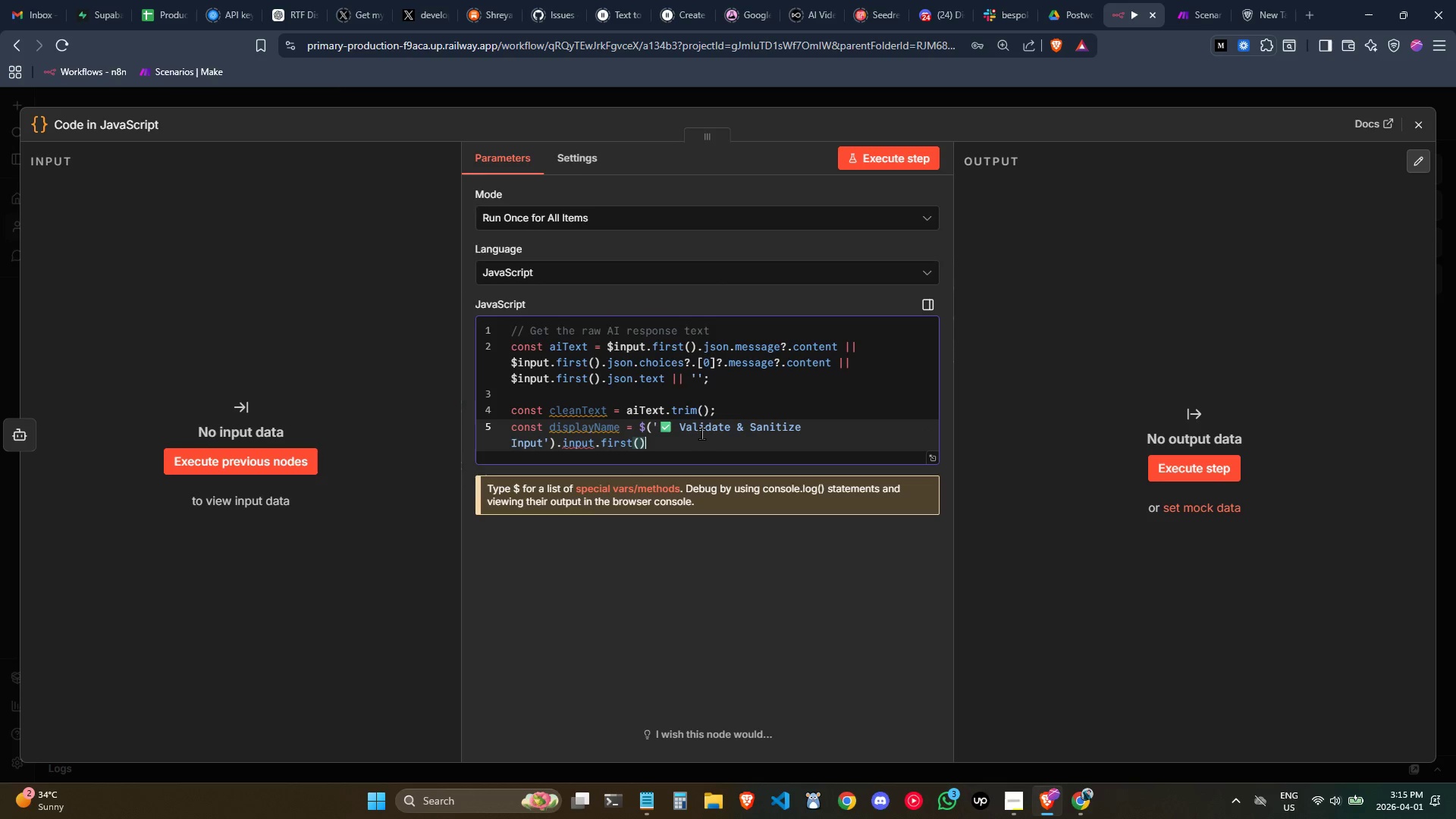 
key(ArrowLeft)
 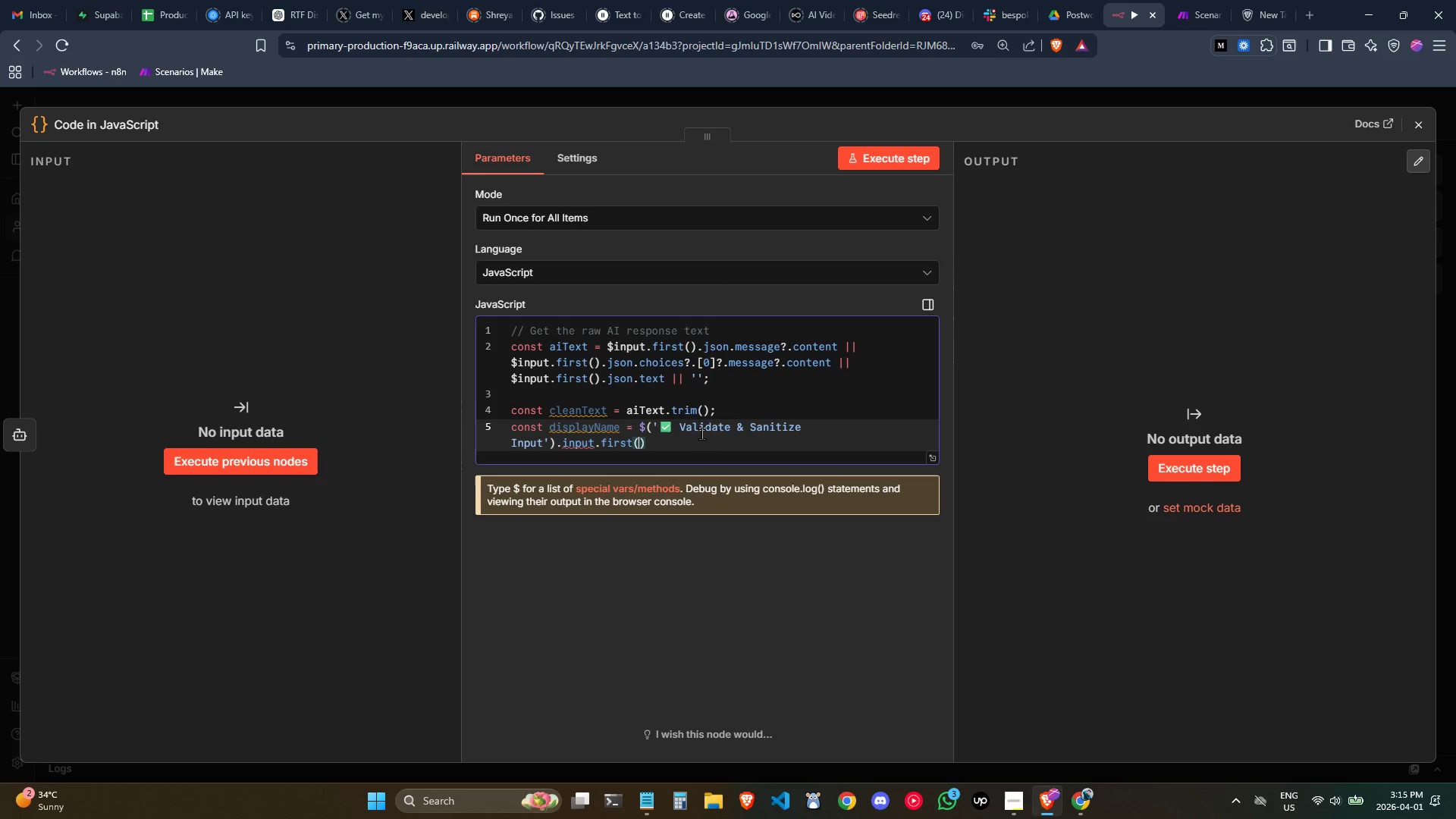 
key(ArrowLeft)
 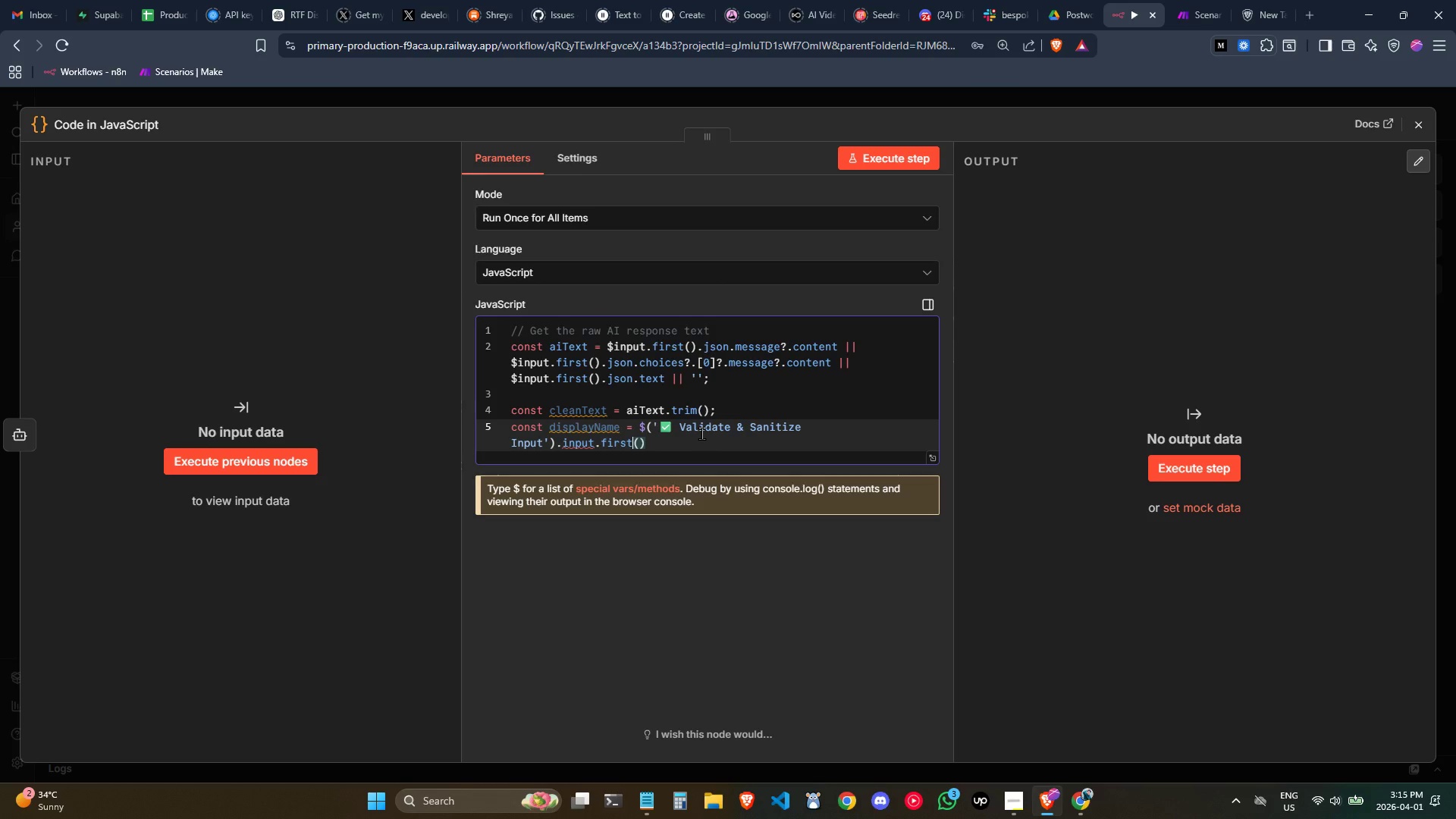 
key(ArrowLeft)
 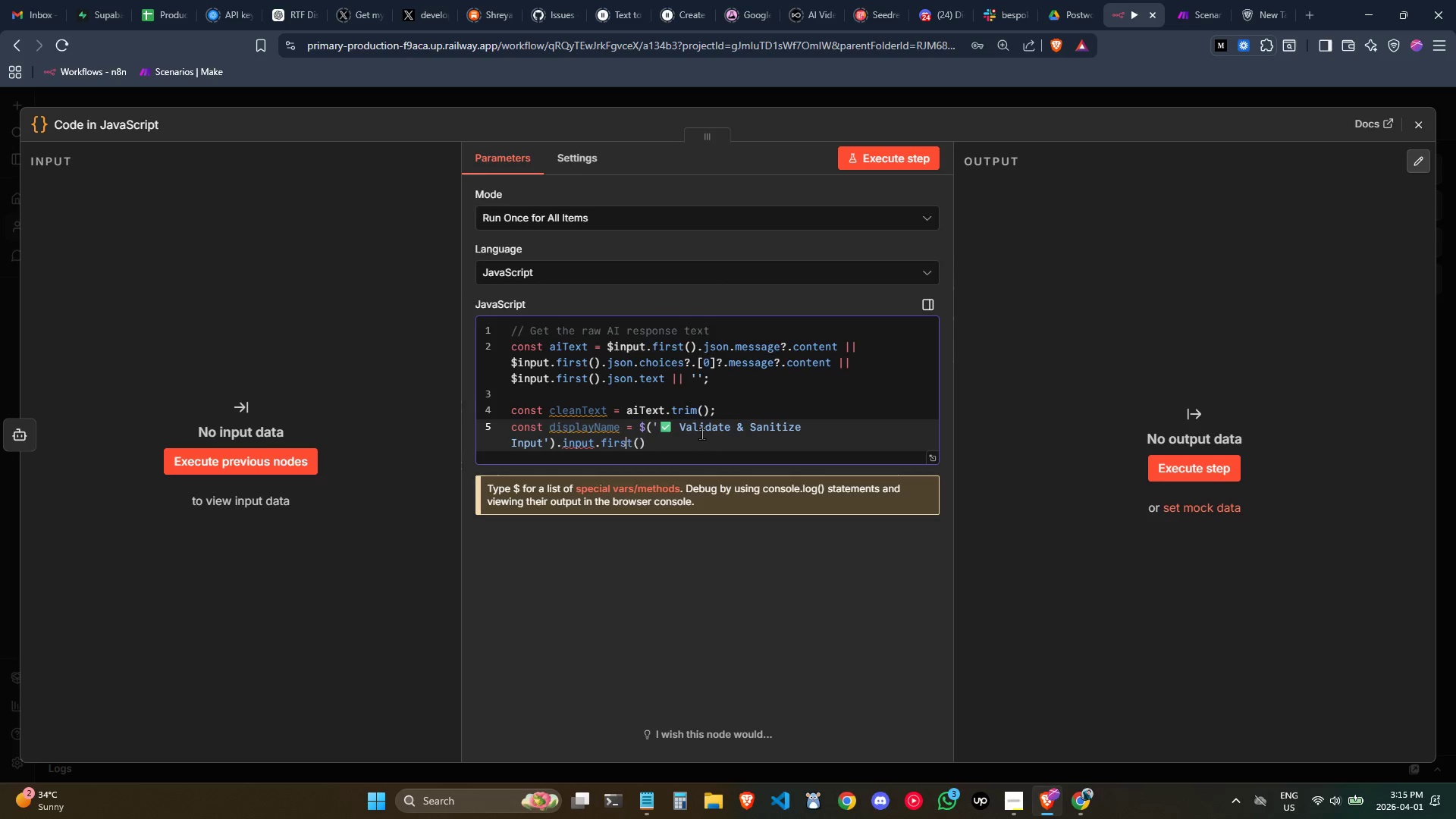 
key(ArrowLeft)
 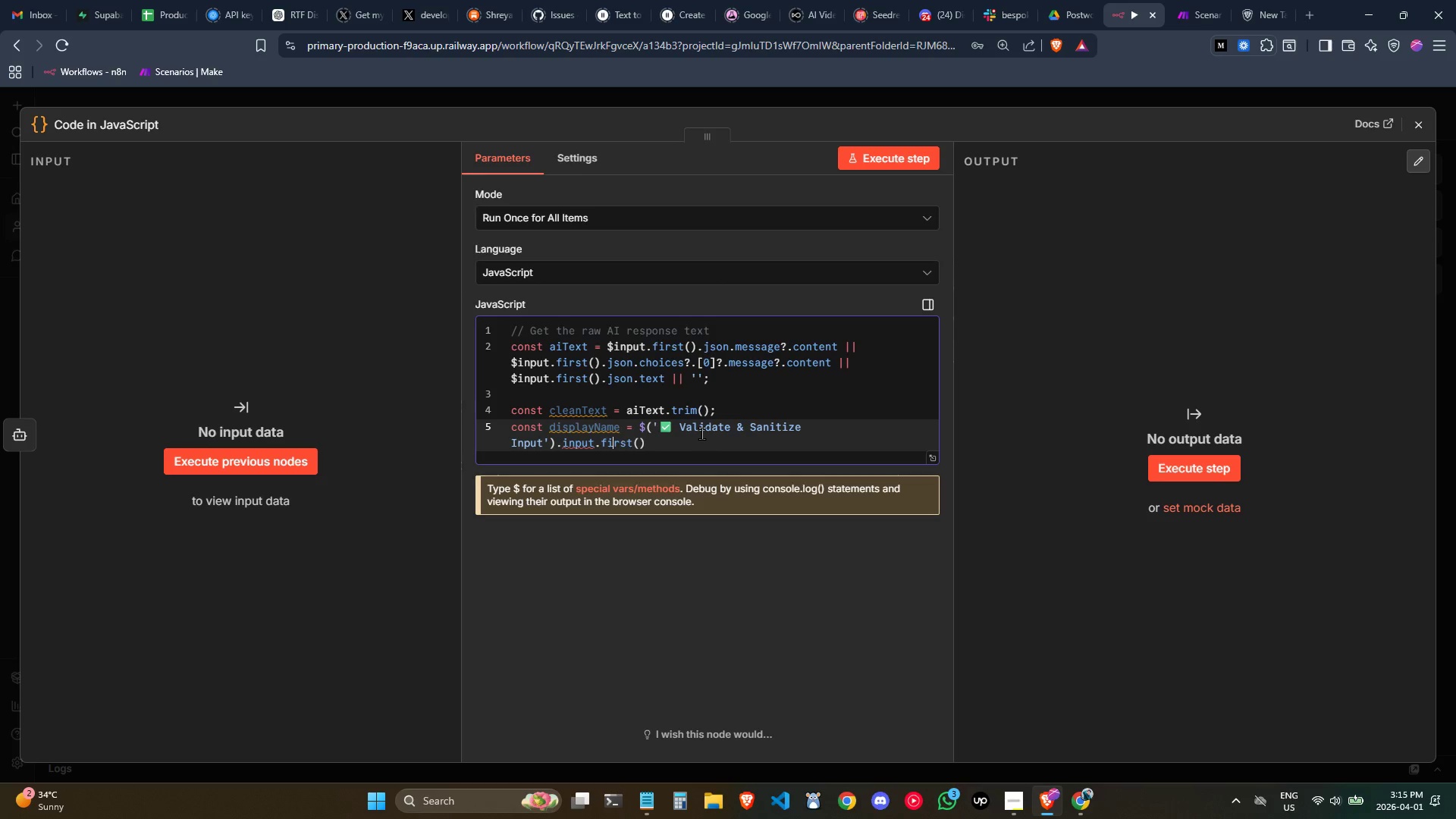 
key(ArrowLeft)
 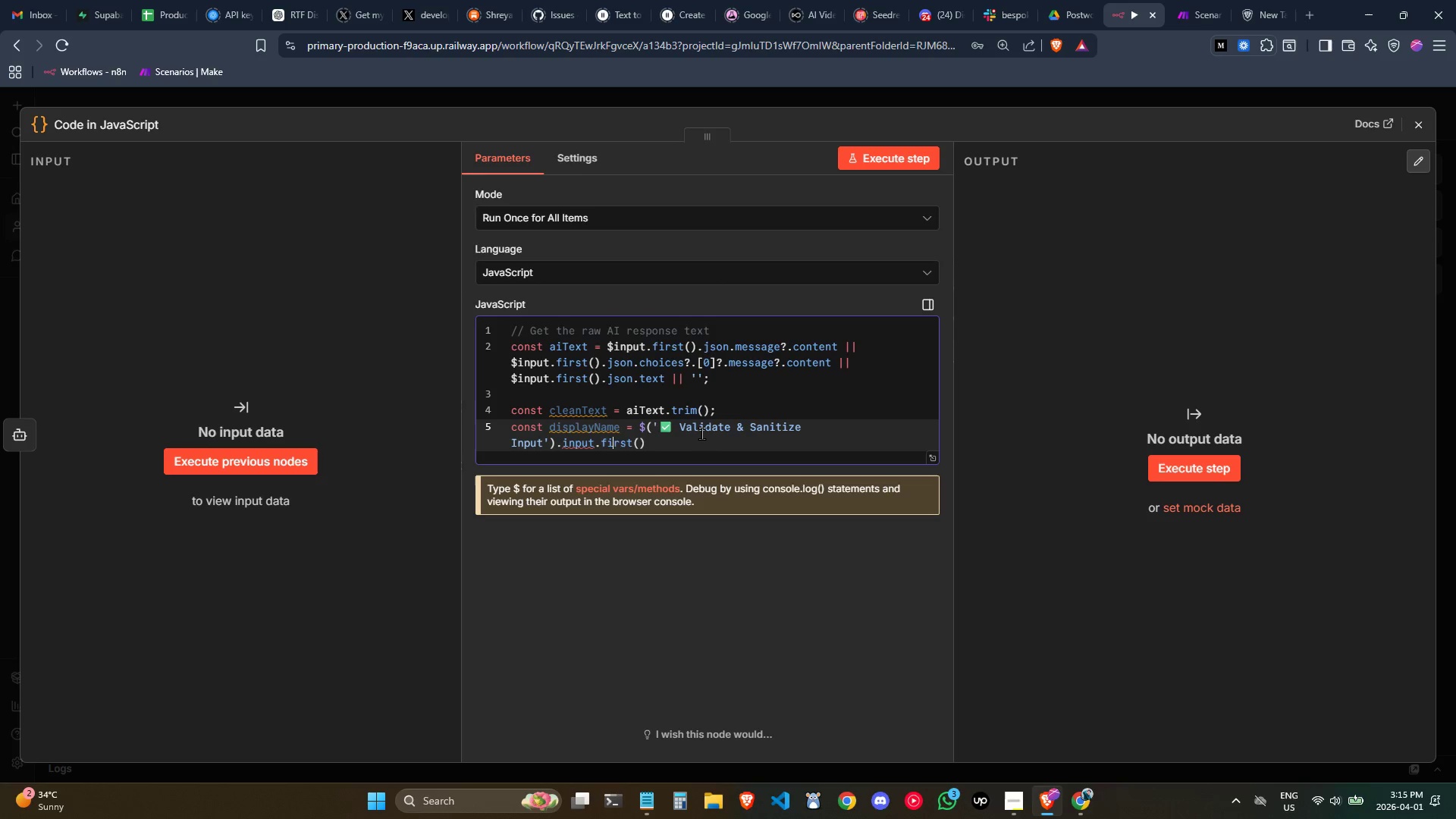 
key(ArrowLeft)
 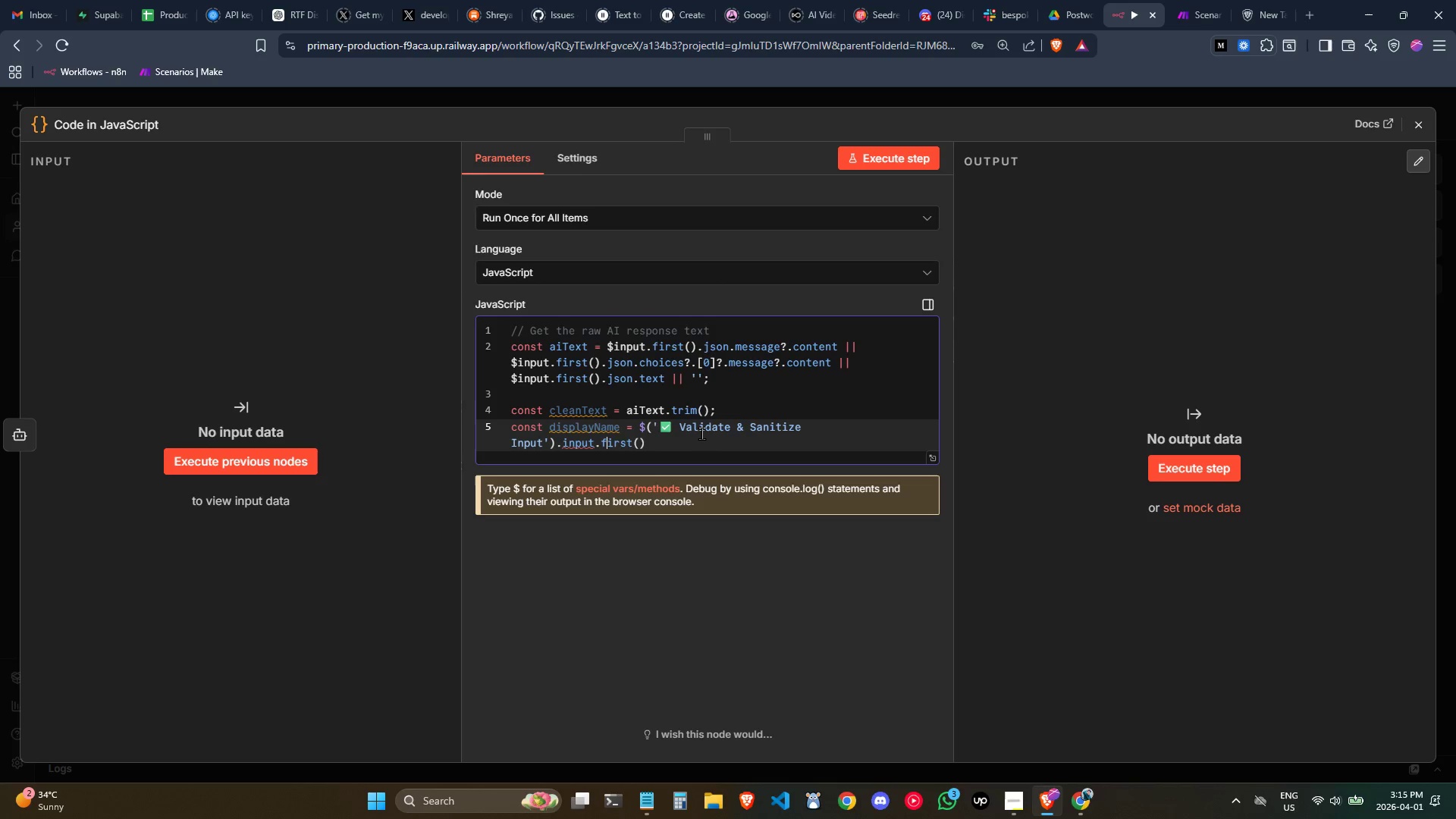 
key(ArrowLeft)
 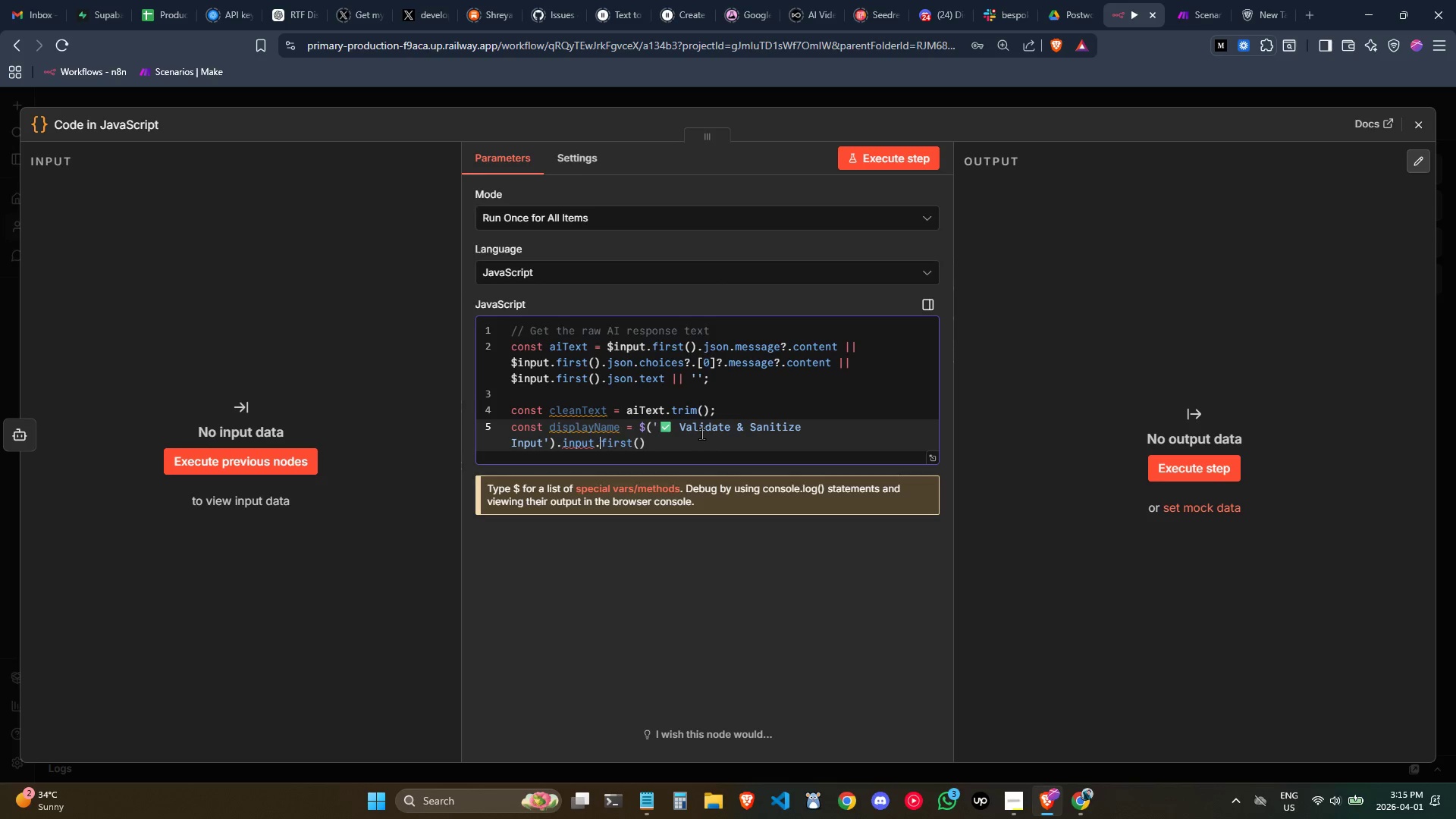 
key(ArrowLeft)
 